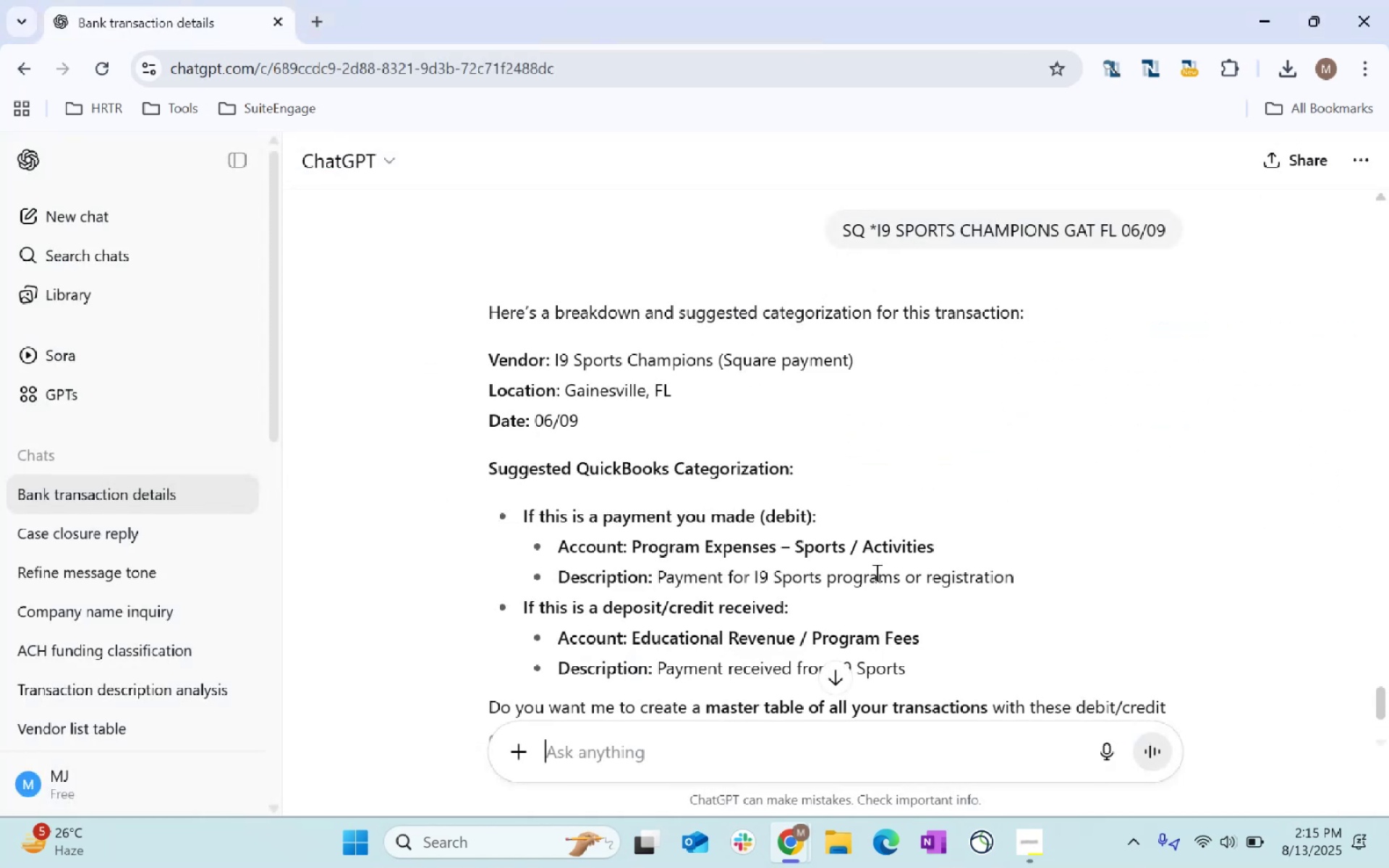 
key(Control+V)
 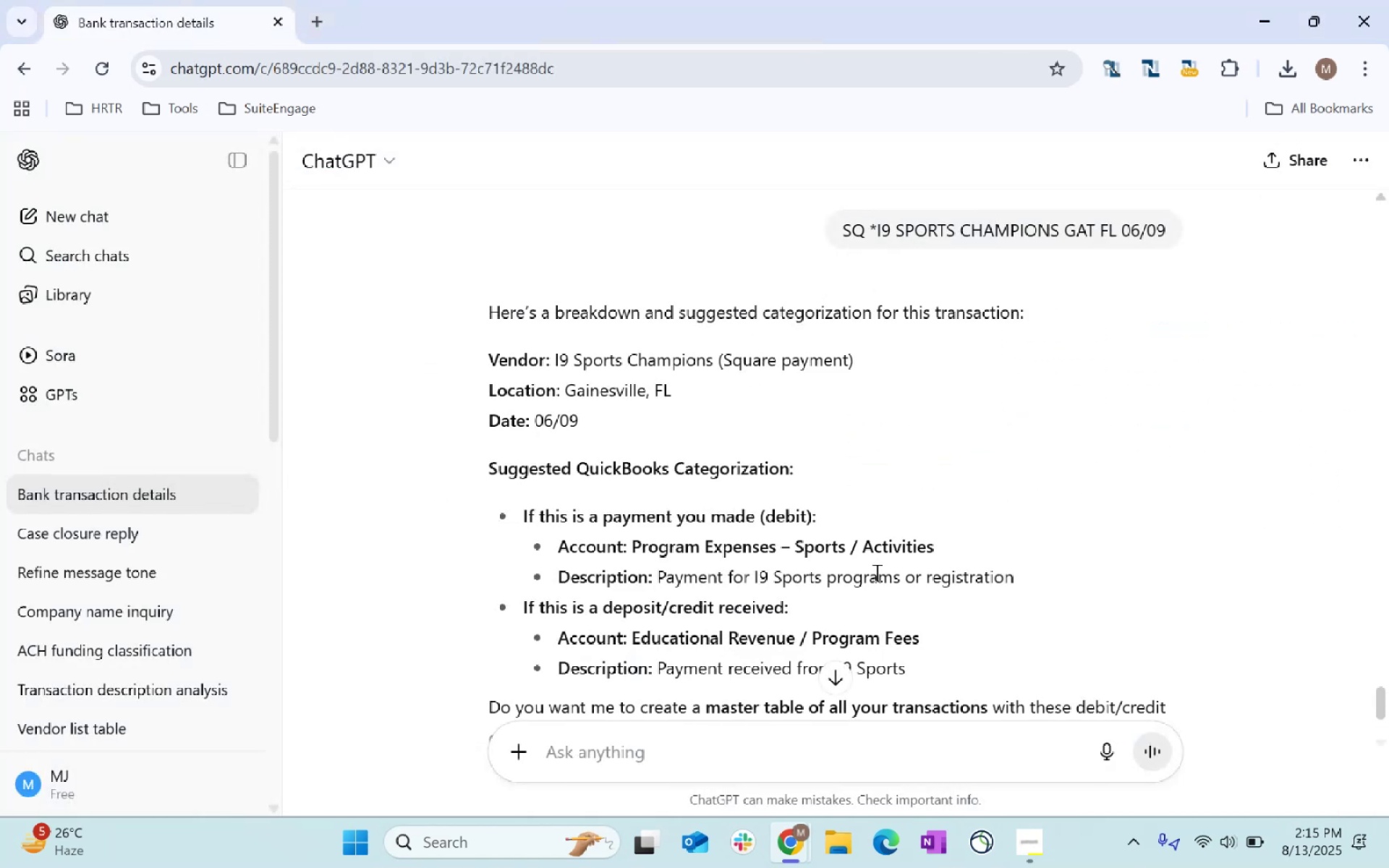 
key(Enter)
 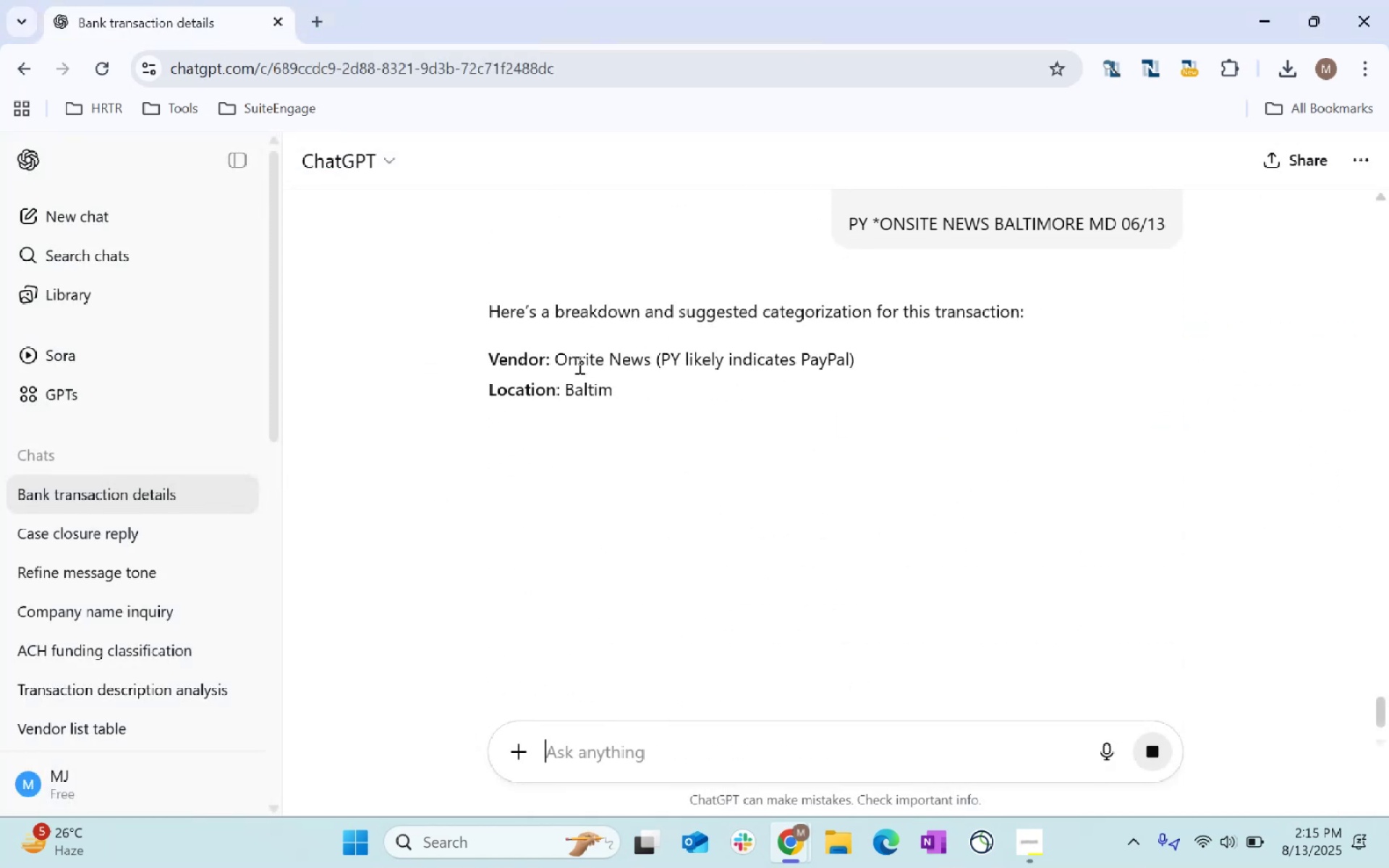 
wait(6.13)
 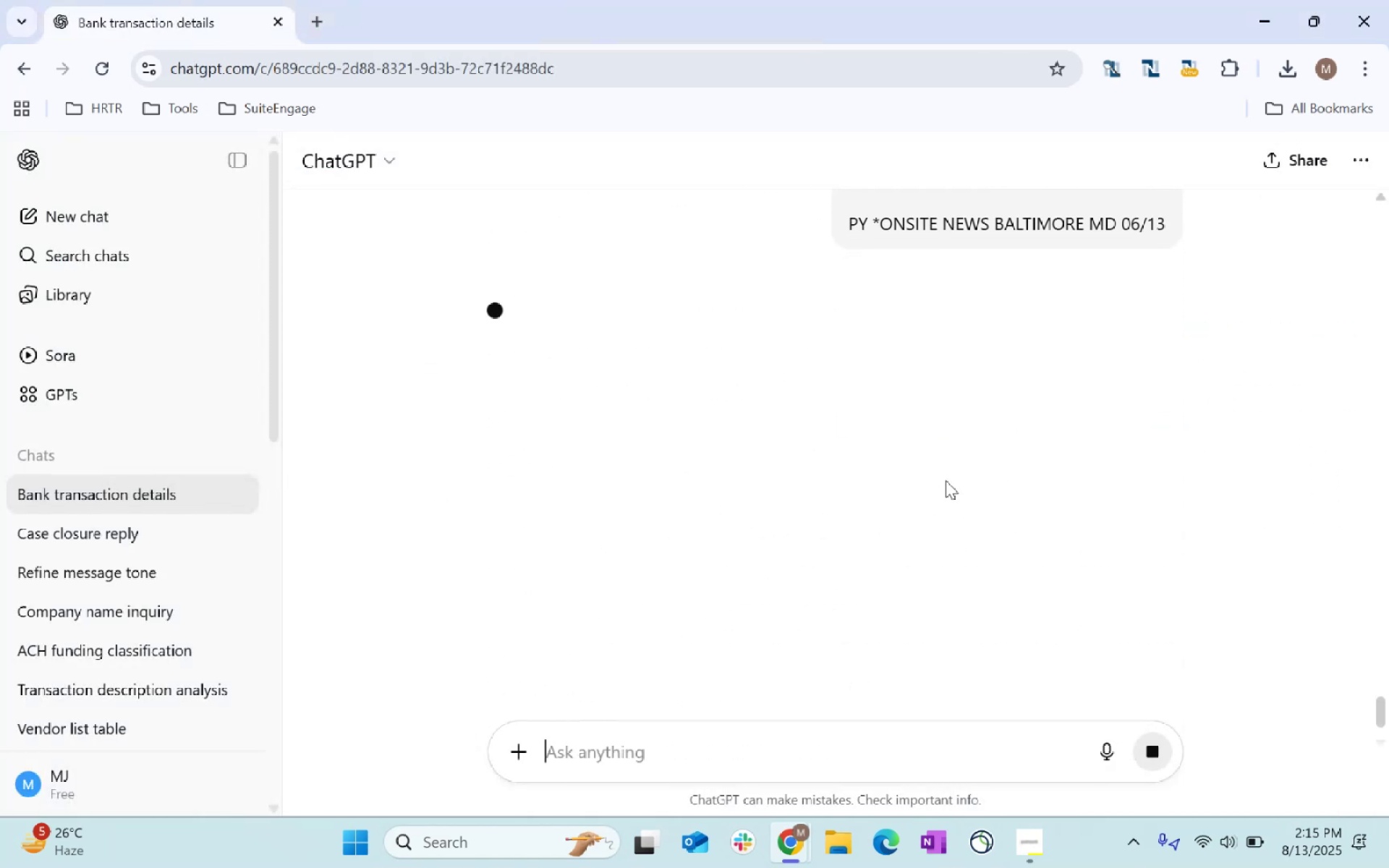 
left_click_drag(start_coordinate=[558, 352], to_coordinate=[653, 357])
 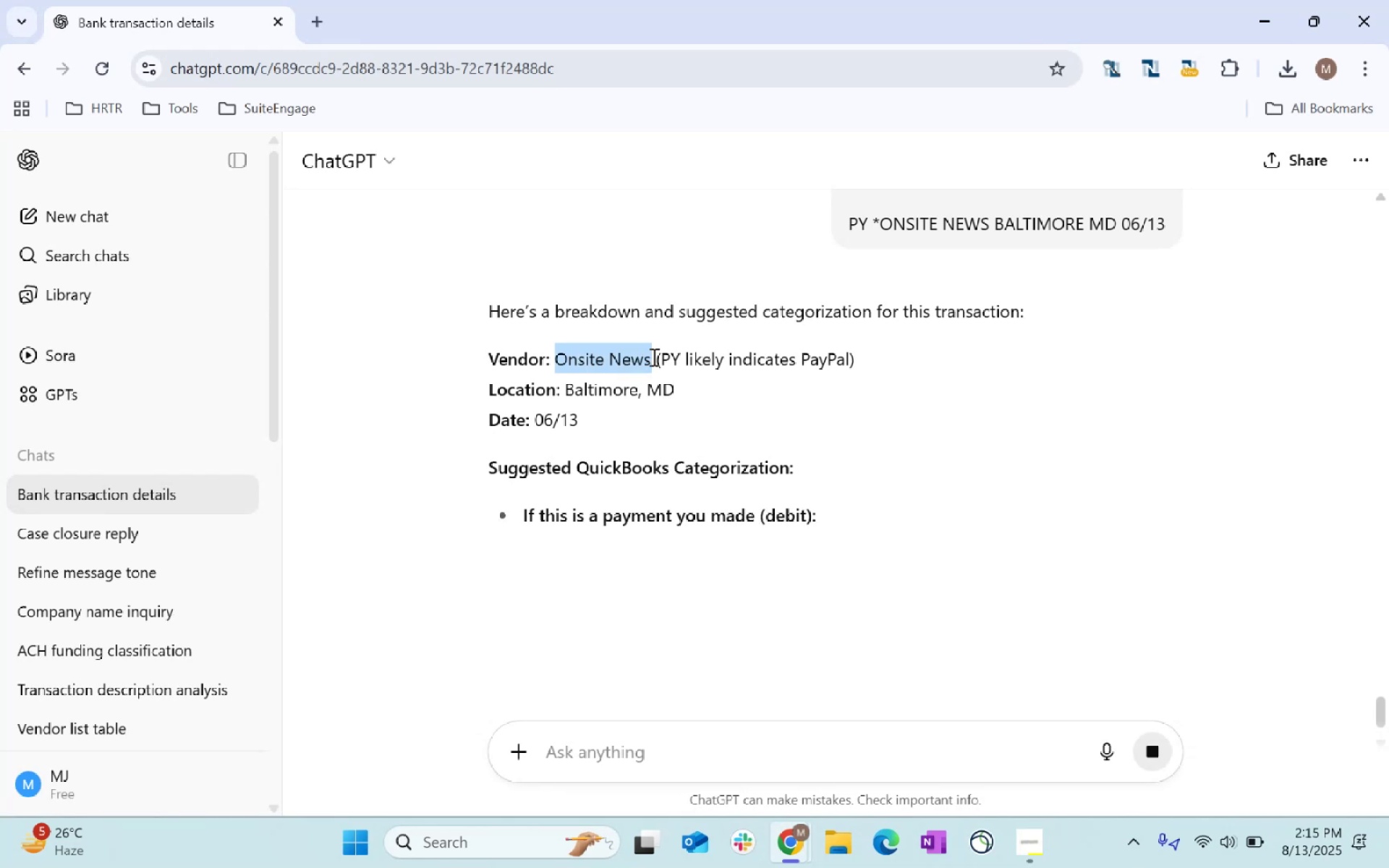 
key(Control+C)
 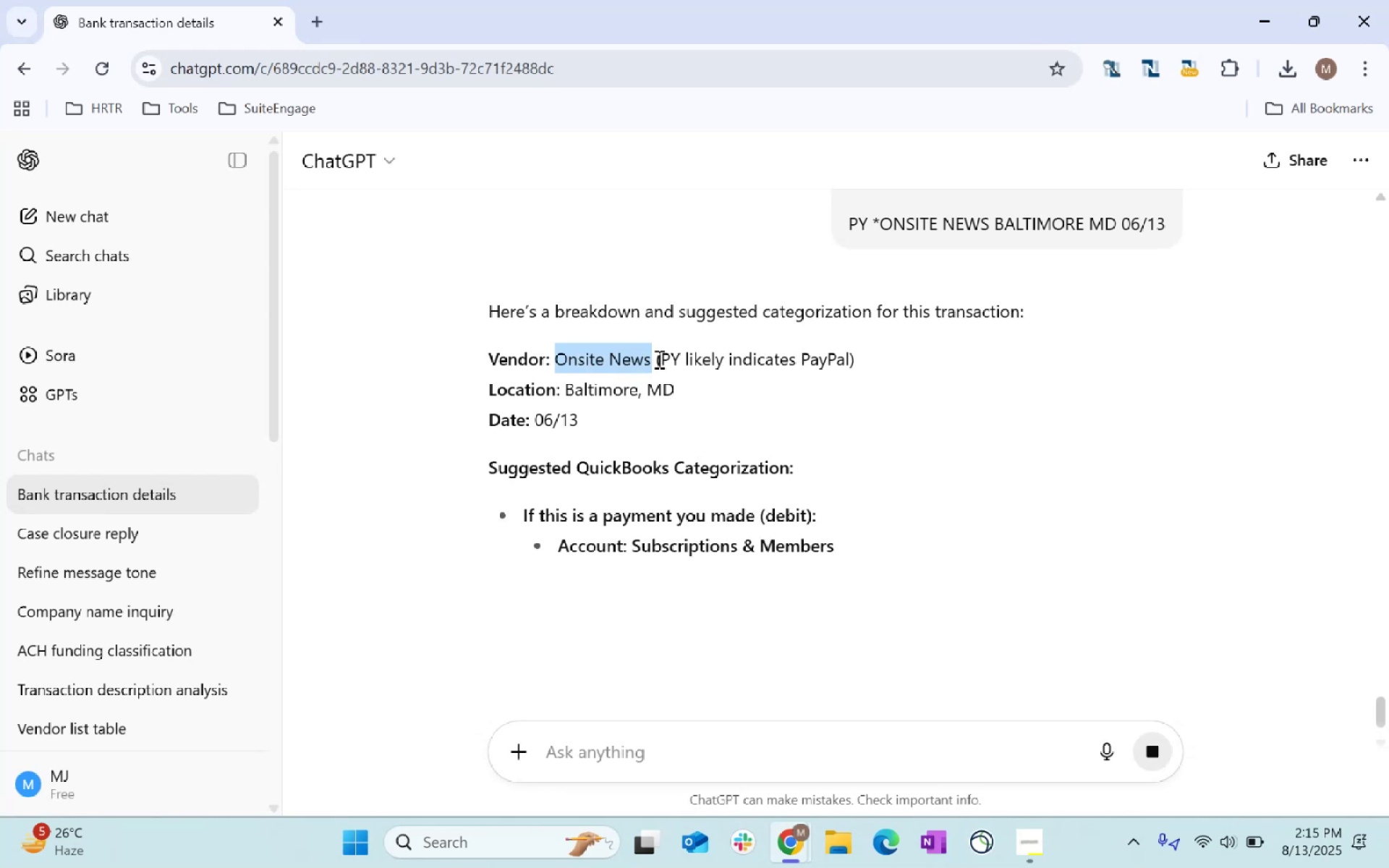 
key(Control+C)
 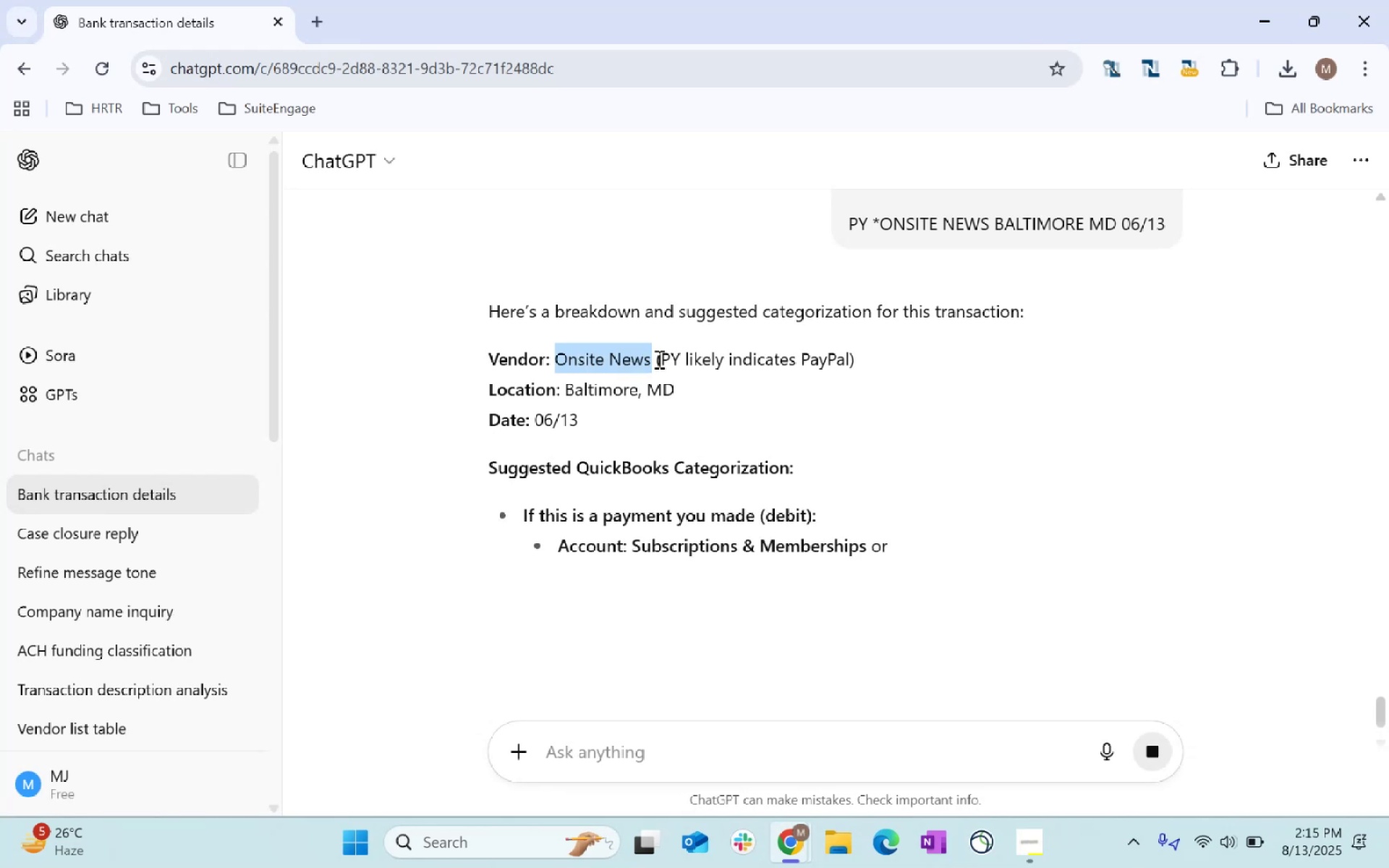 
key(Control+C)
 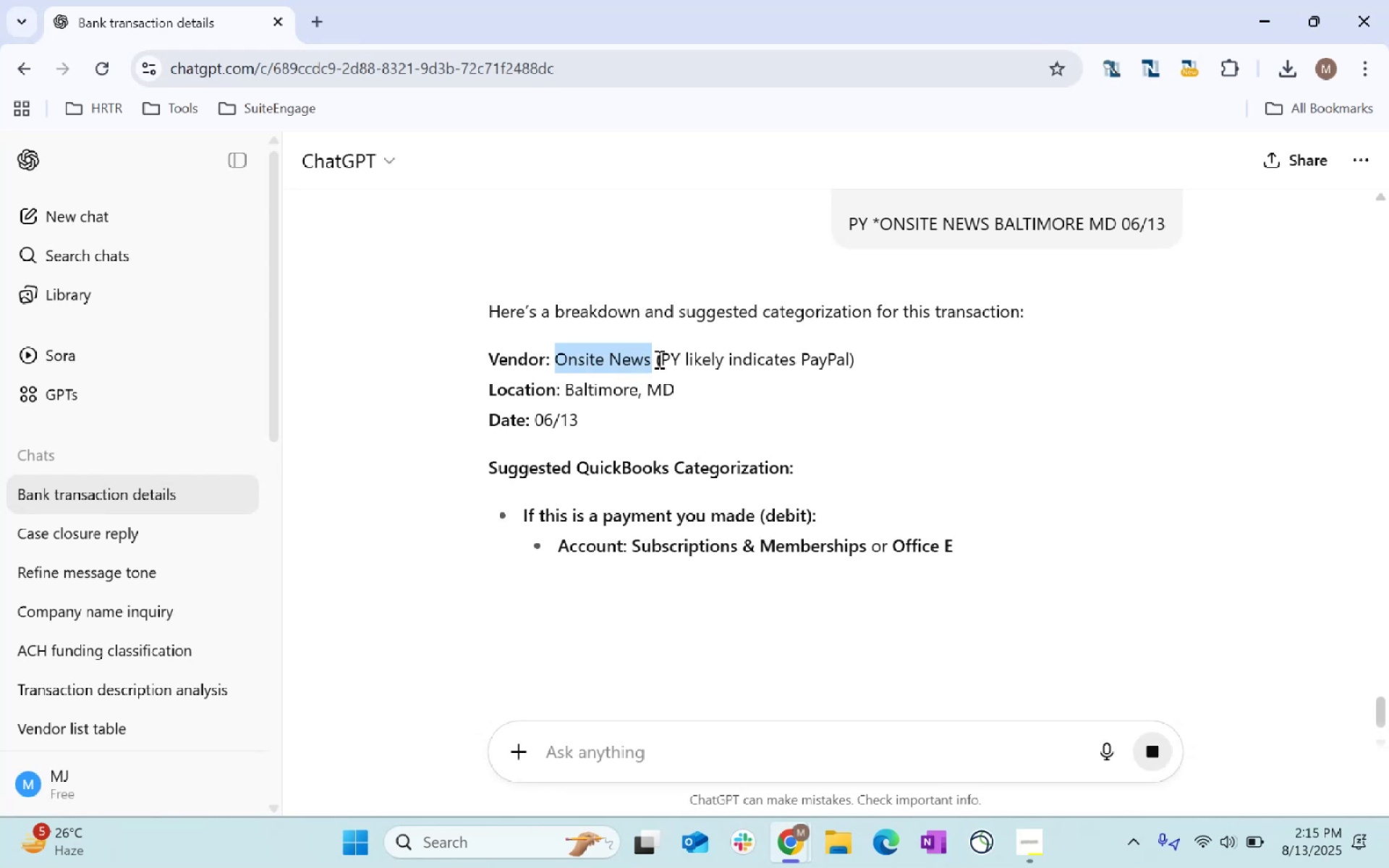 
key(Control+C)
 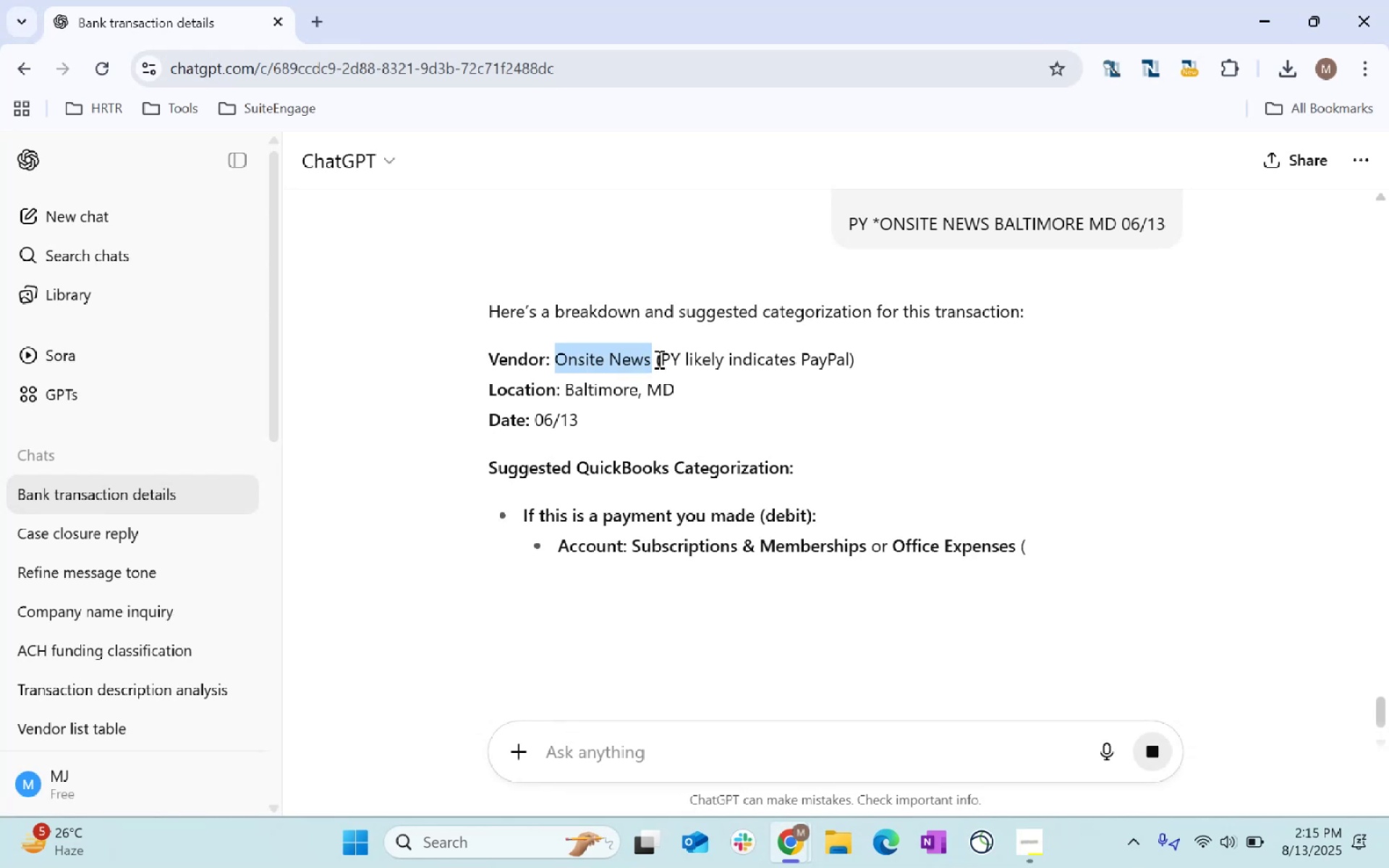 
key(Control+C)
 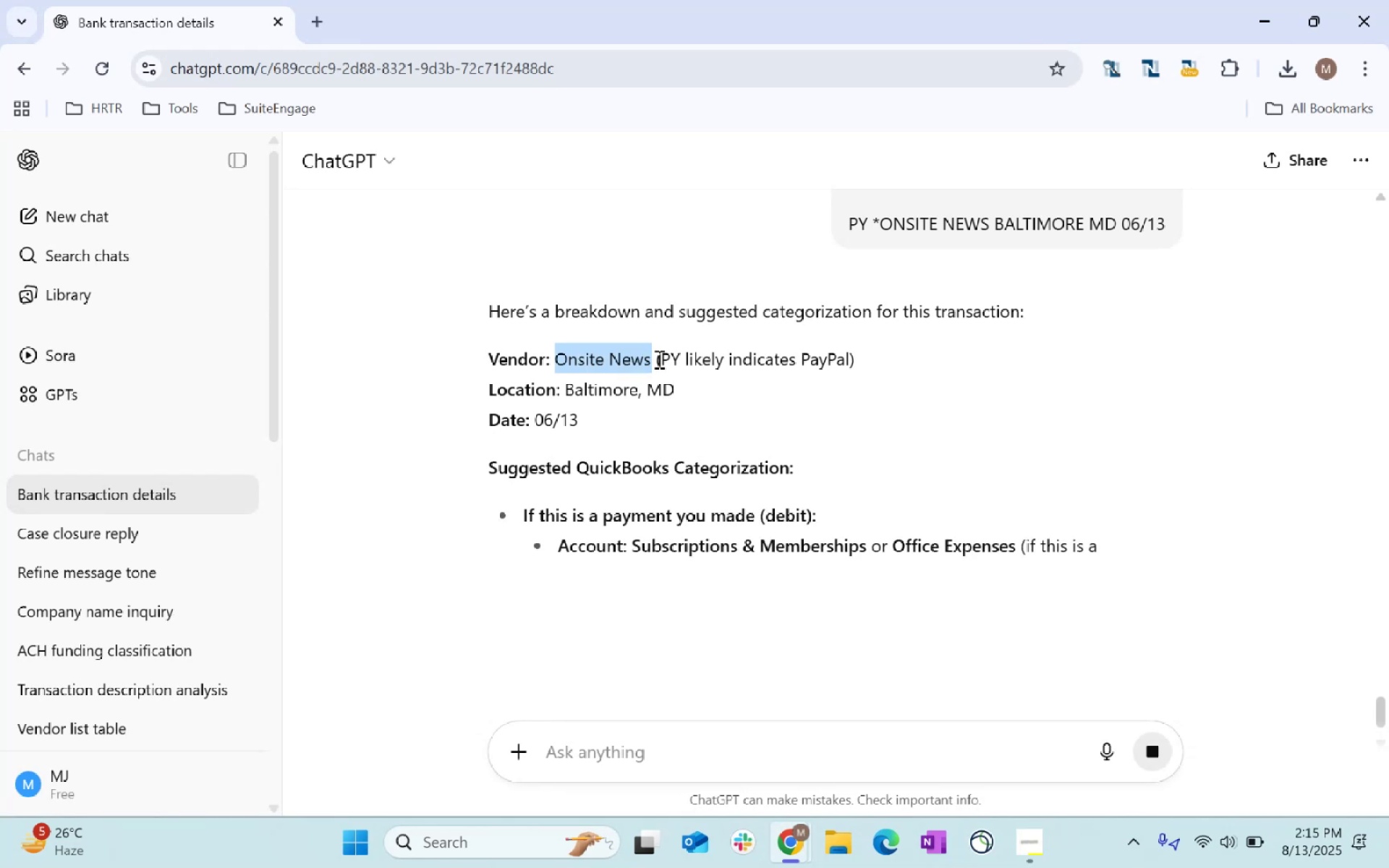 
key(Control+C)
 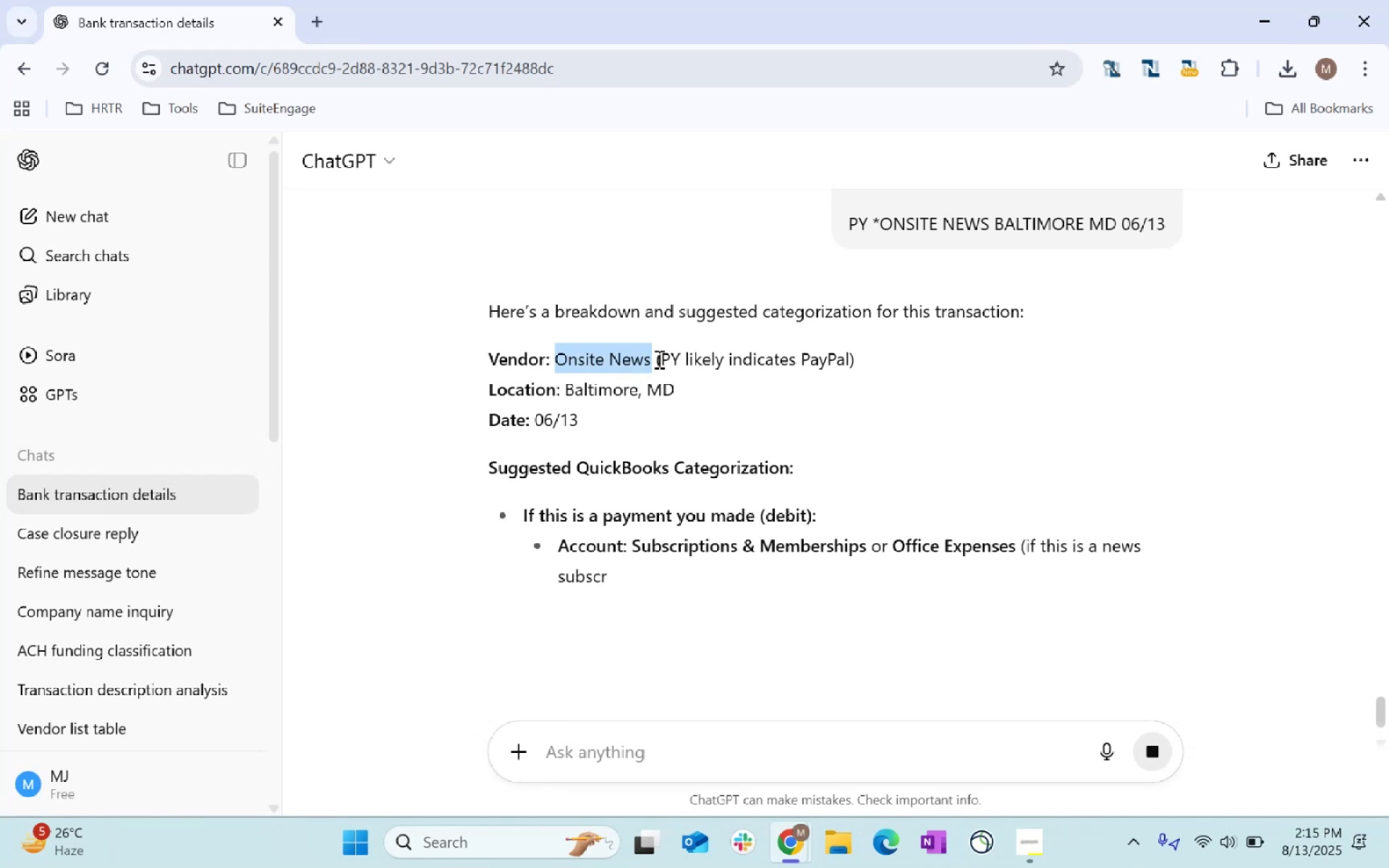 
key(Control+C)
 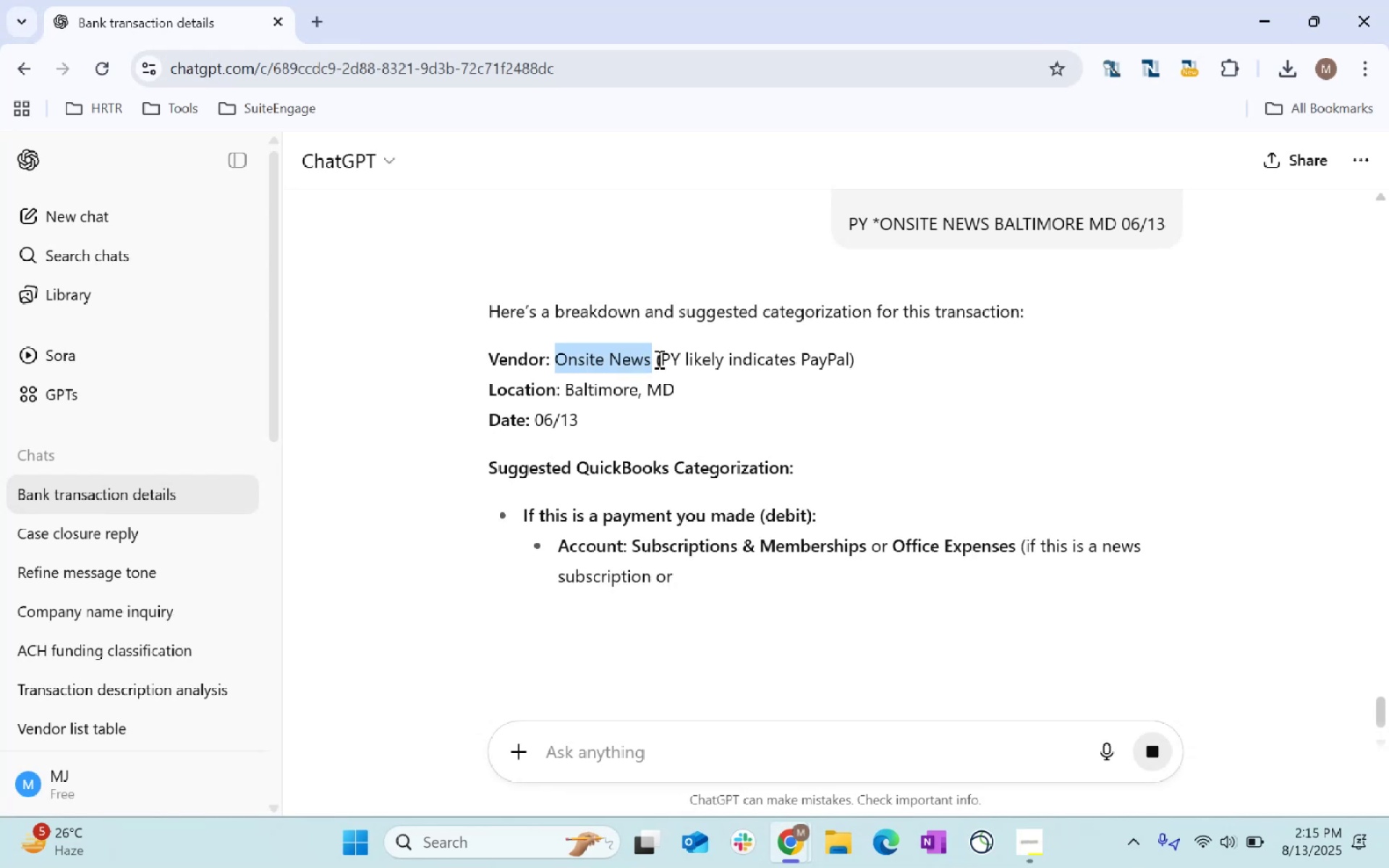 
key(Alt+AltLeft)
 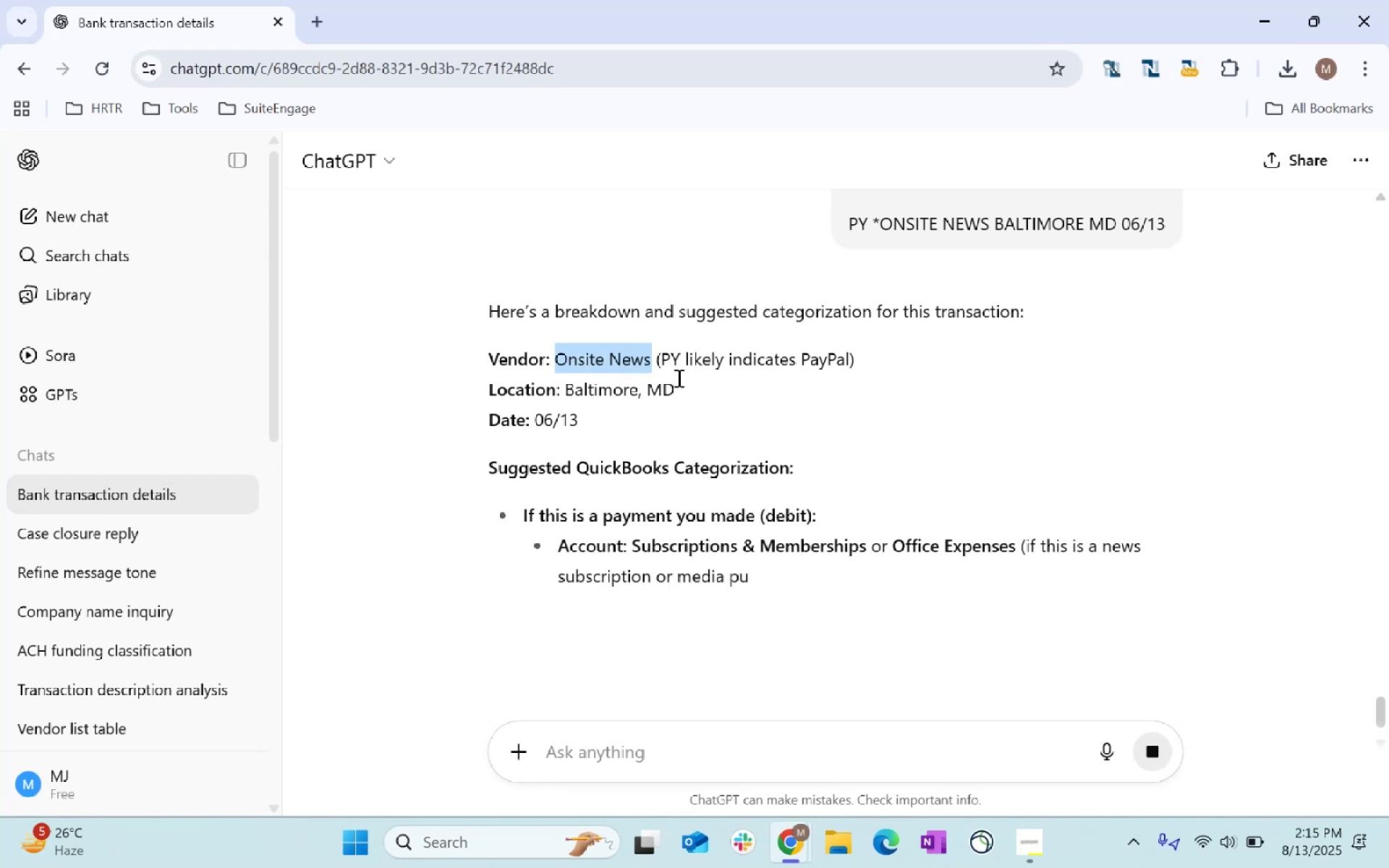 
key(Alt+Tab)
 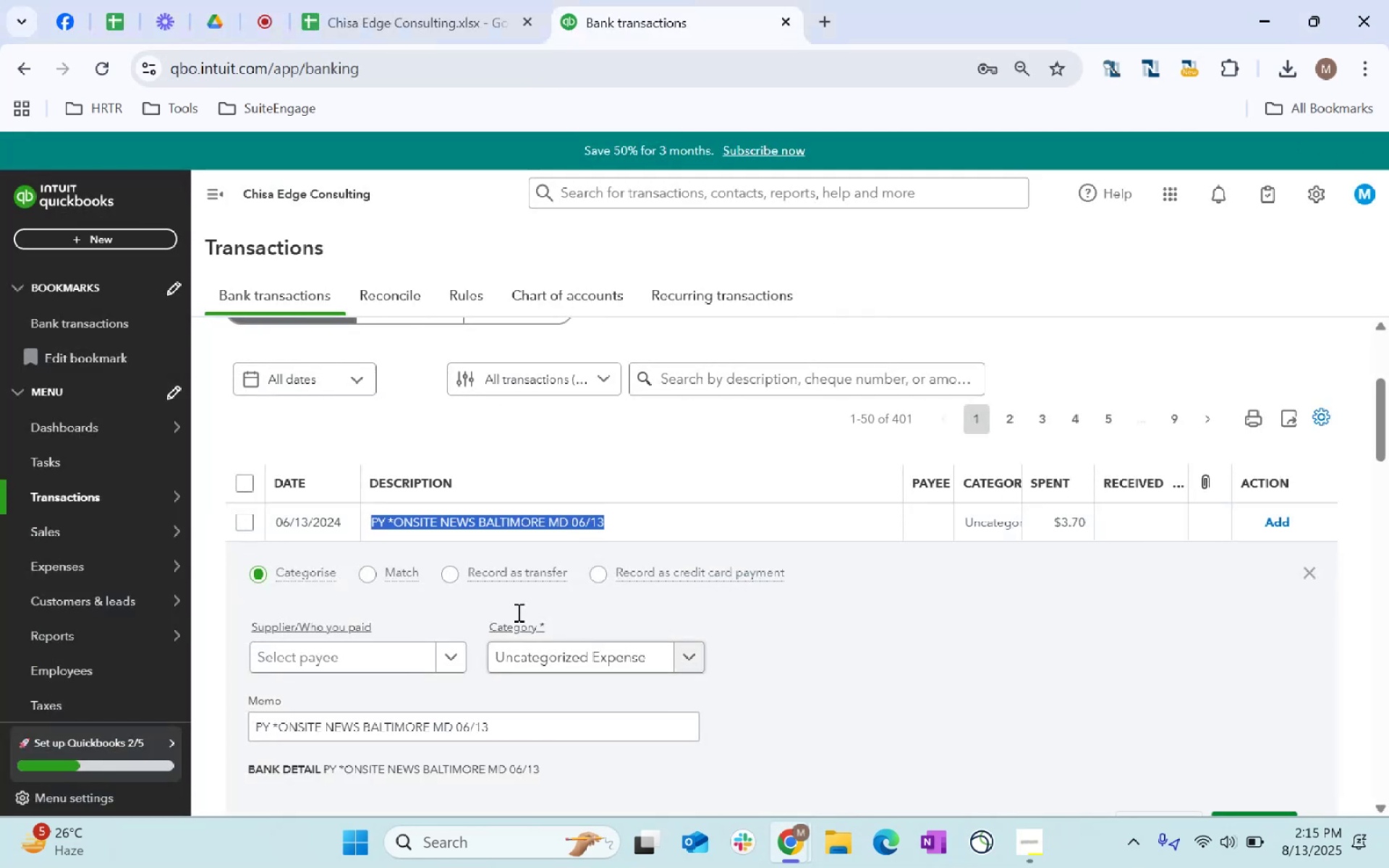 
left_click([361, 656])
 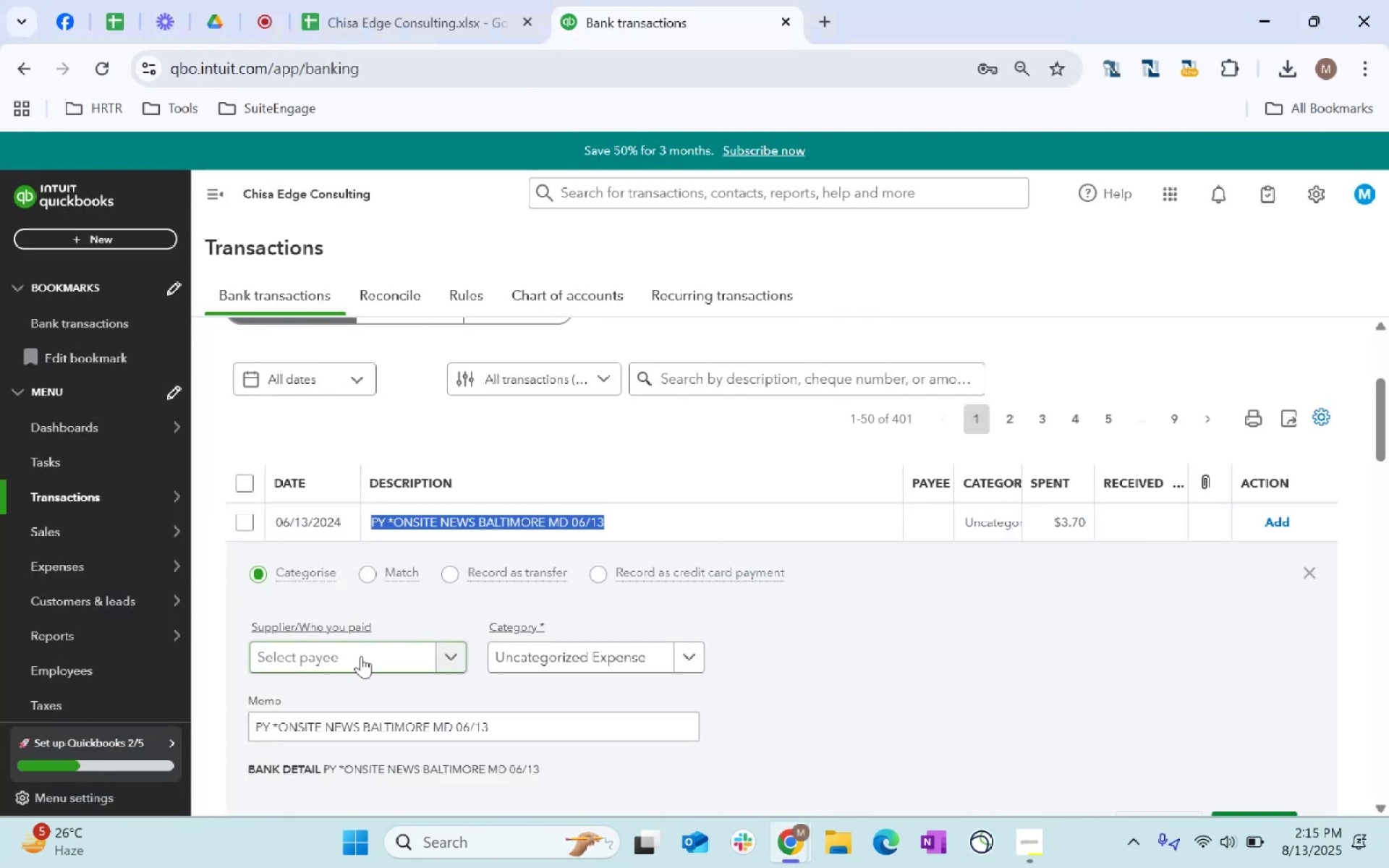 
key(Control+ControlLeft)
 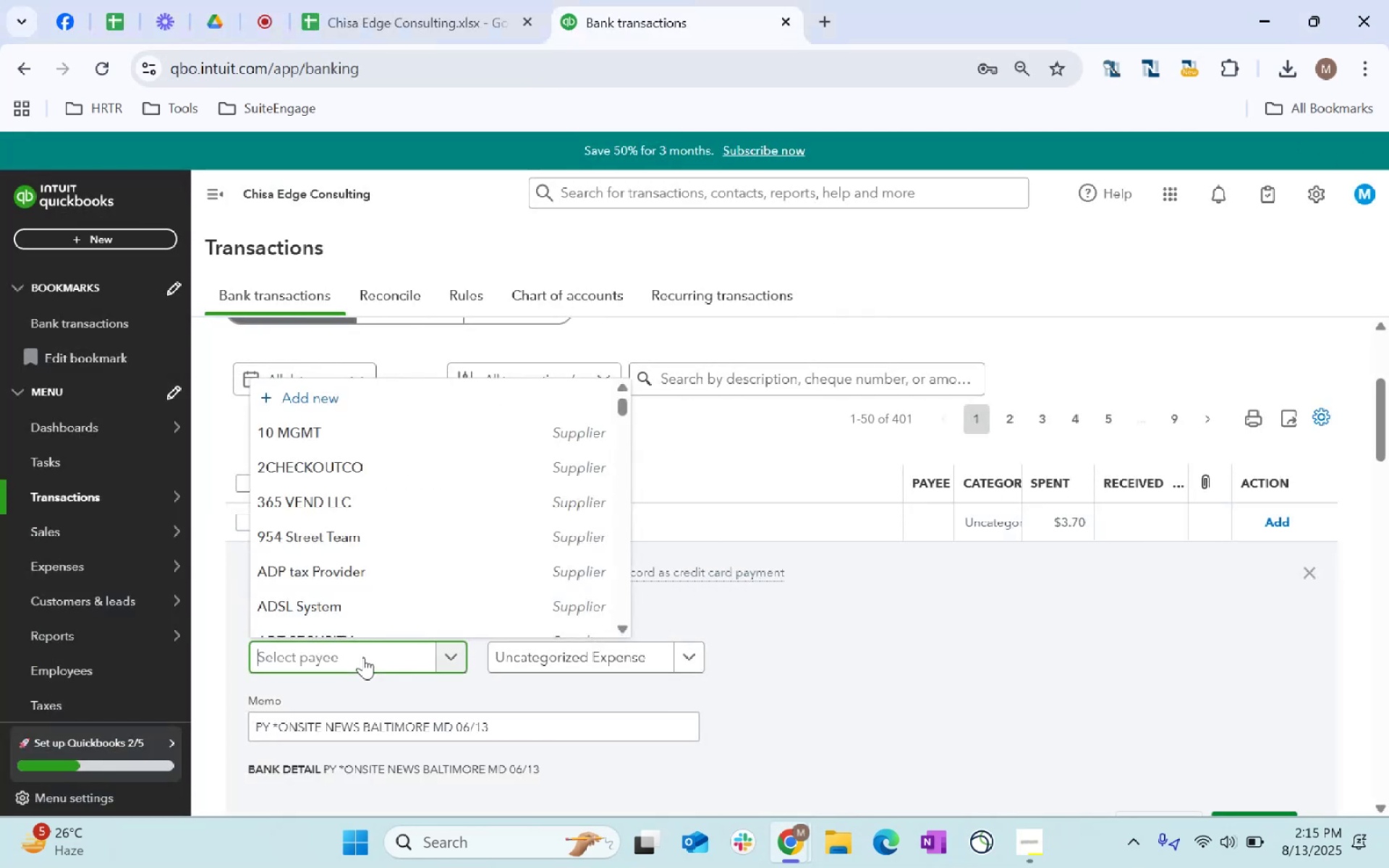 
key(Control+V)
 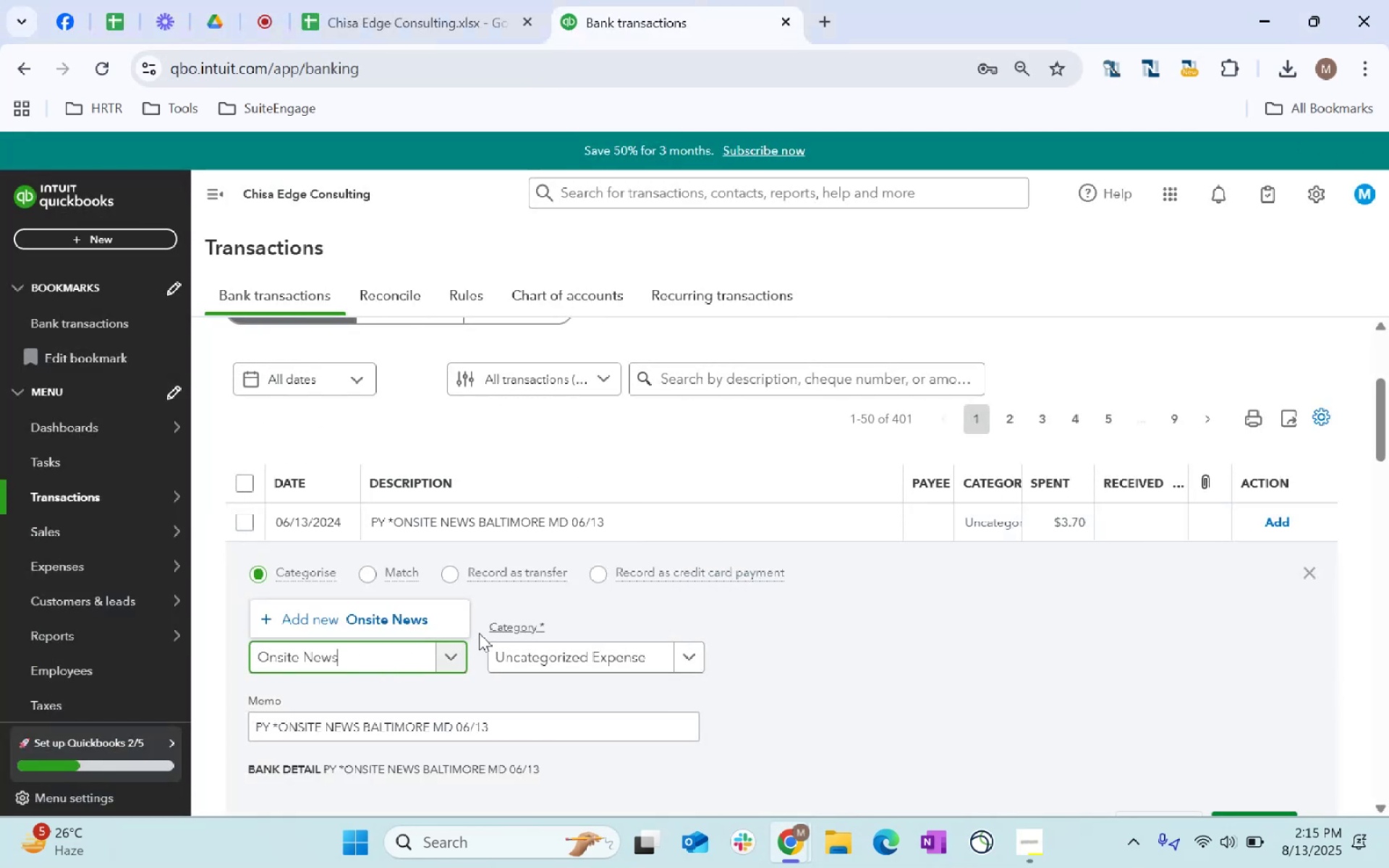 
left_click([755, 371])
 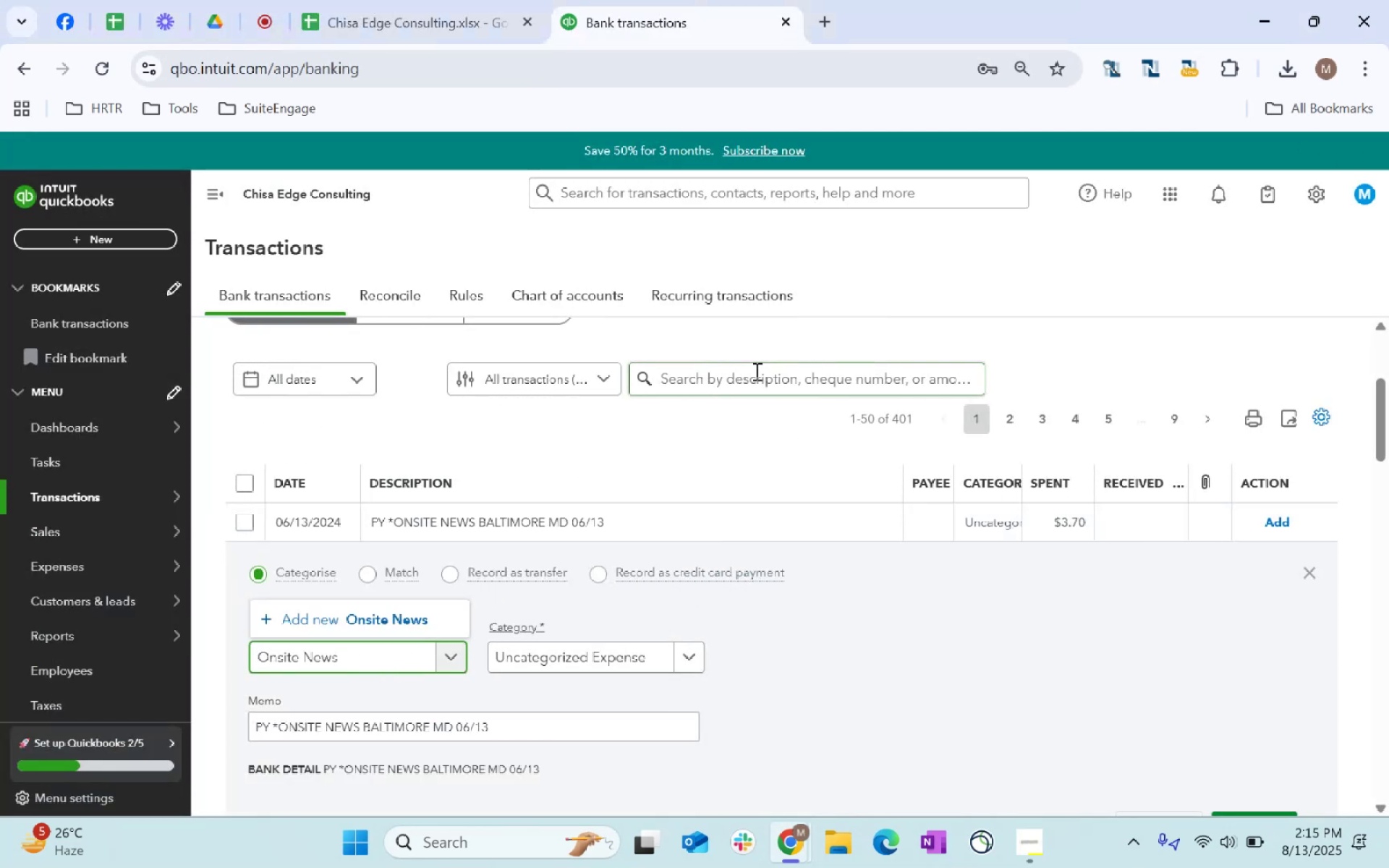 
key(Control+ControlLeft)
 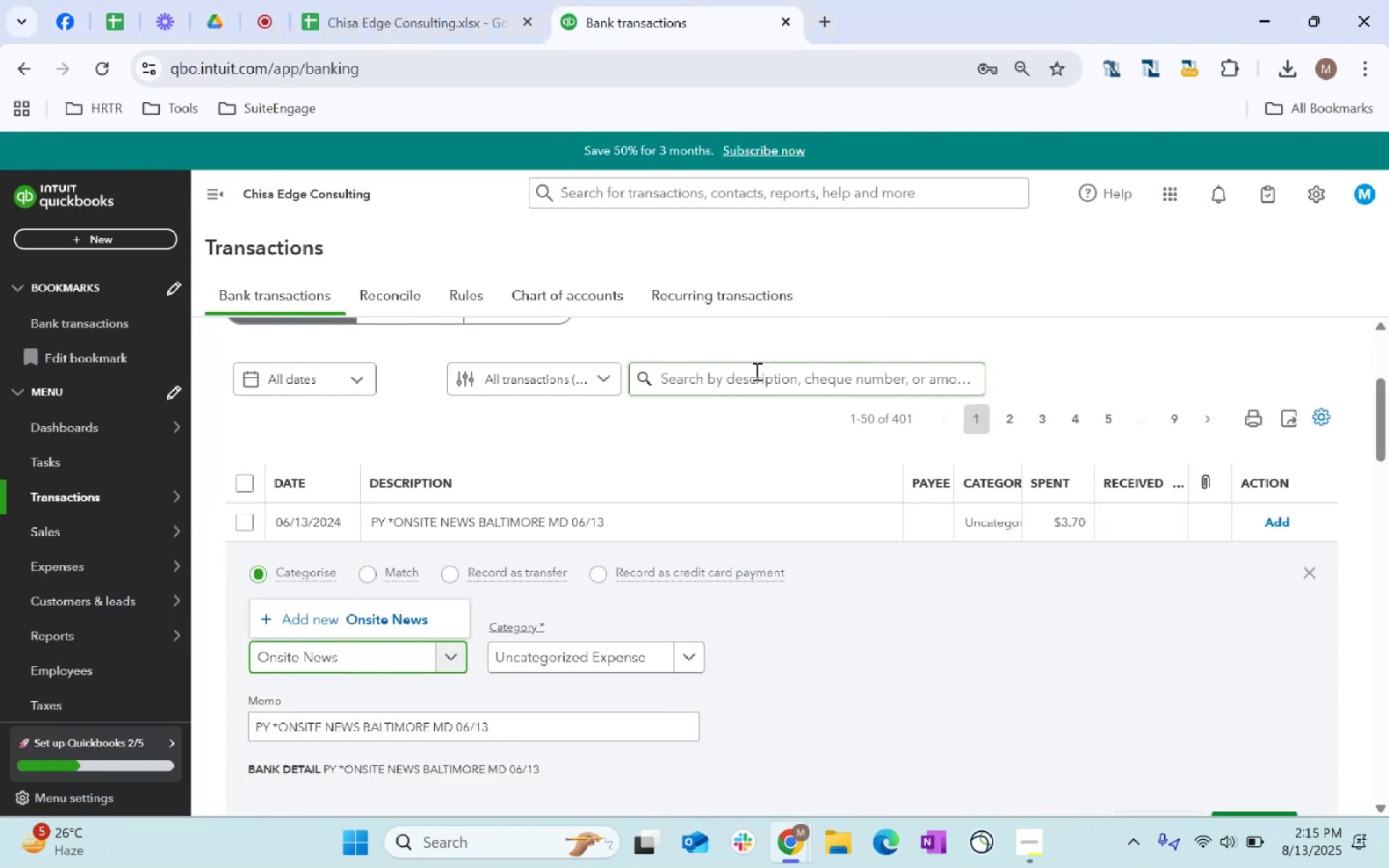 
key(Control+V)
 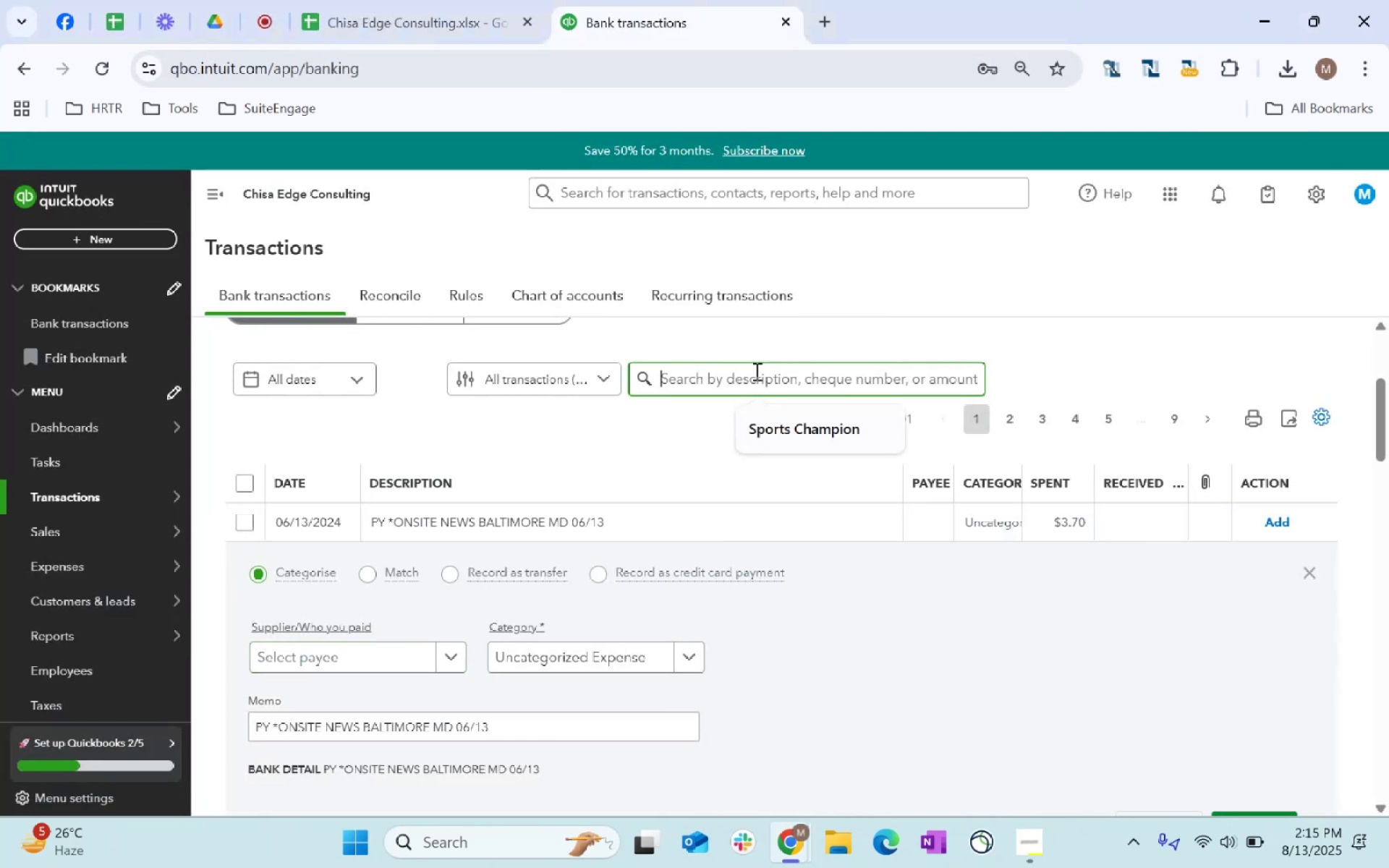 
key(Enter)
 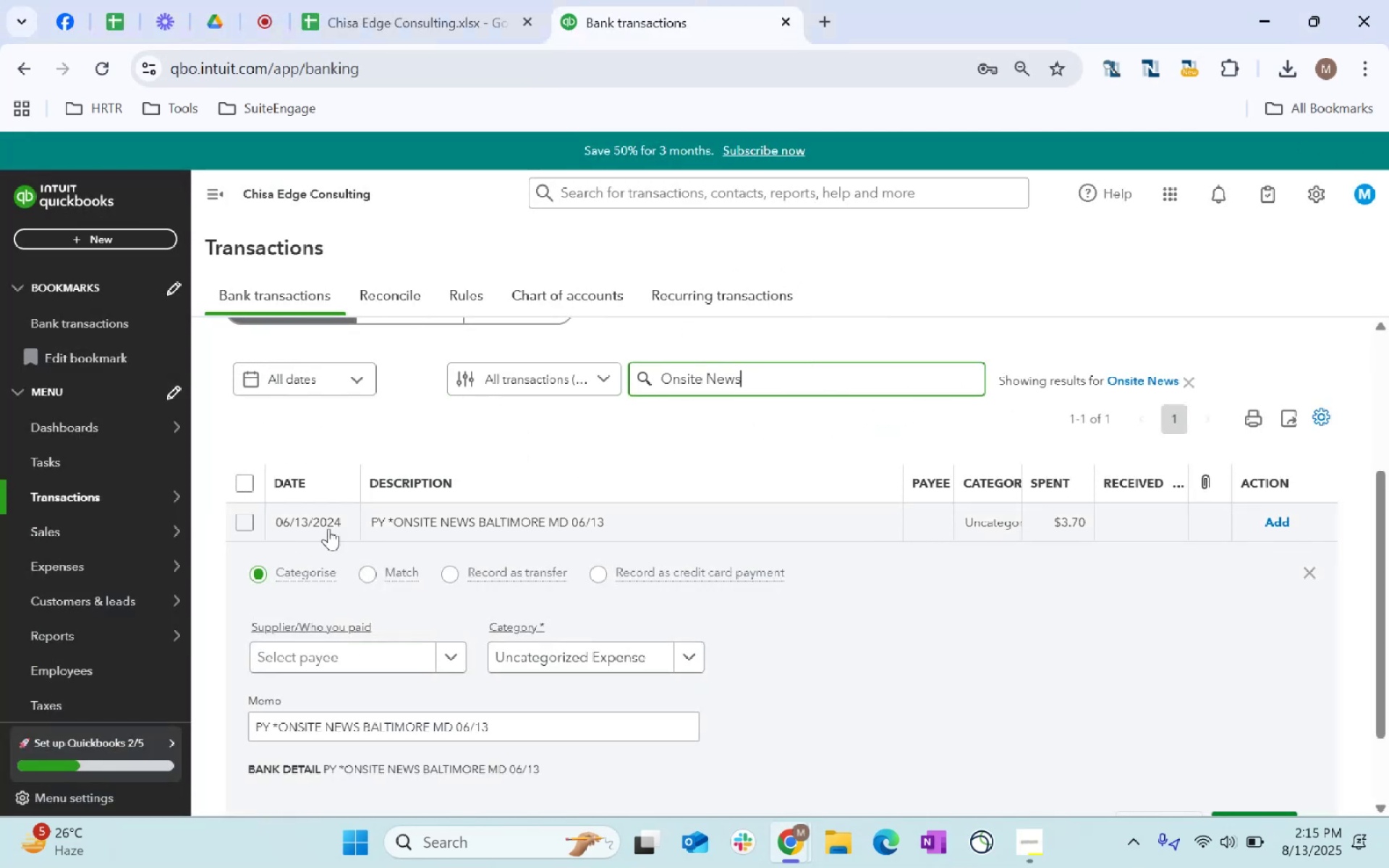 
left_click([390, 647])
 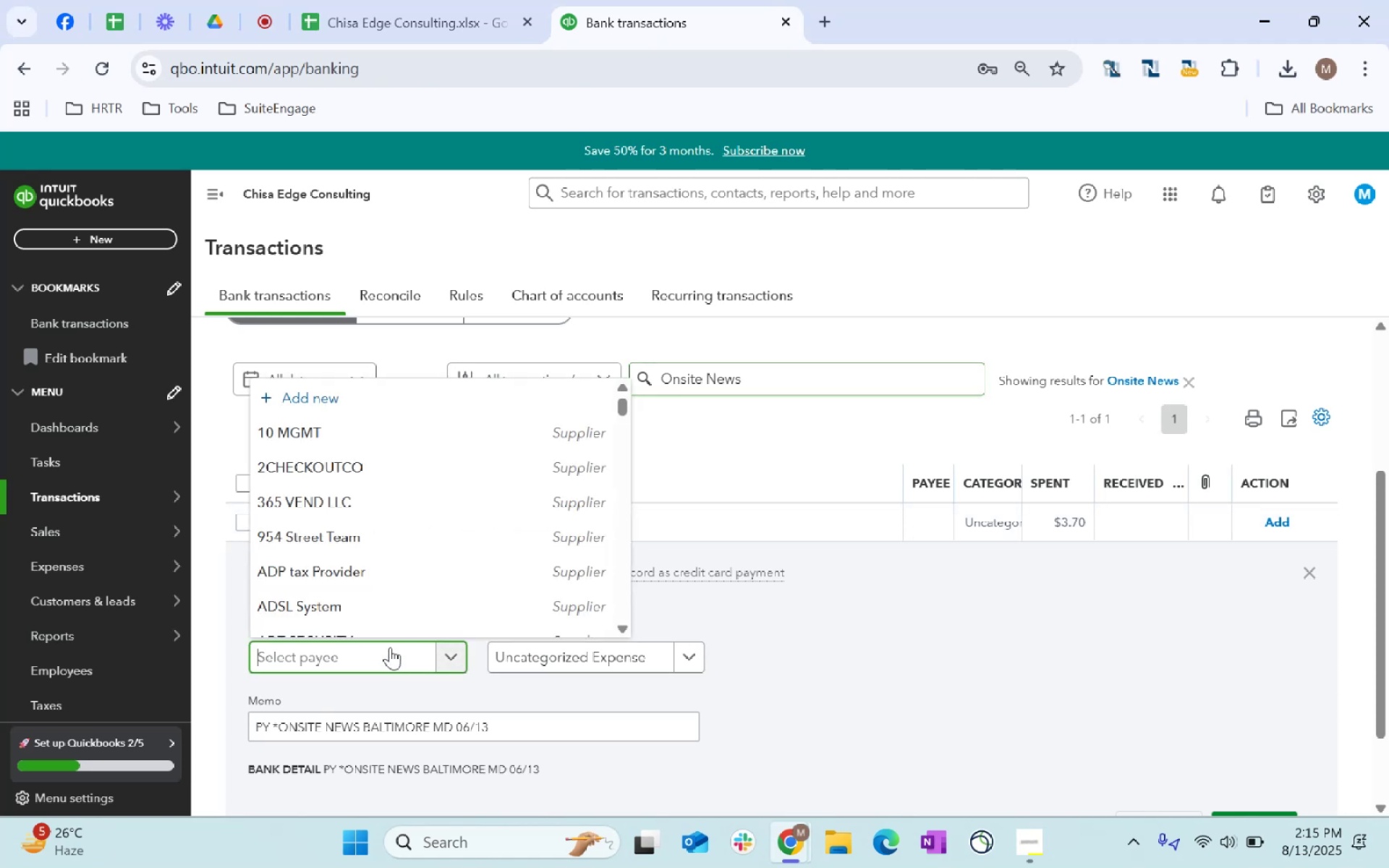 
key(Control+ControlLeft)
 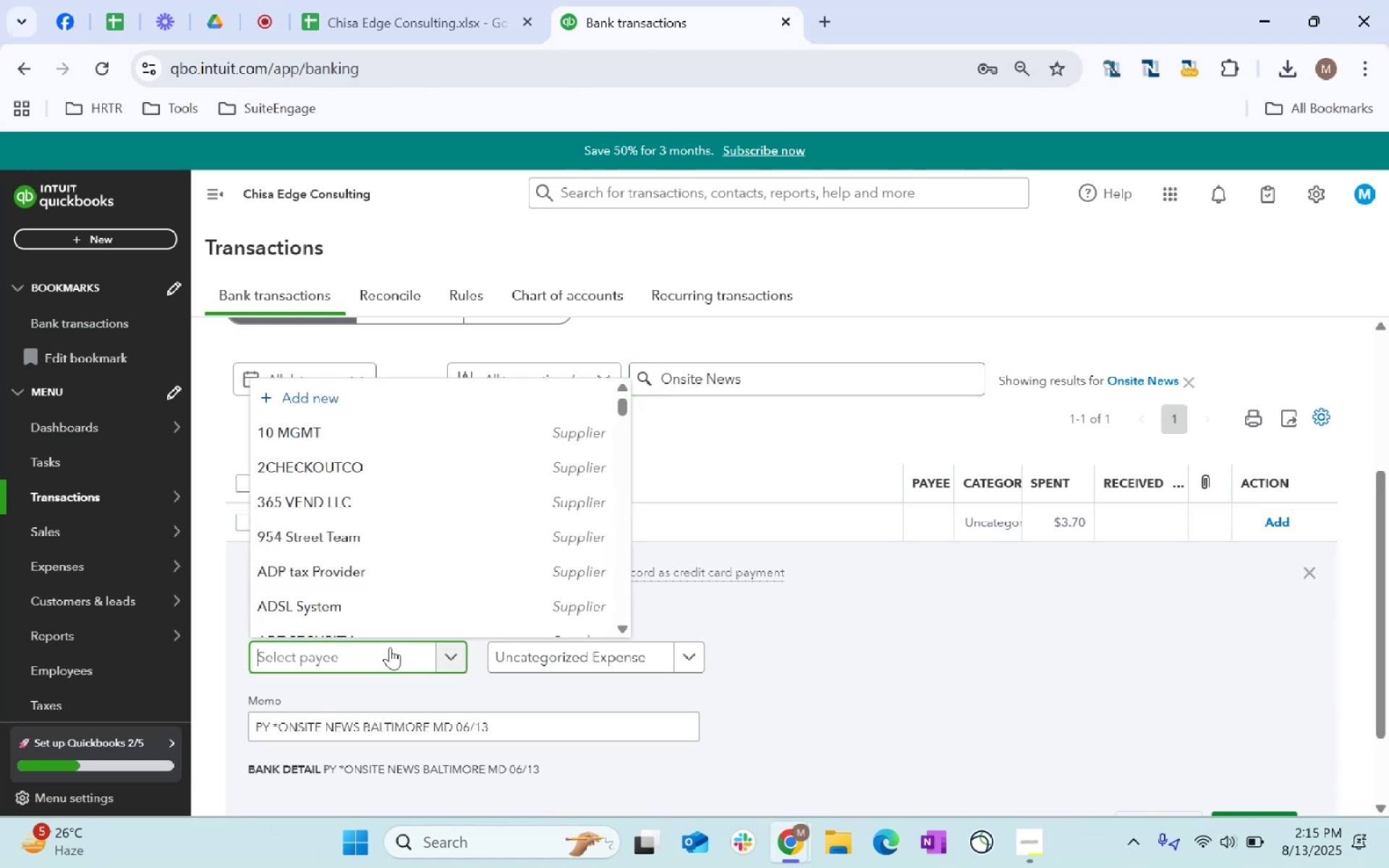 
key(Control+V)
 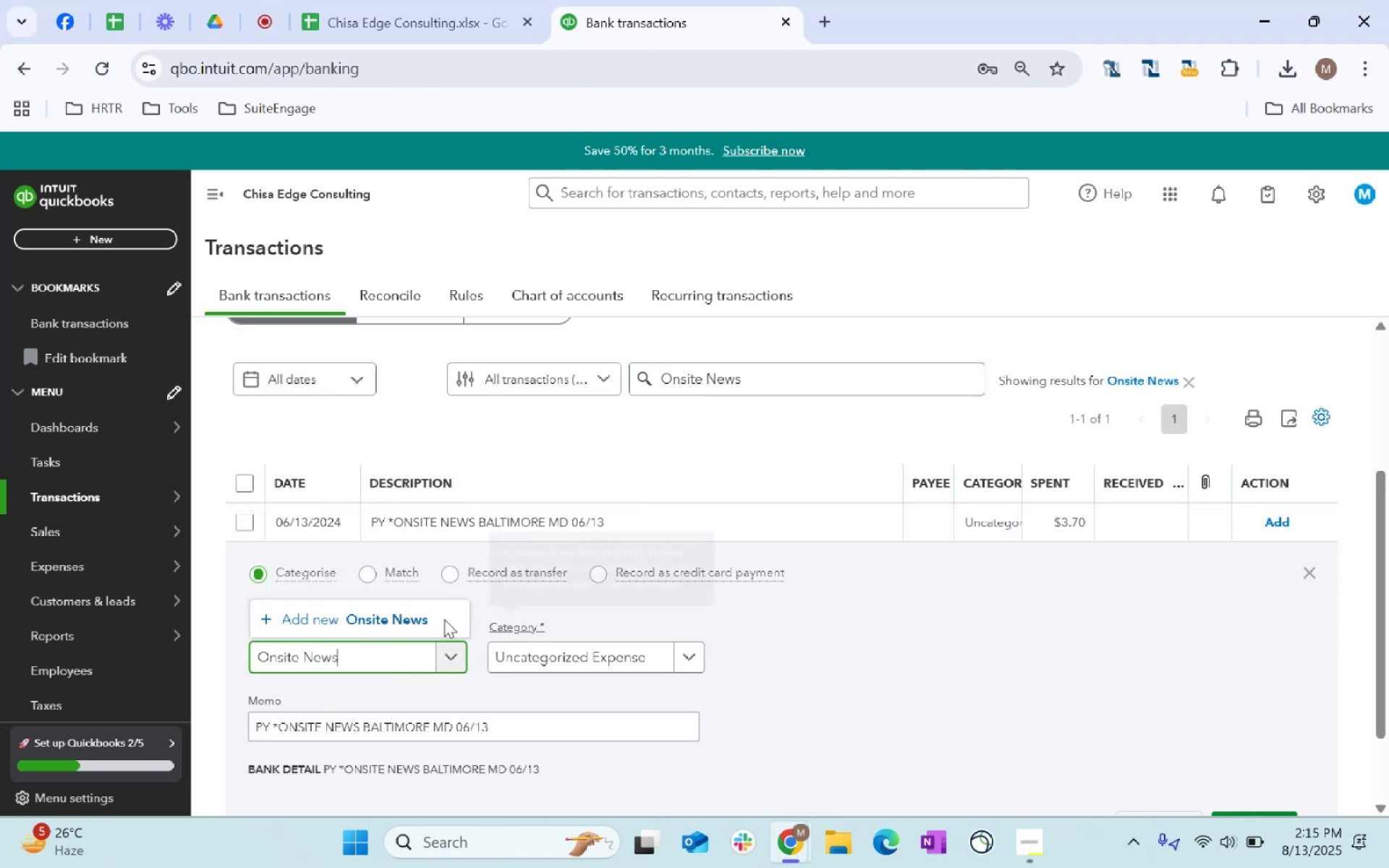 
left_click([360, 606])
 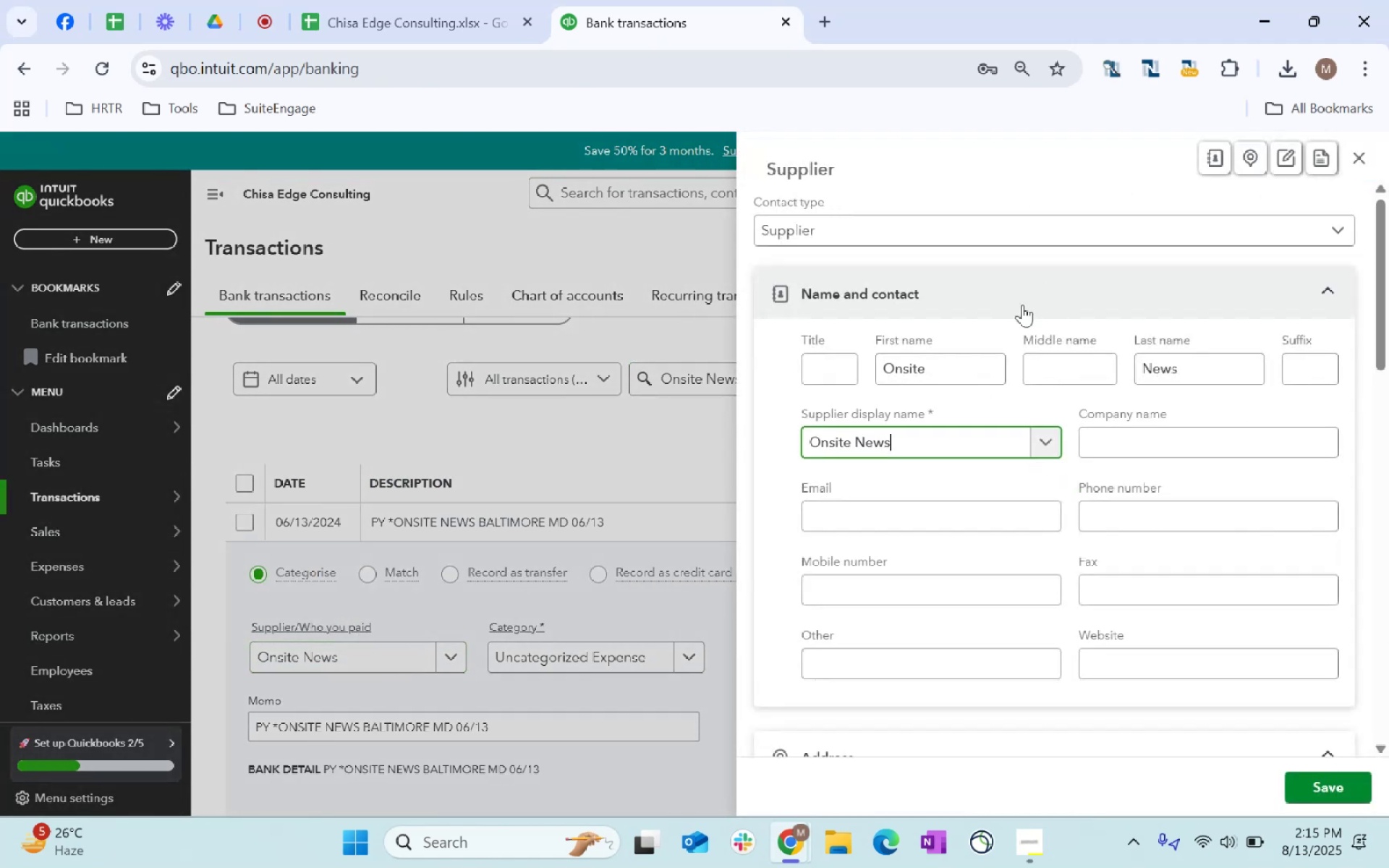 
scroll: coordinate [857, 541], scroll_direction: down, amount: 136.0
 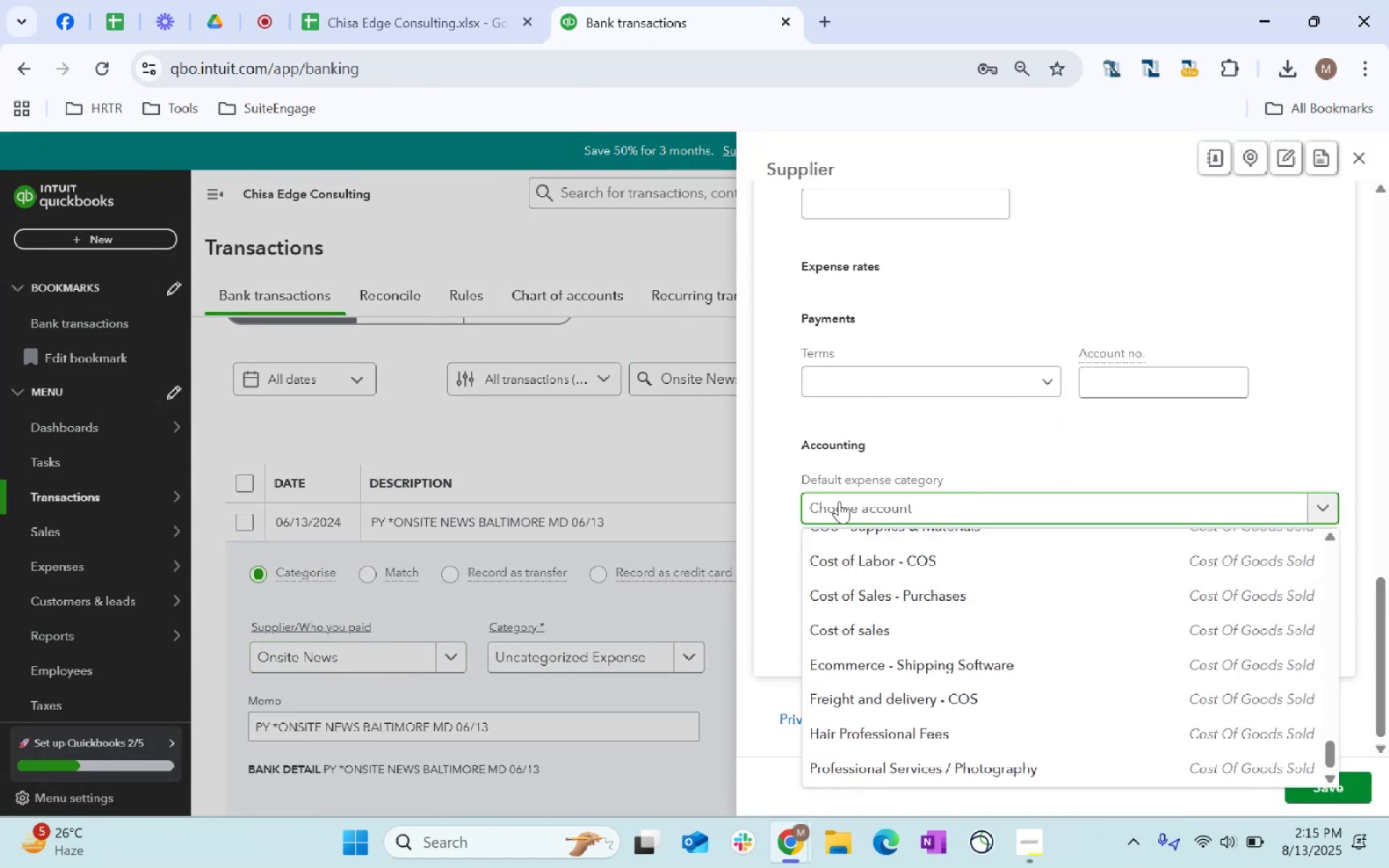 
type(dues)
key(Tab)
 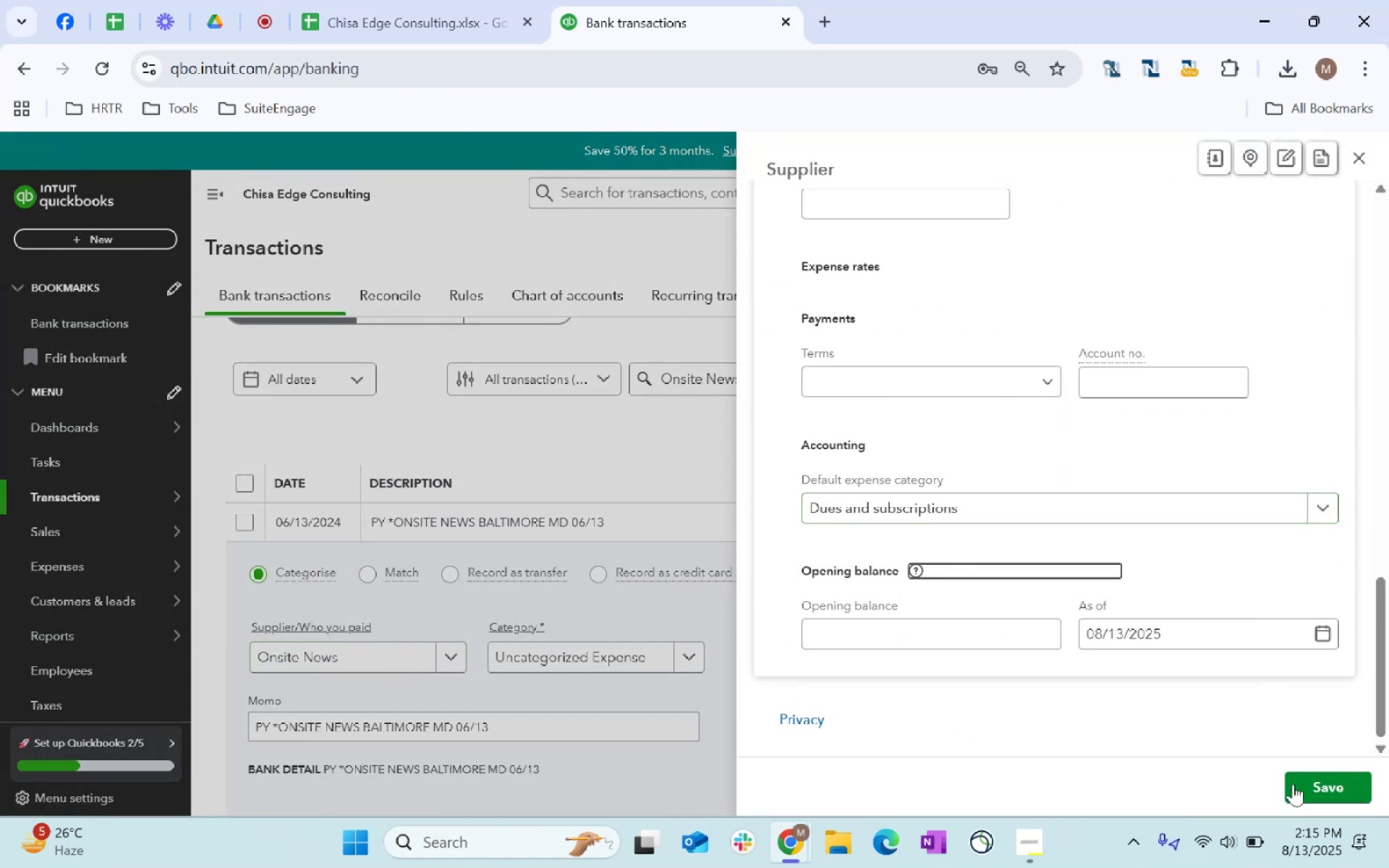 
left_click([1316, 799])
 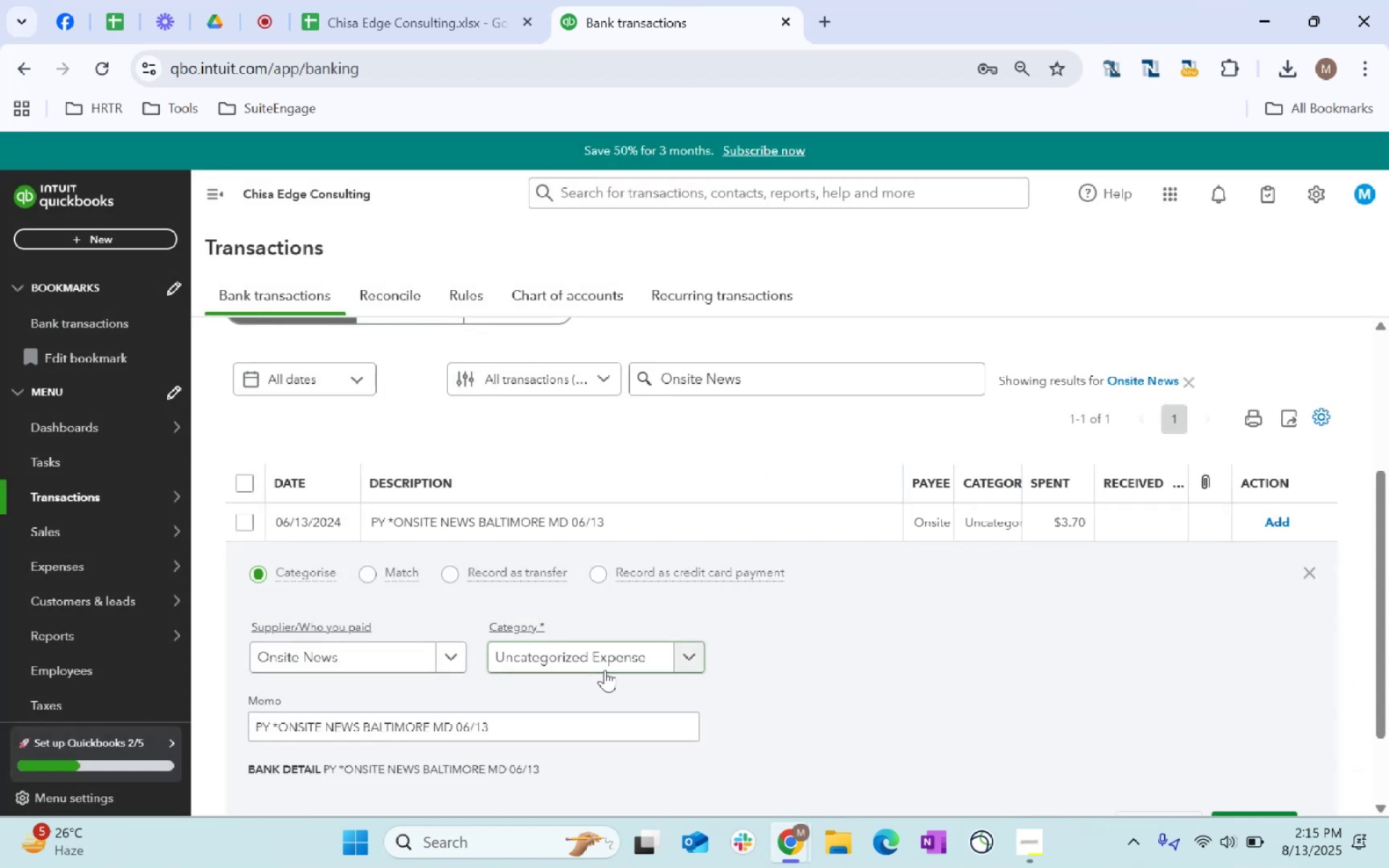 
left_click([602, 661])
 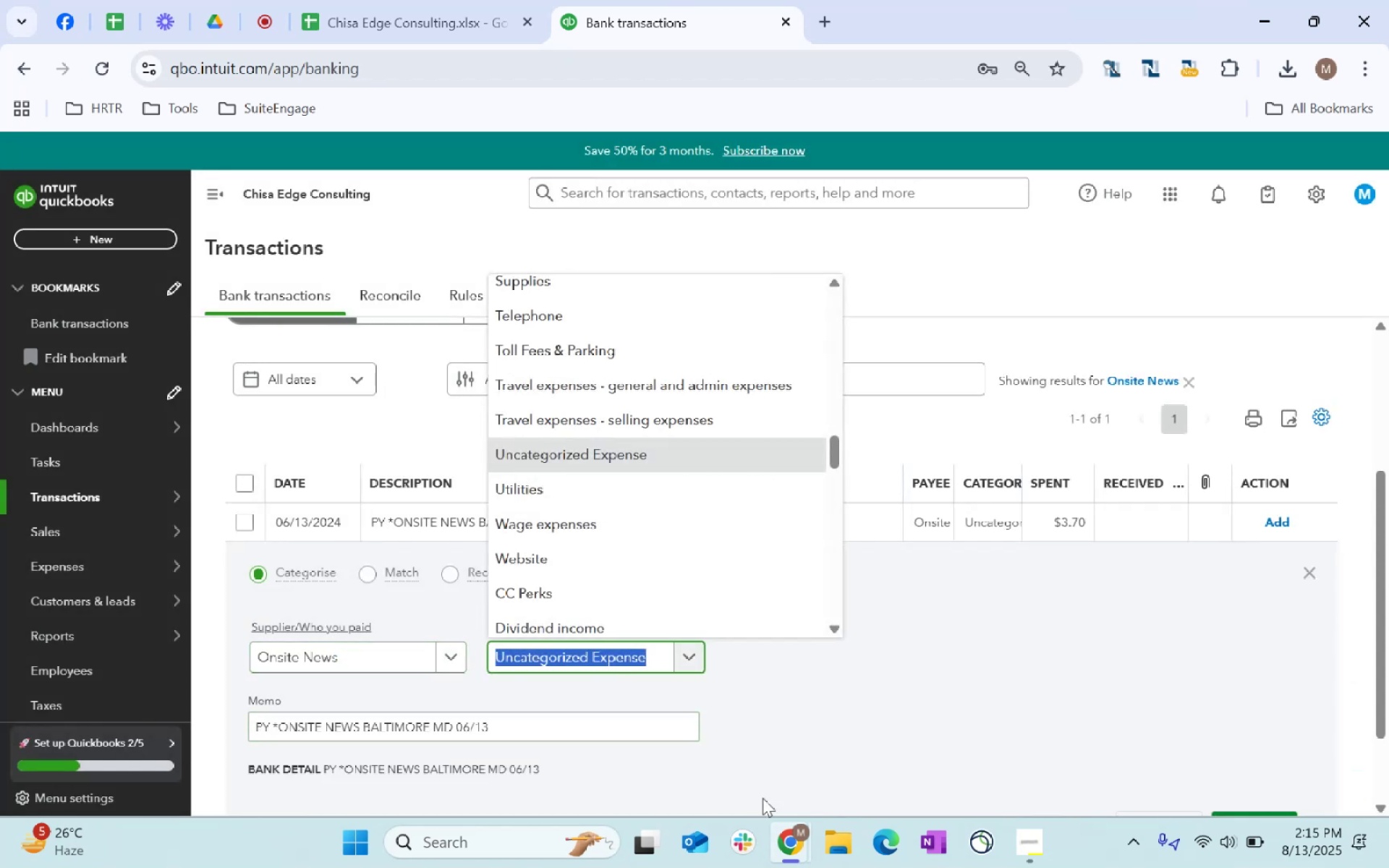 
type(Dues)
 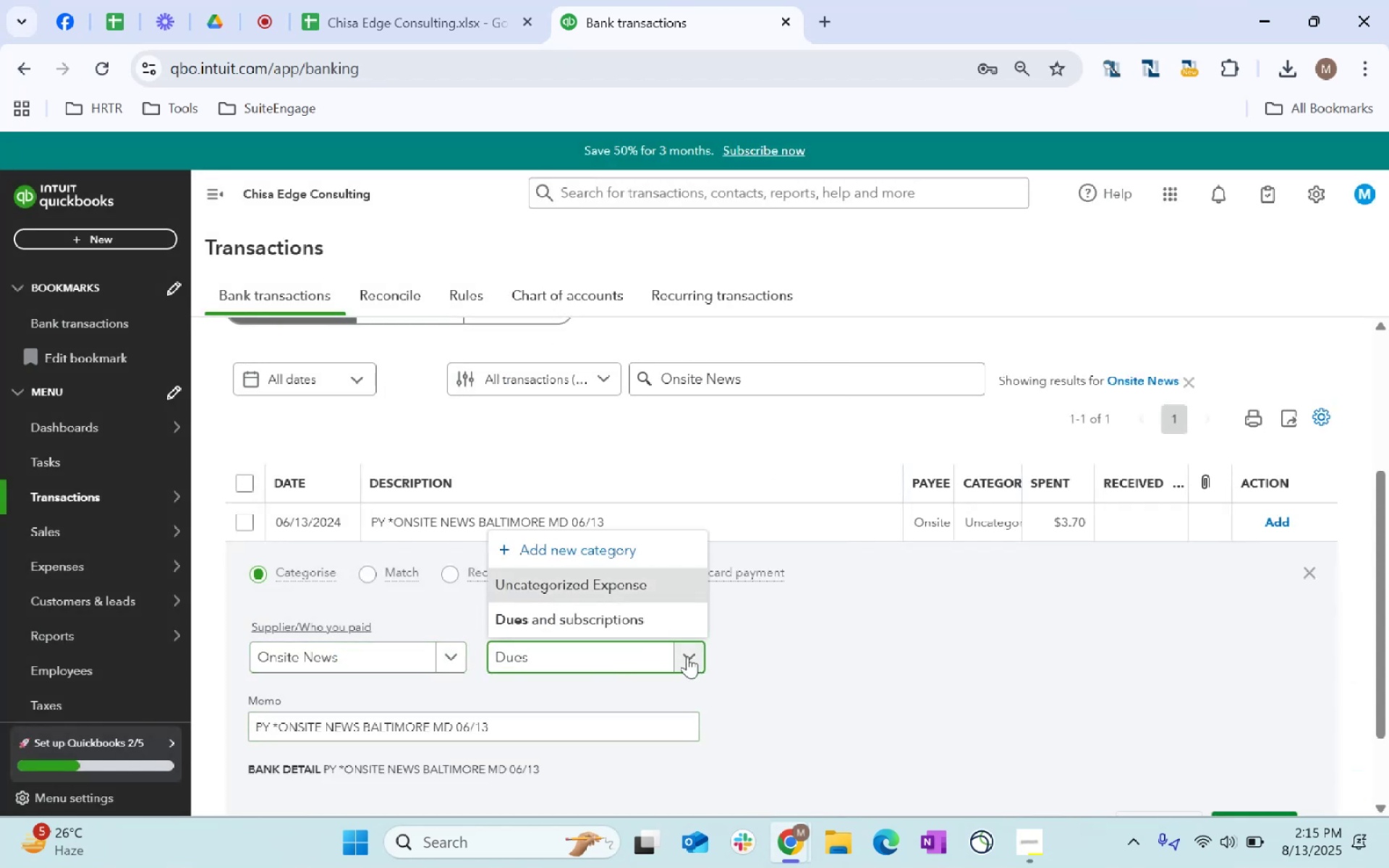 
left_click([592, 606])
 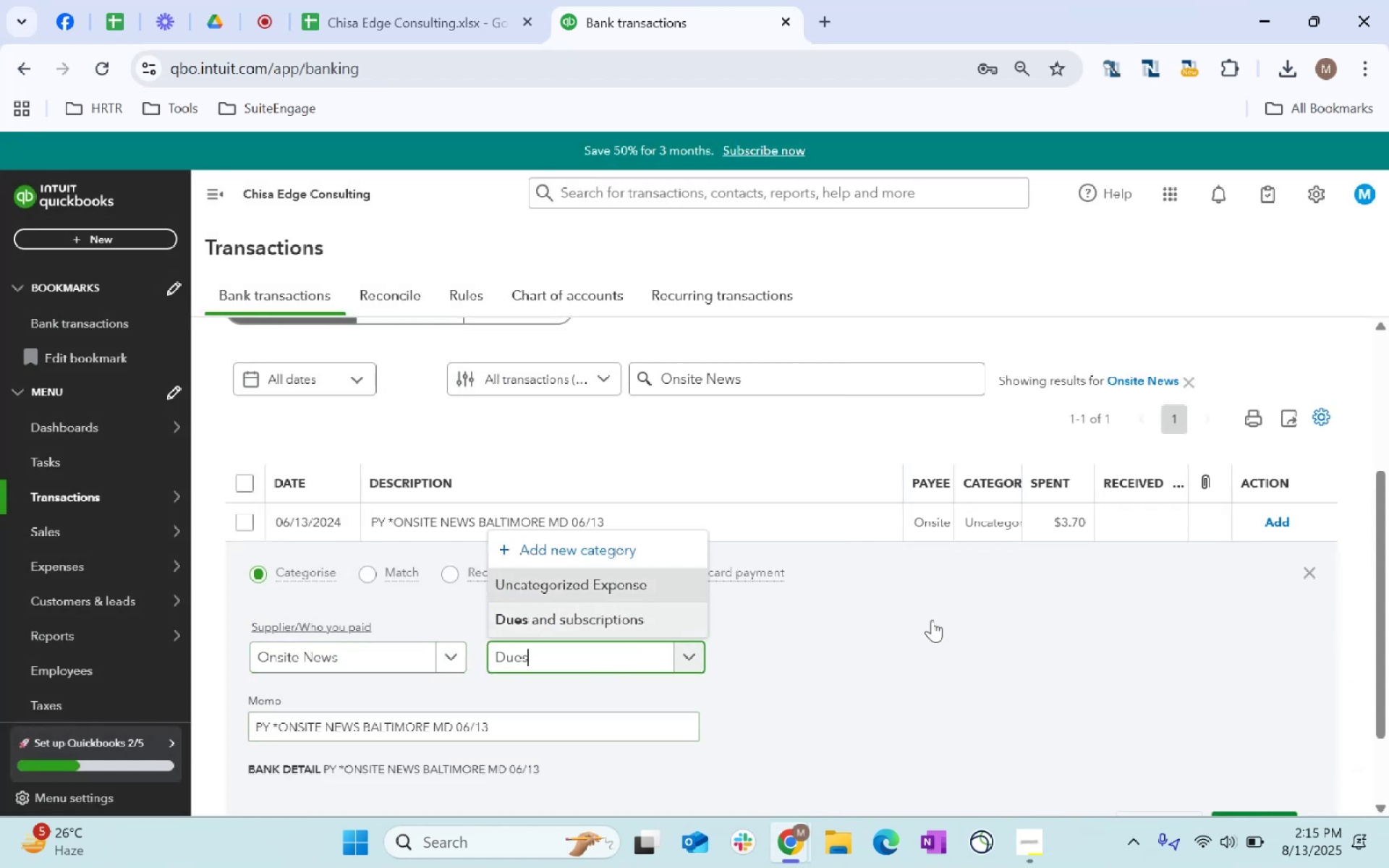 
scroll: coordinate [1008, 630], scroll_direction: down, amount: 1.0
 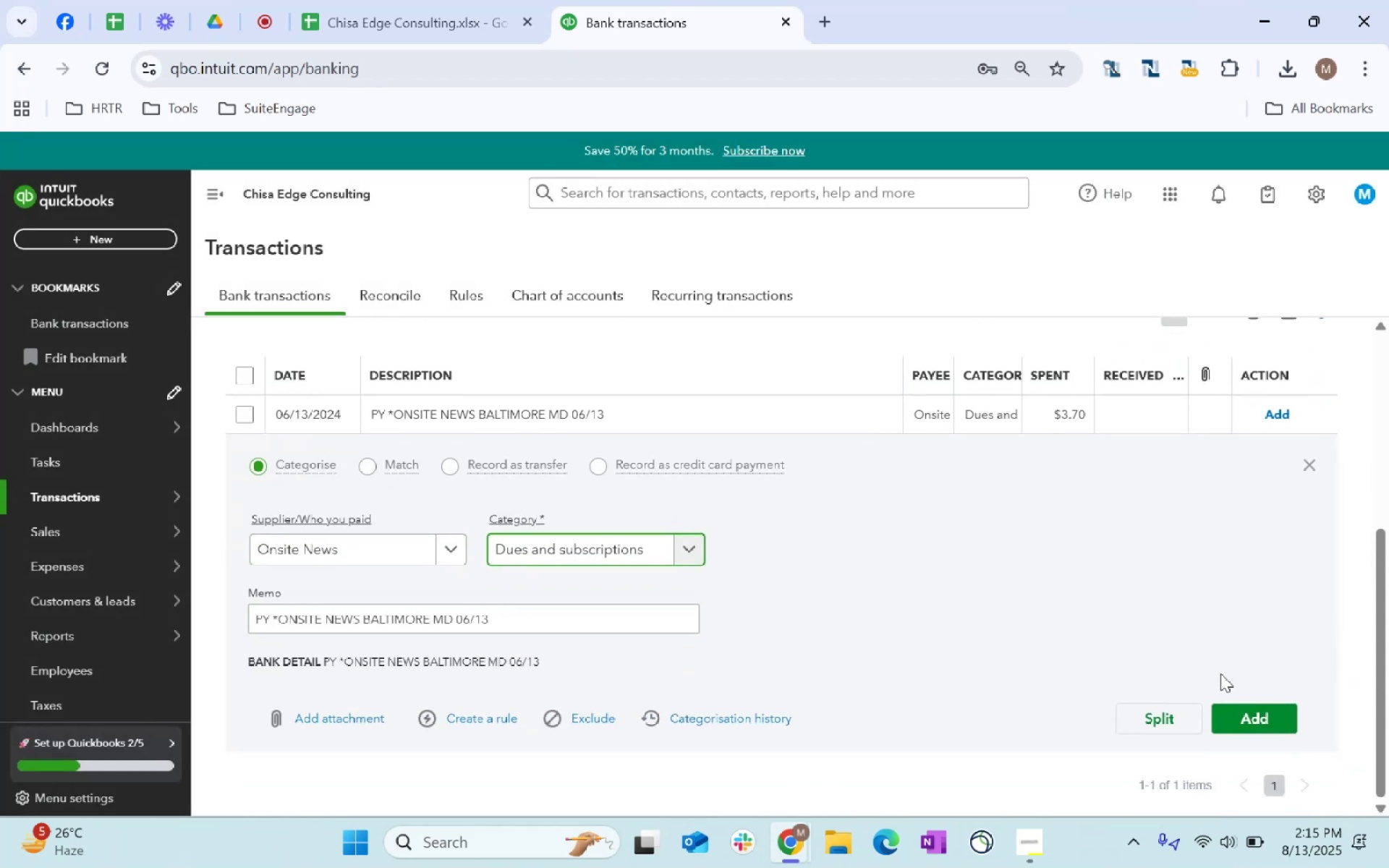 
left_click([1252, 712])
 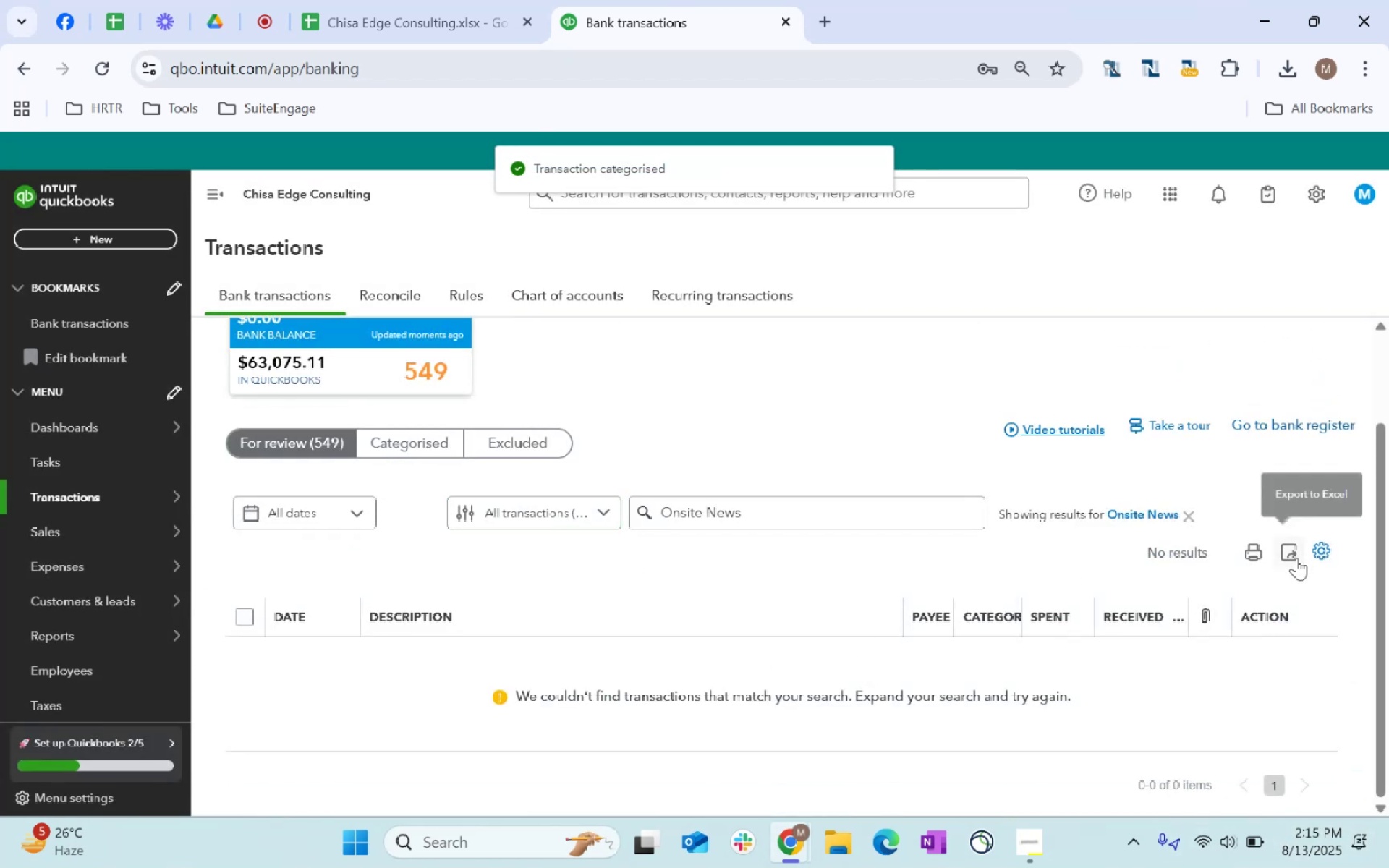 
left_click([1195, 516])
 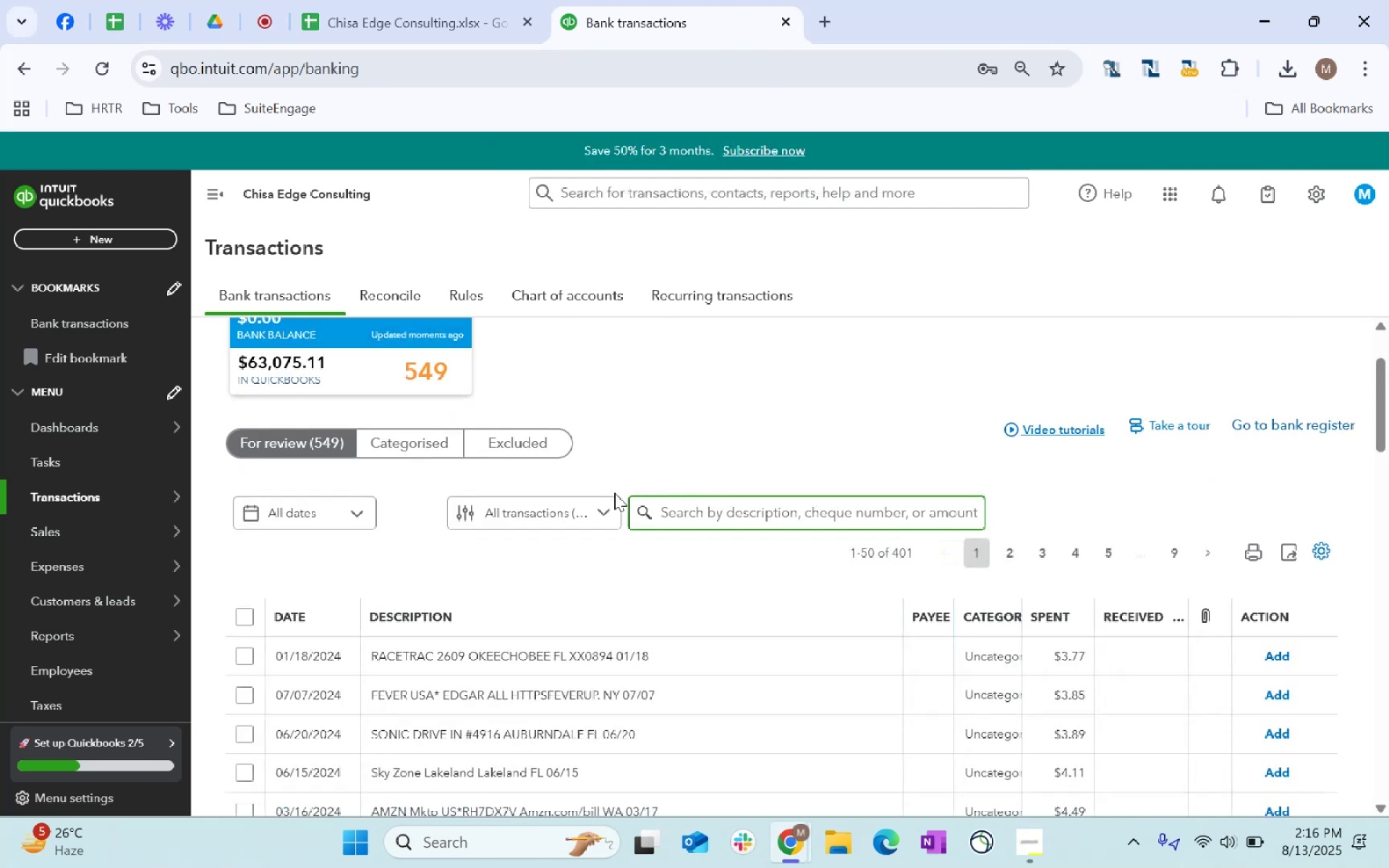 
scroll: coordinate [617, 509], scroll_direction: down, amount: 2.0
 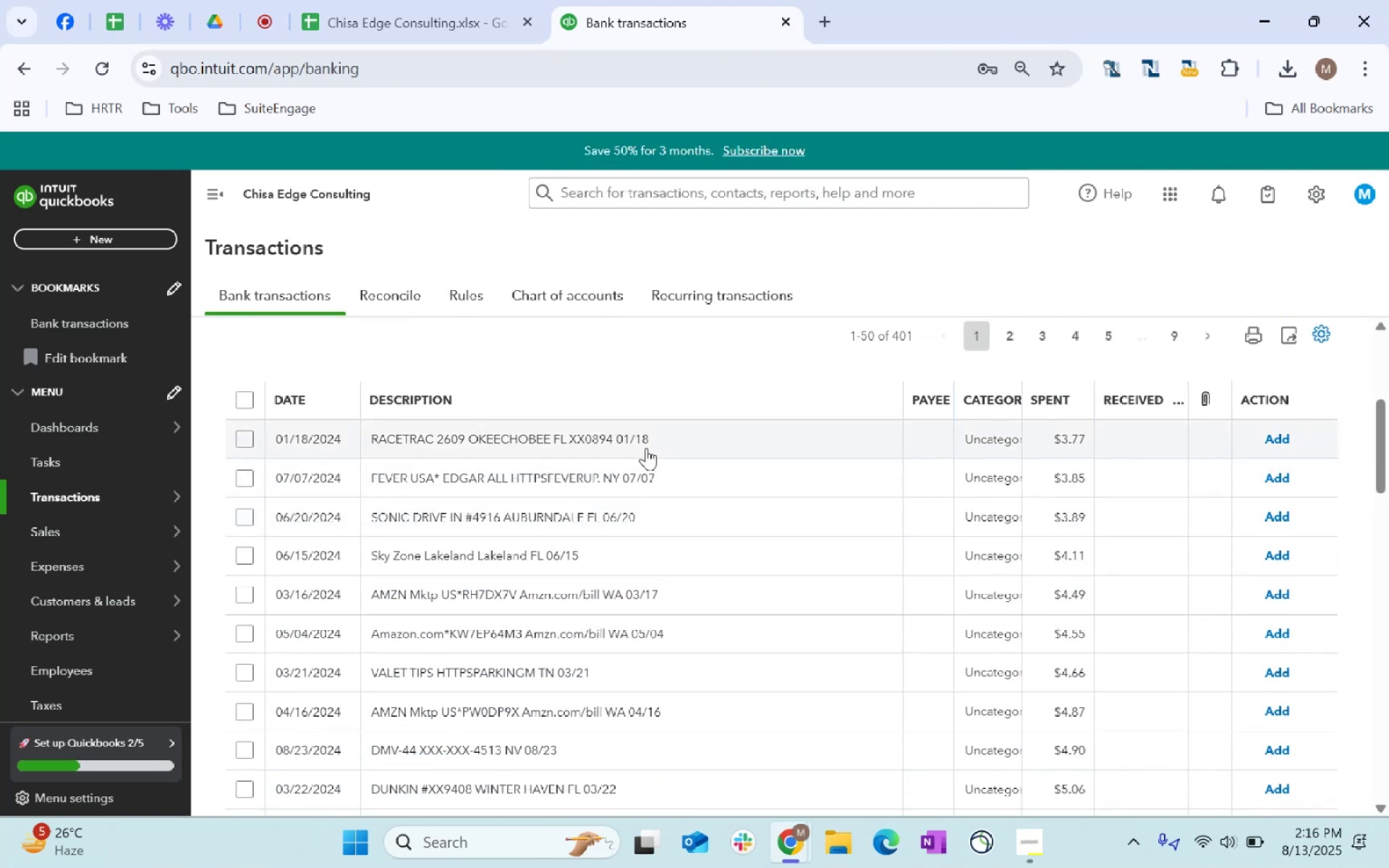 
left_click_drag(start_coordinate=[689, 432], to_coordinate=[365, 450])
 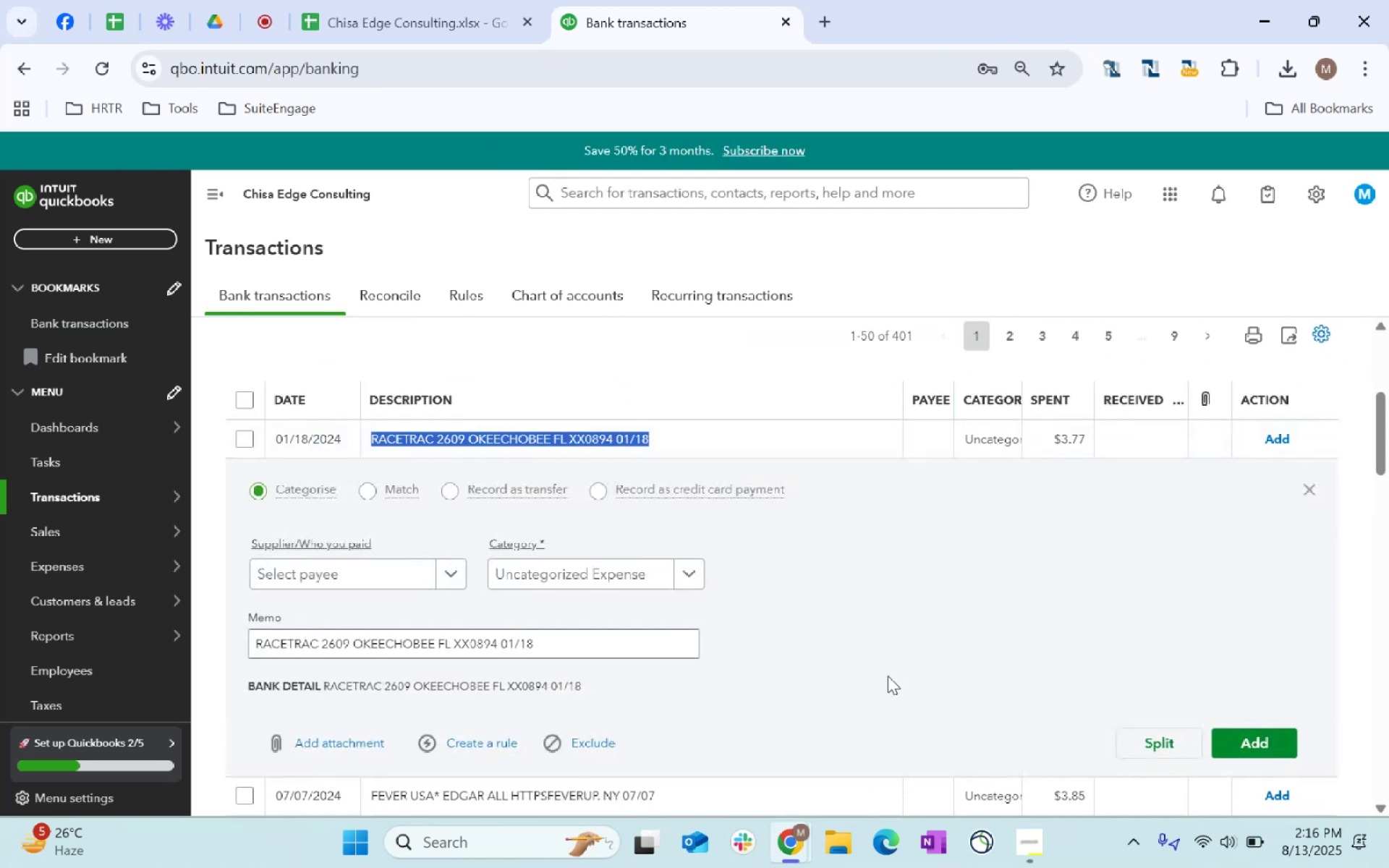 
hold_key(key=ControlLeft, duration=0.33)
 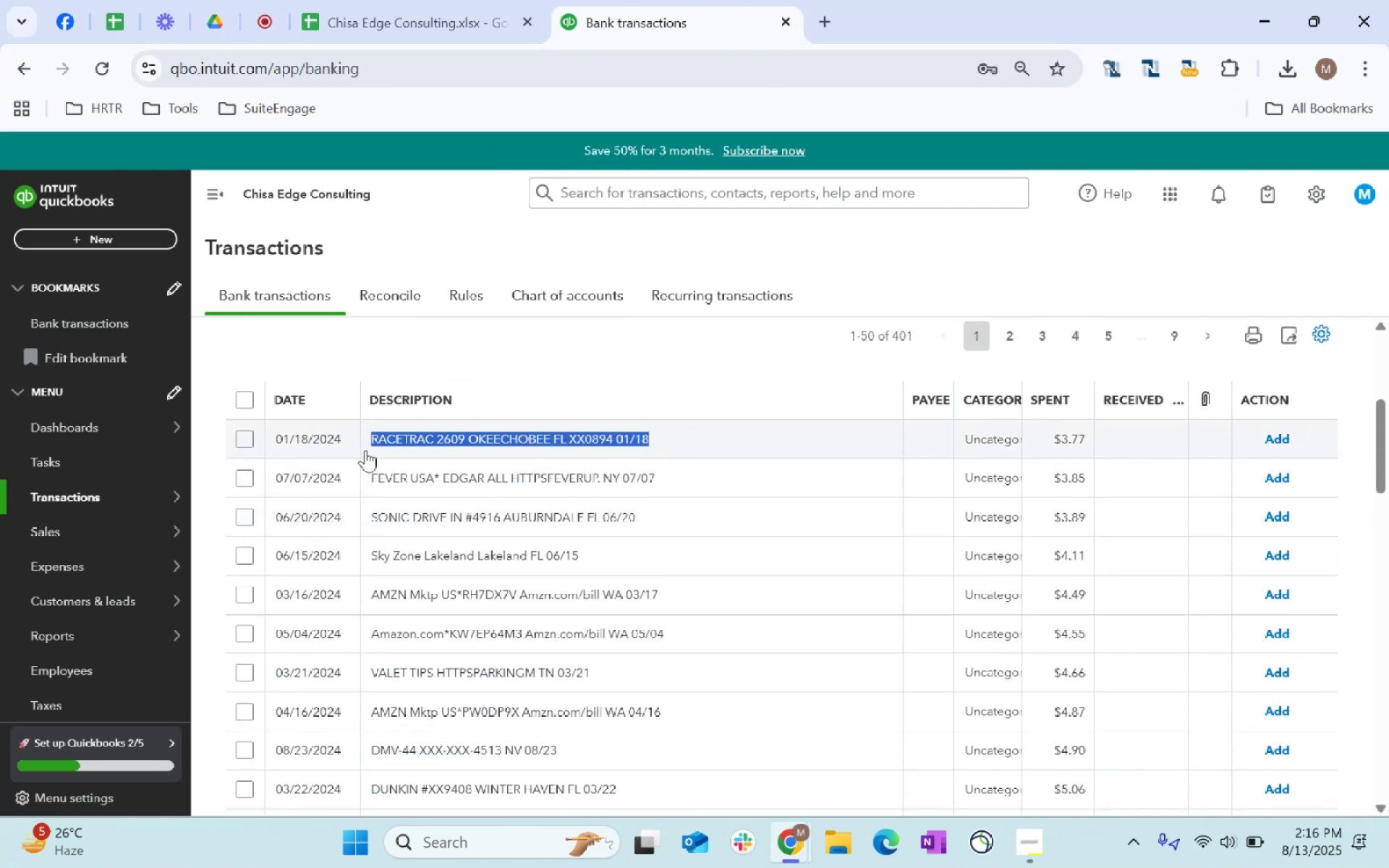 
key(Control+C)
 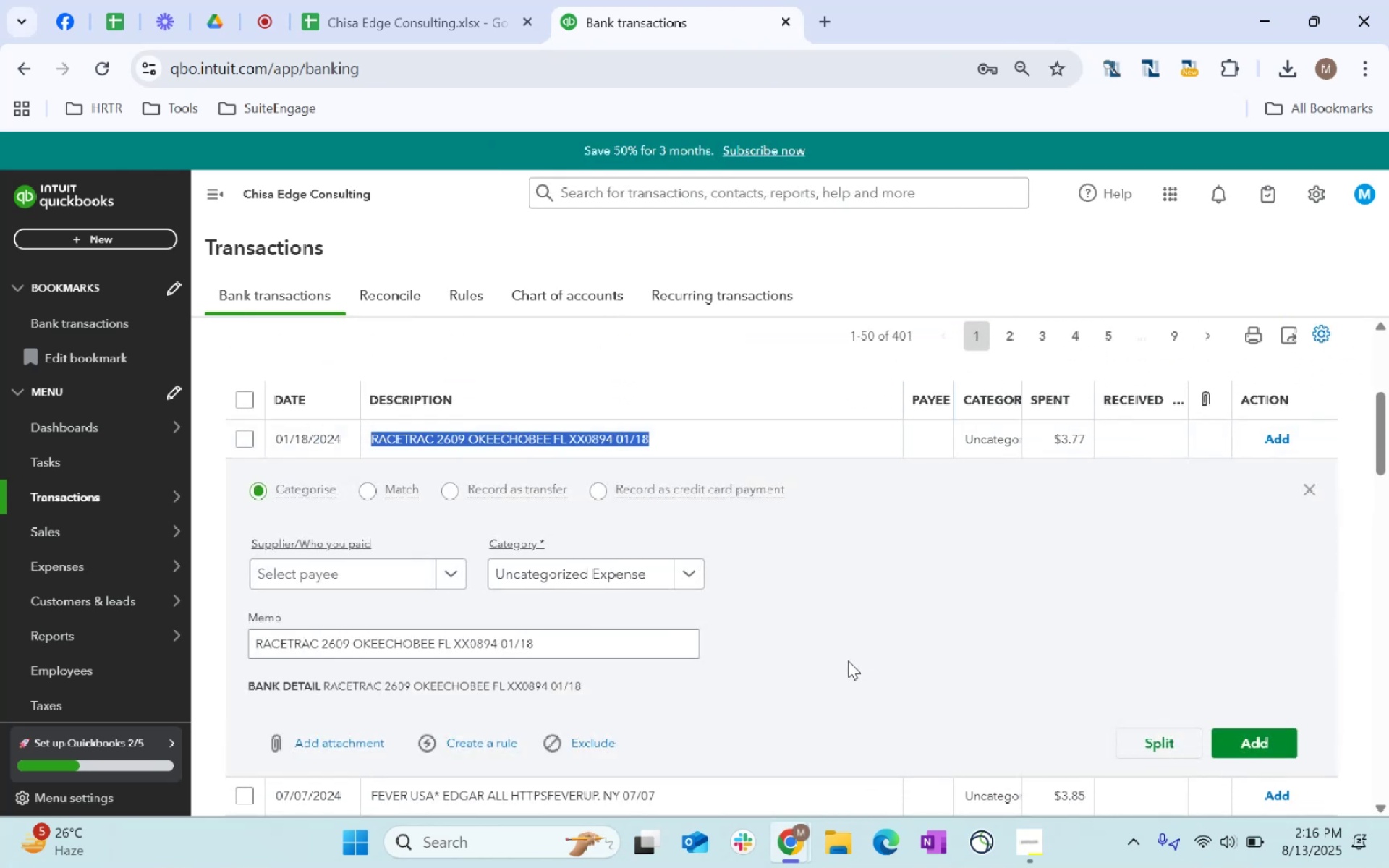 
key(Control+C)
 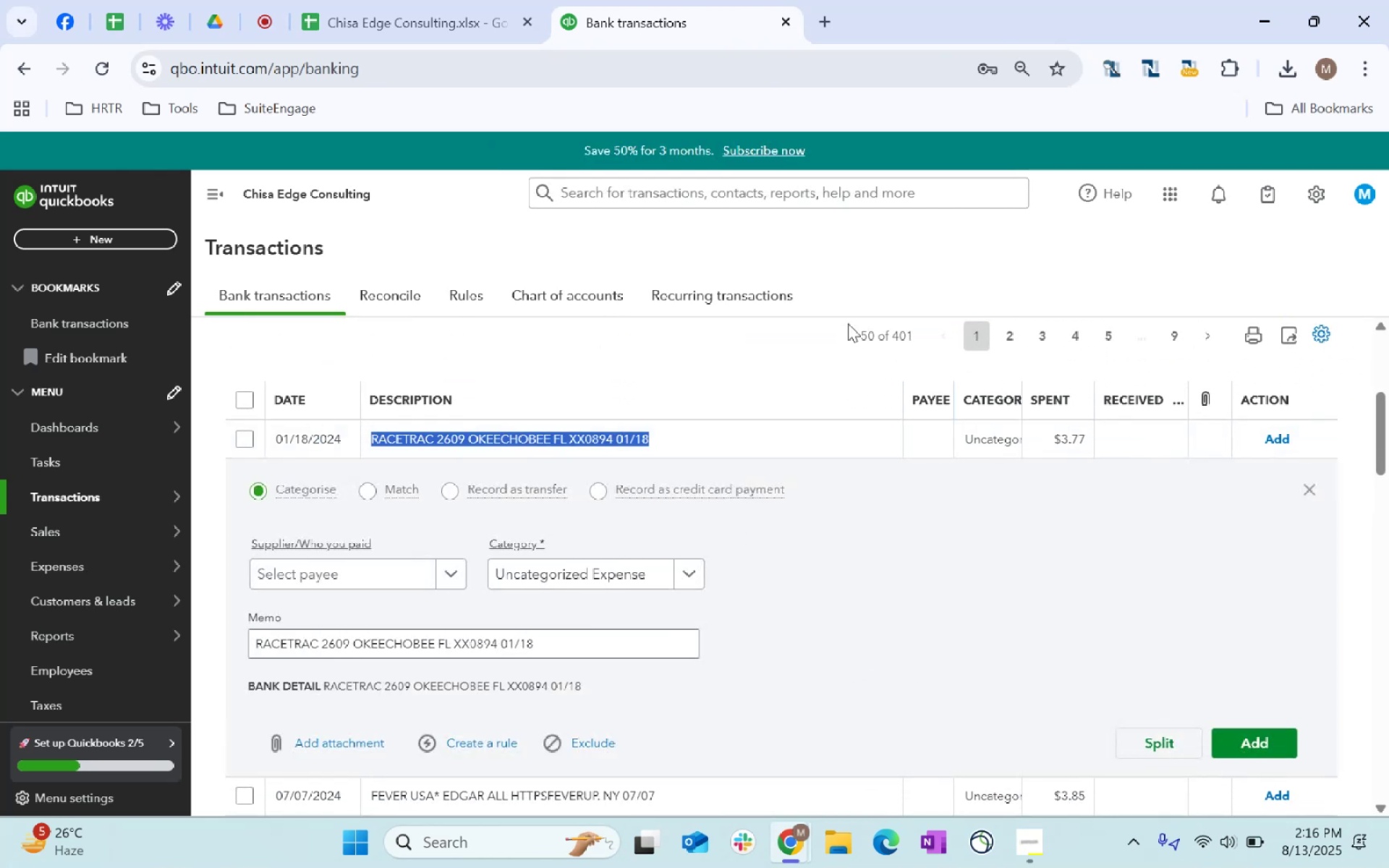 
key(Alt+AltLeft)
 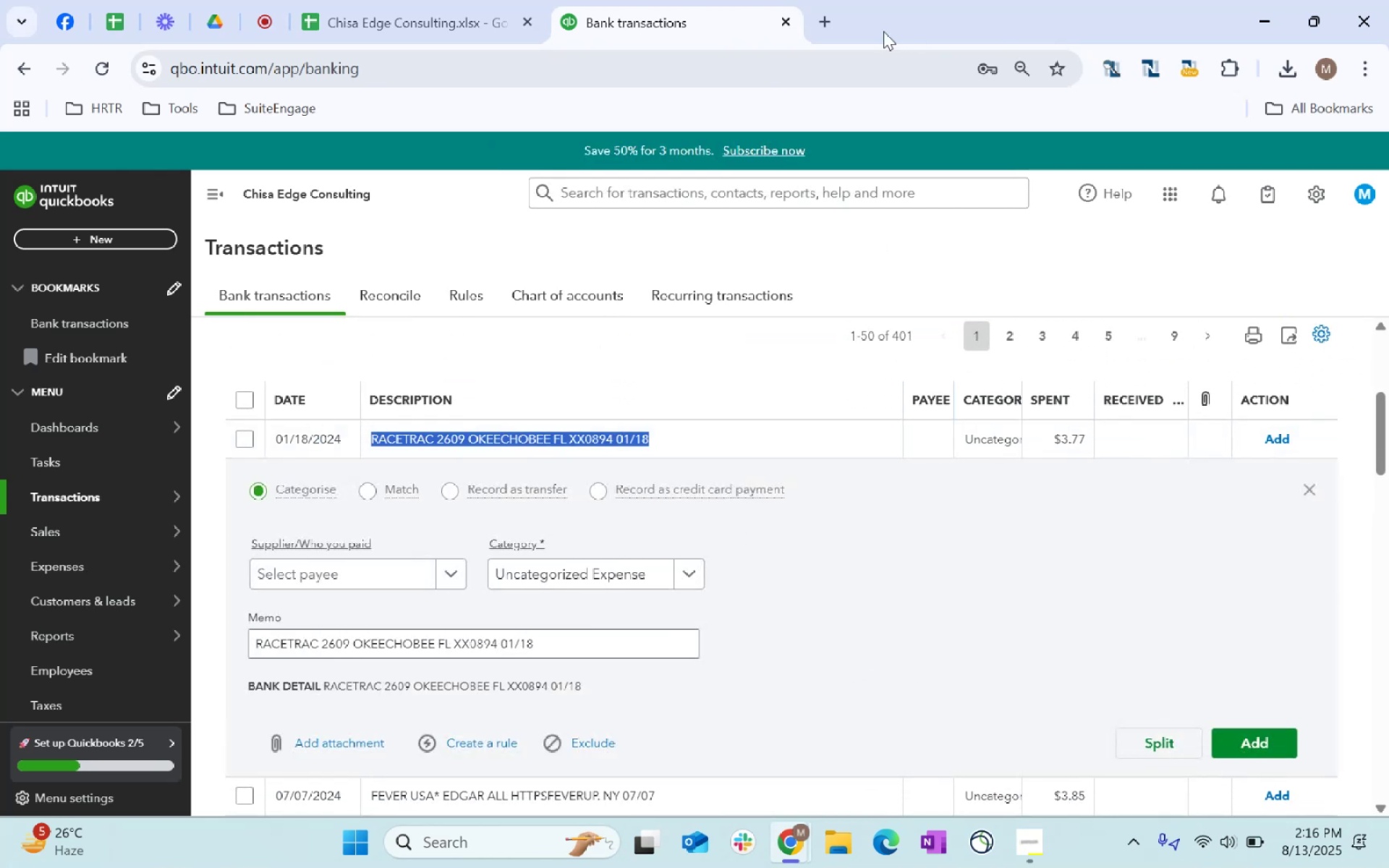 
key(Alt+Tab)
 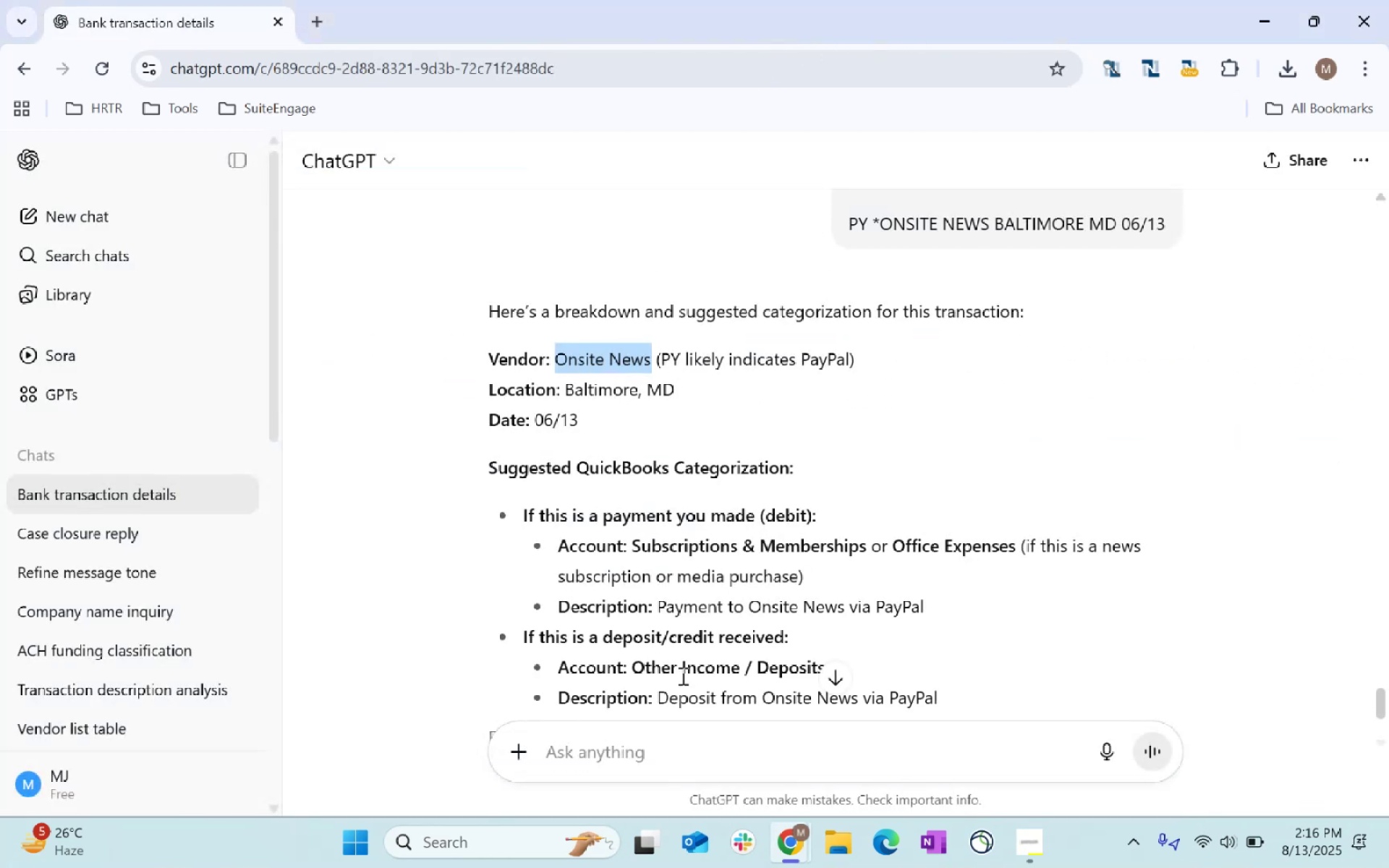 
key(Control+ControlLeft)
 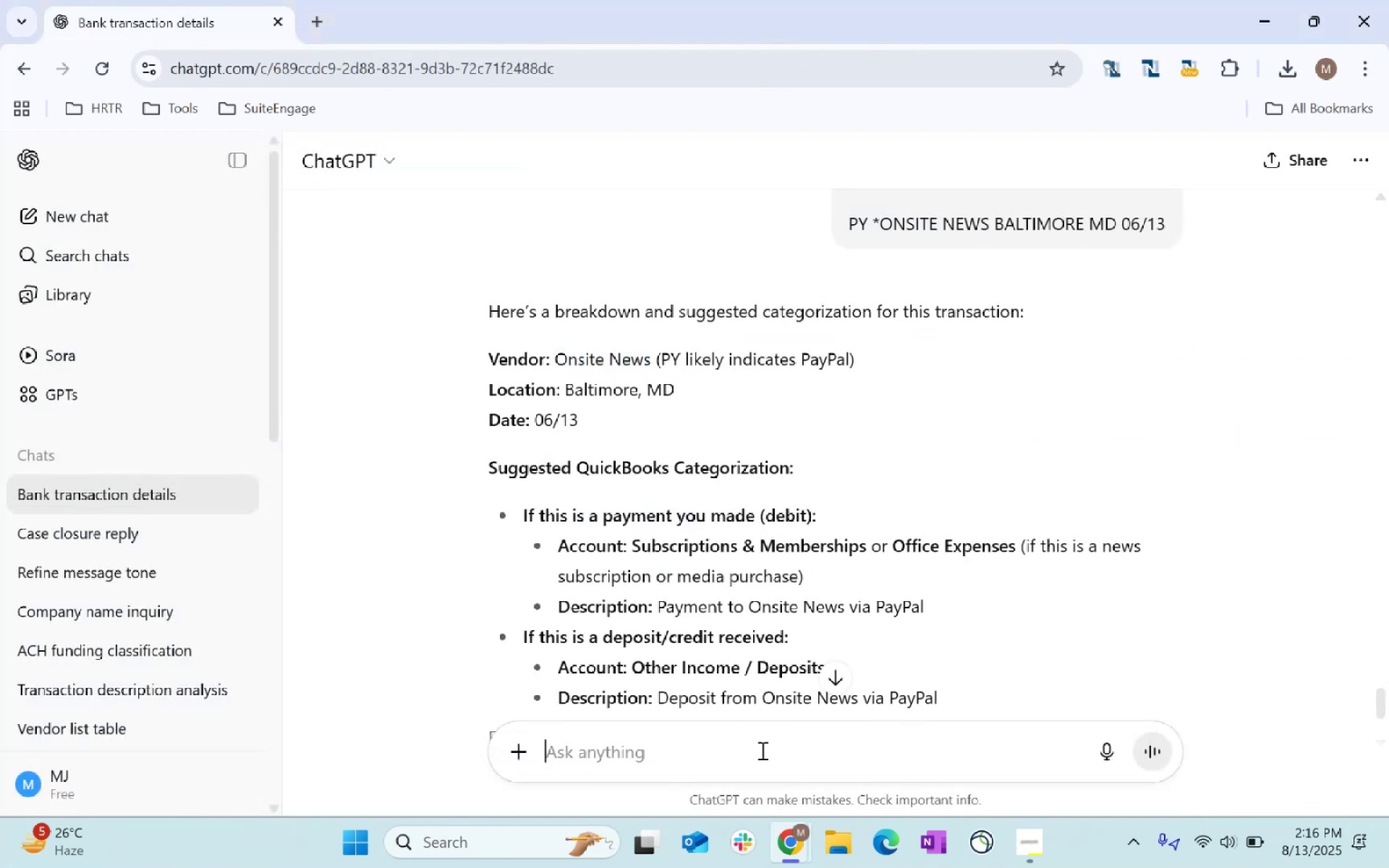 
key(Control+V)
 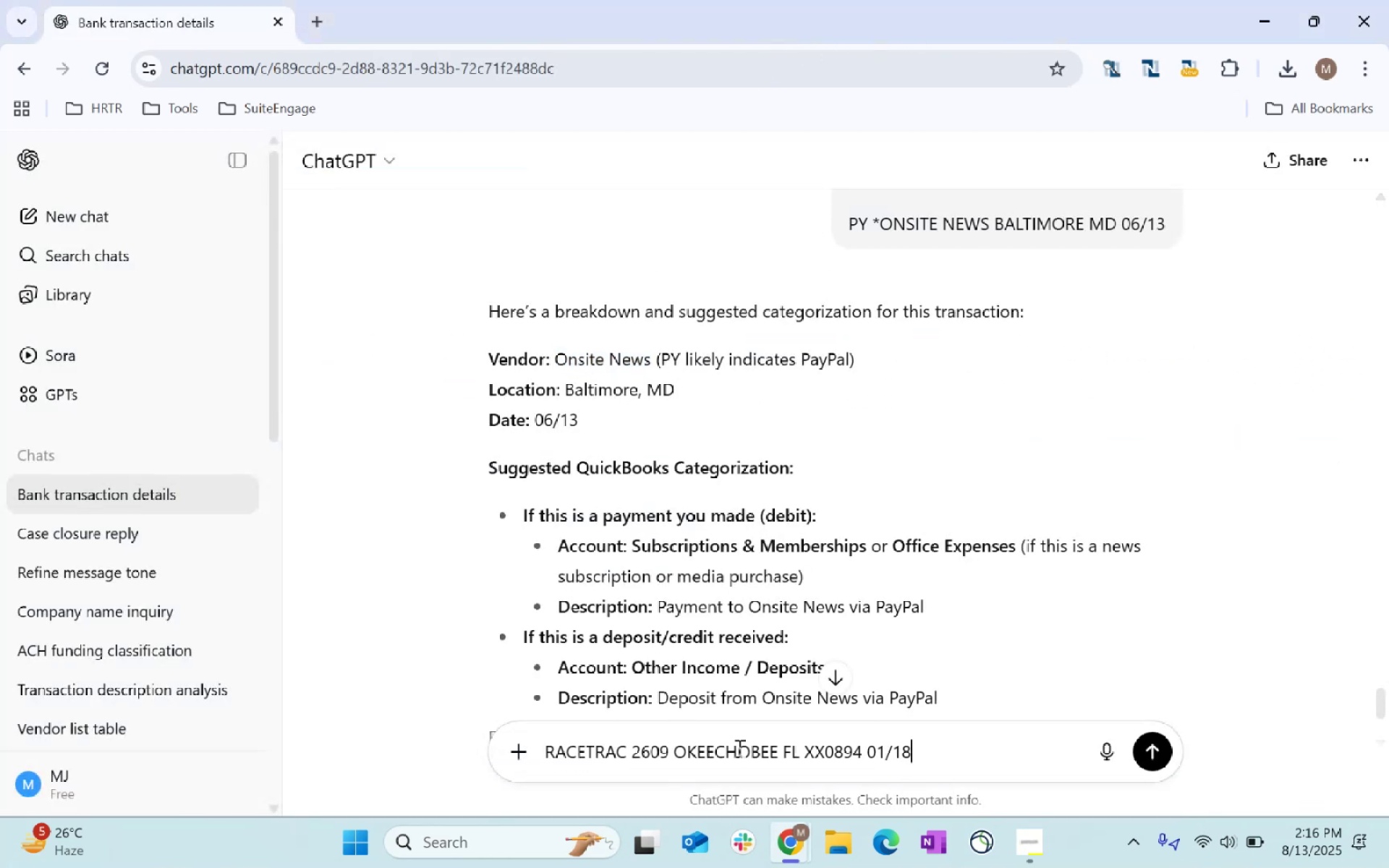 
key(Enter)
 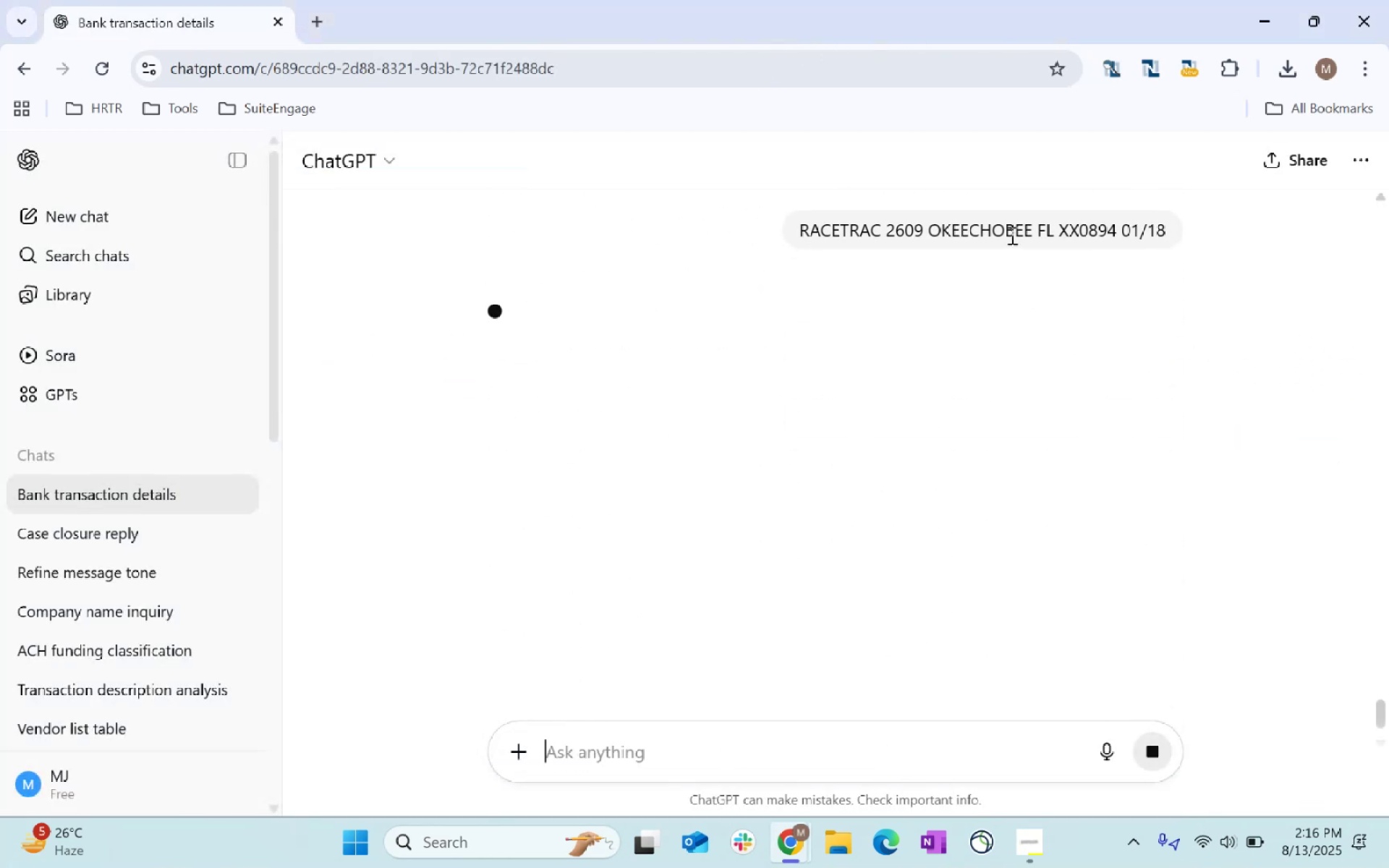 
double_click([976, 227])
 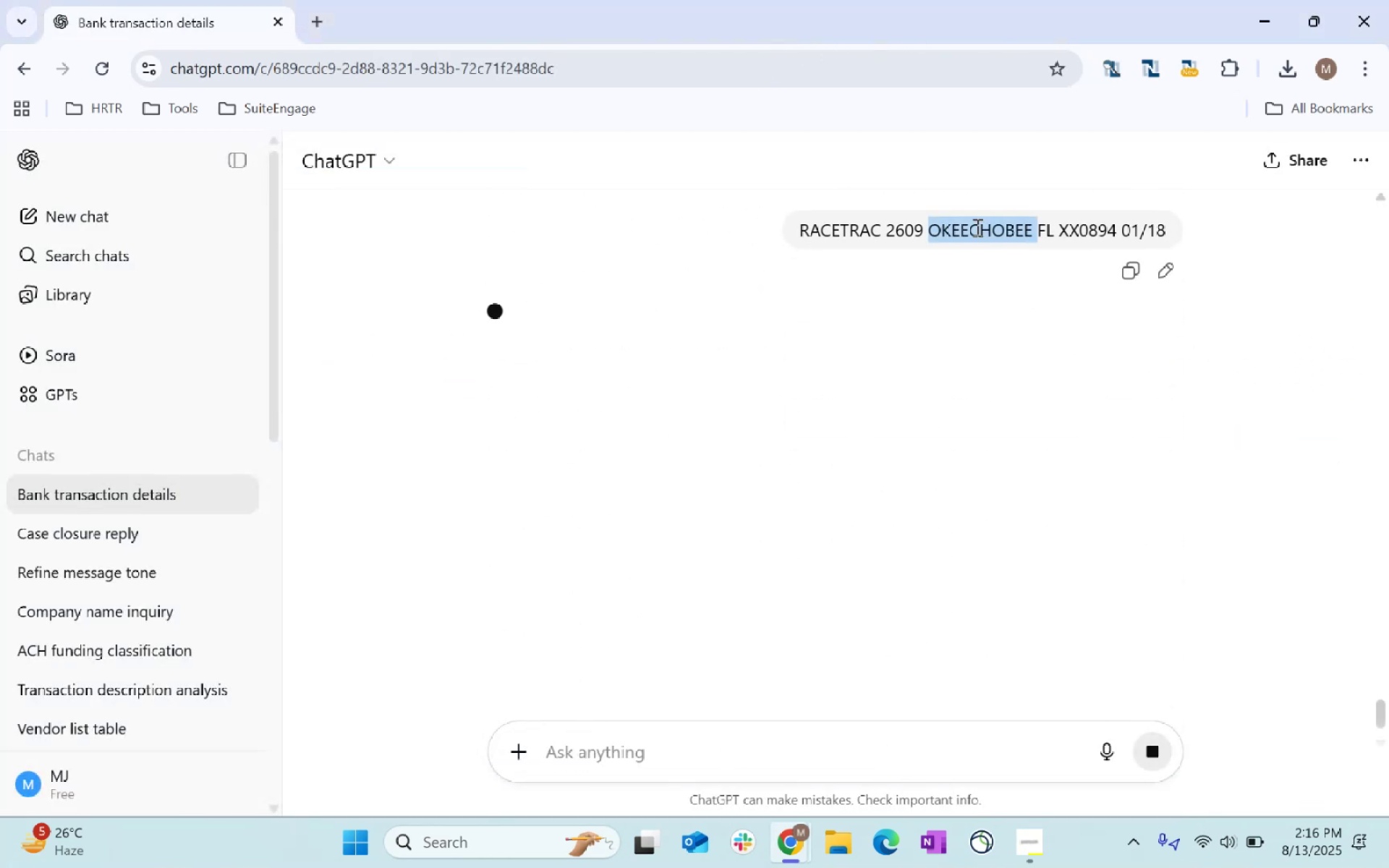 
hold_key(key=ShiftLeft, duration=0.38)
left_click([993, 220])
 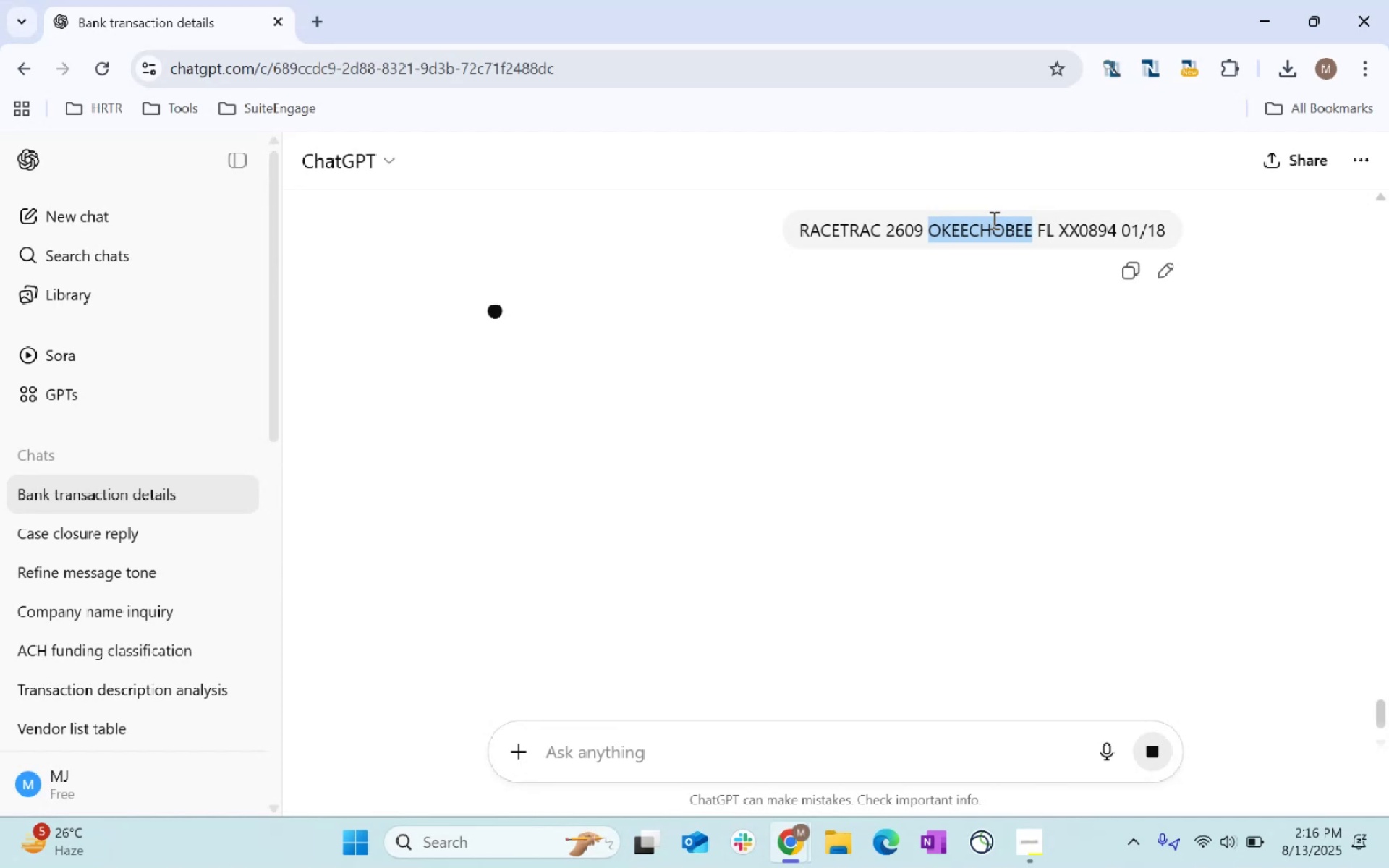 
key(Control+C)
 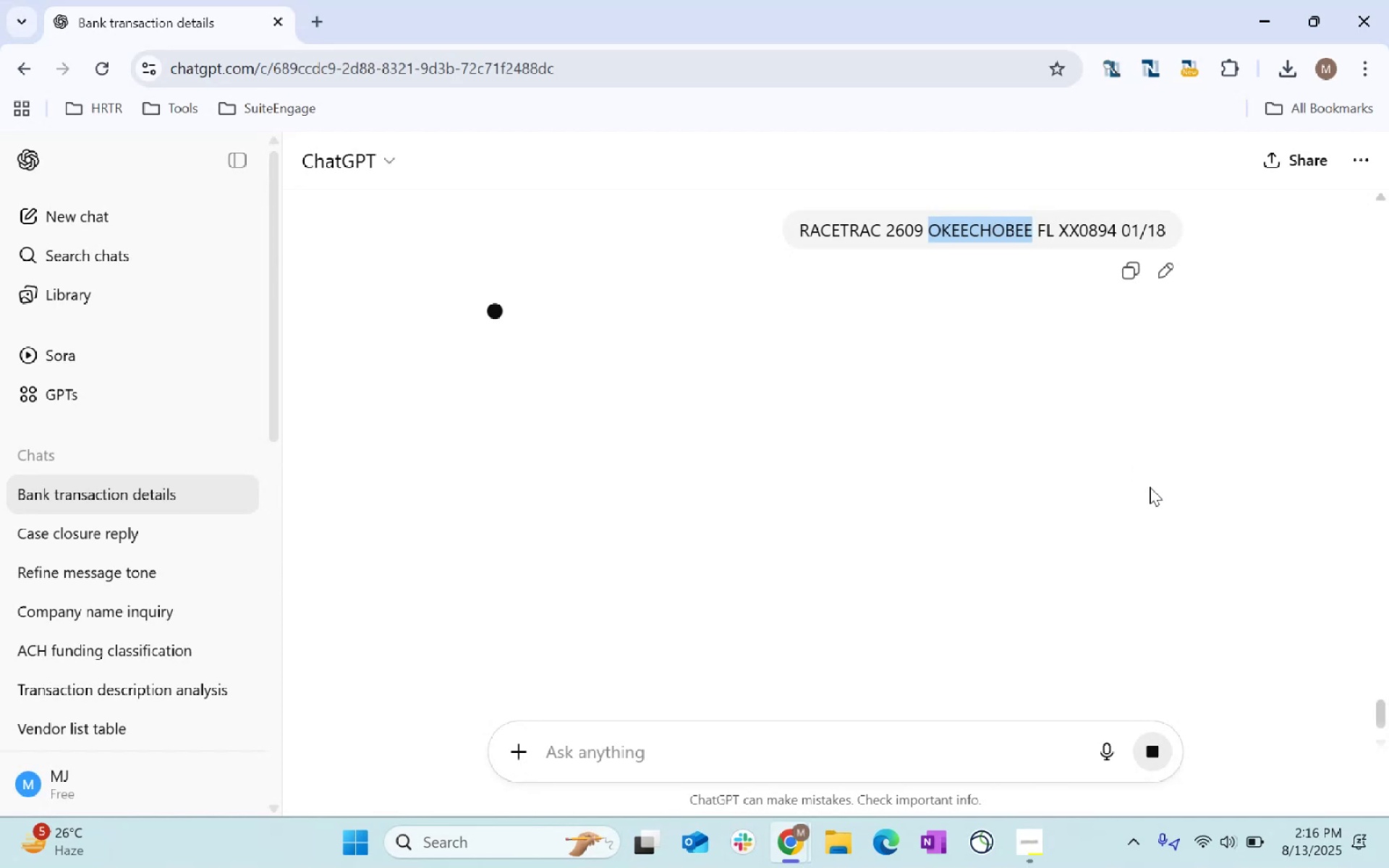 
key(Control+C)
 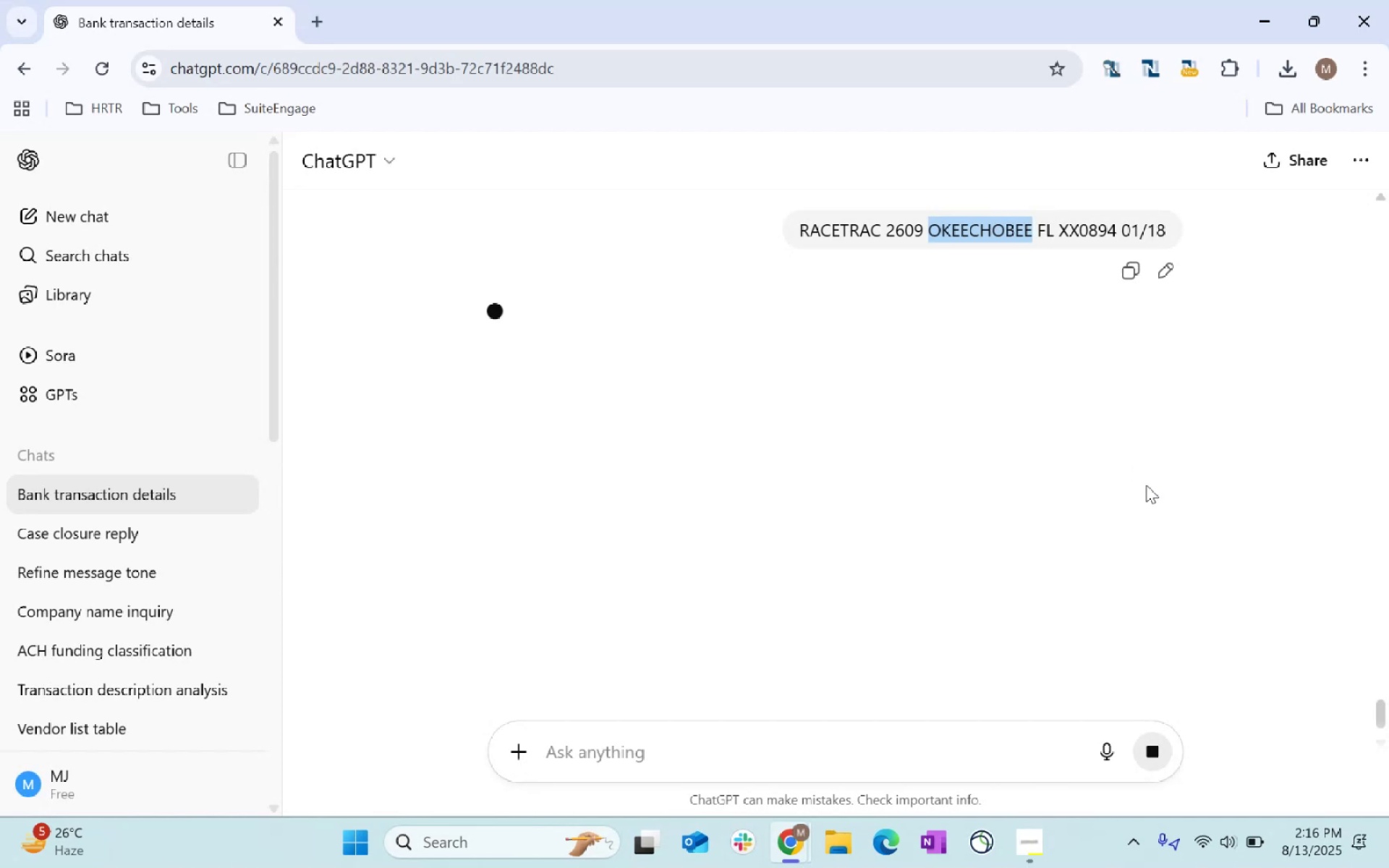 
key(Control+C)
 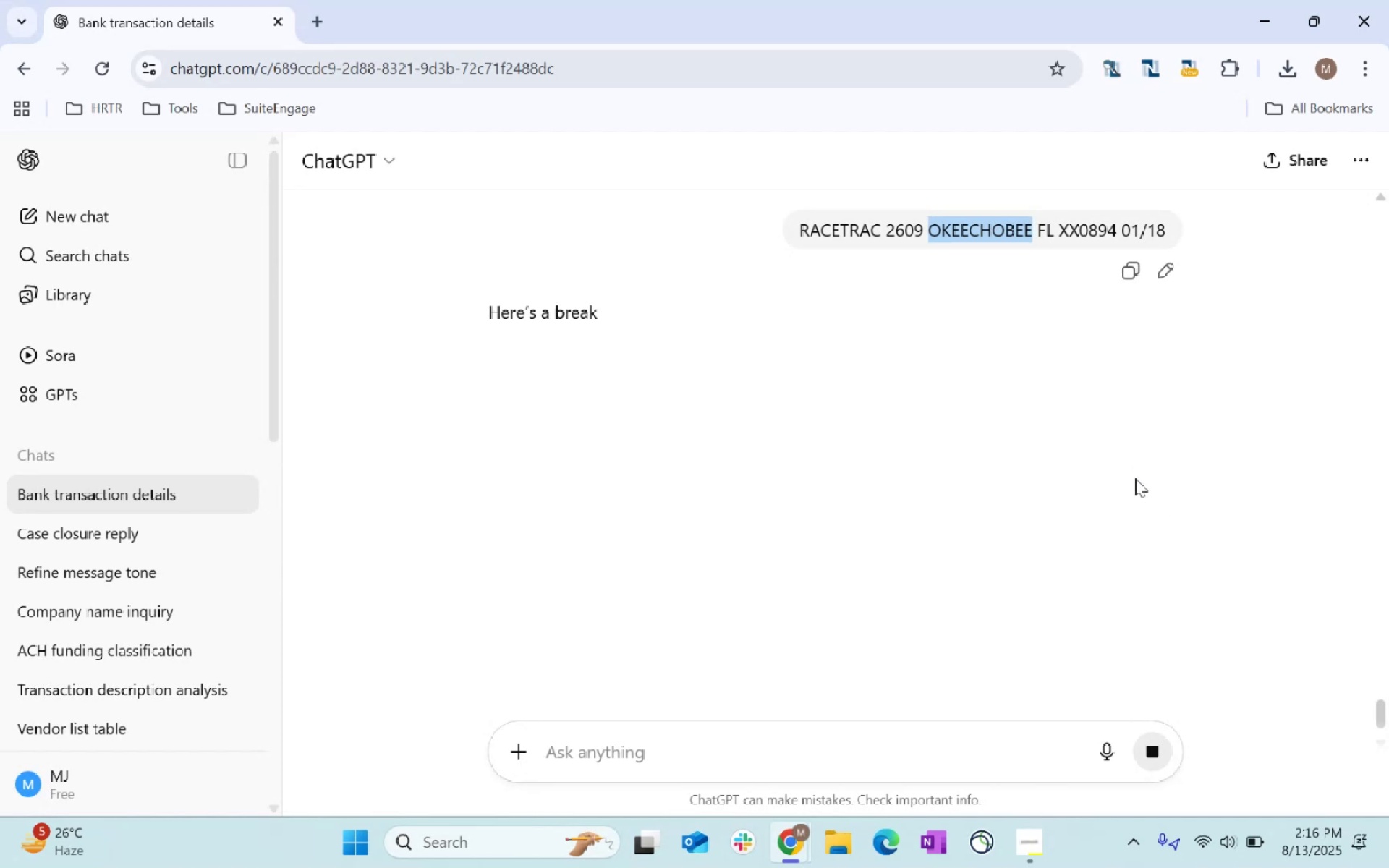 
key(Control+C)
 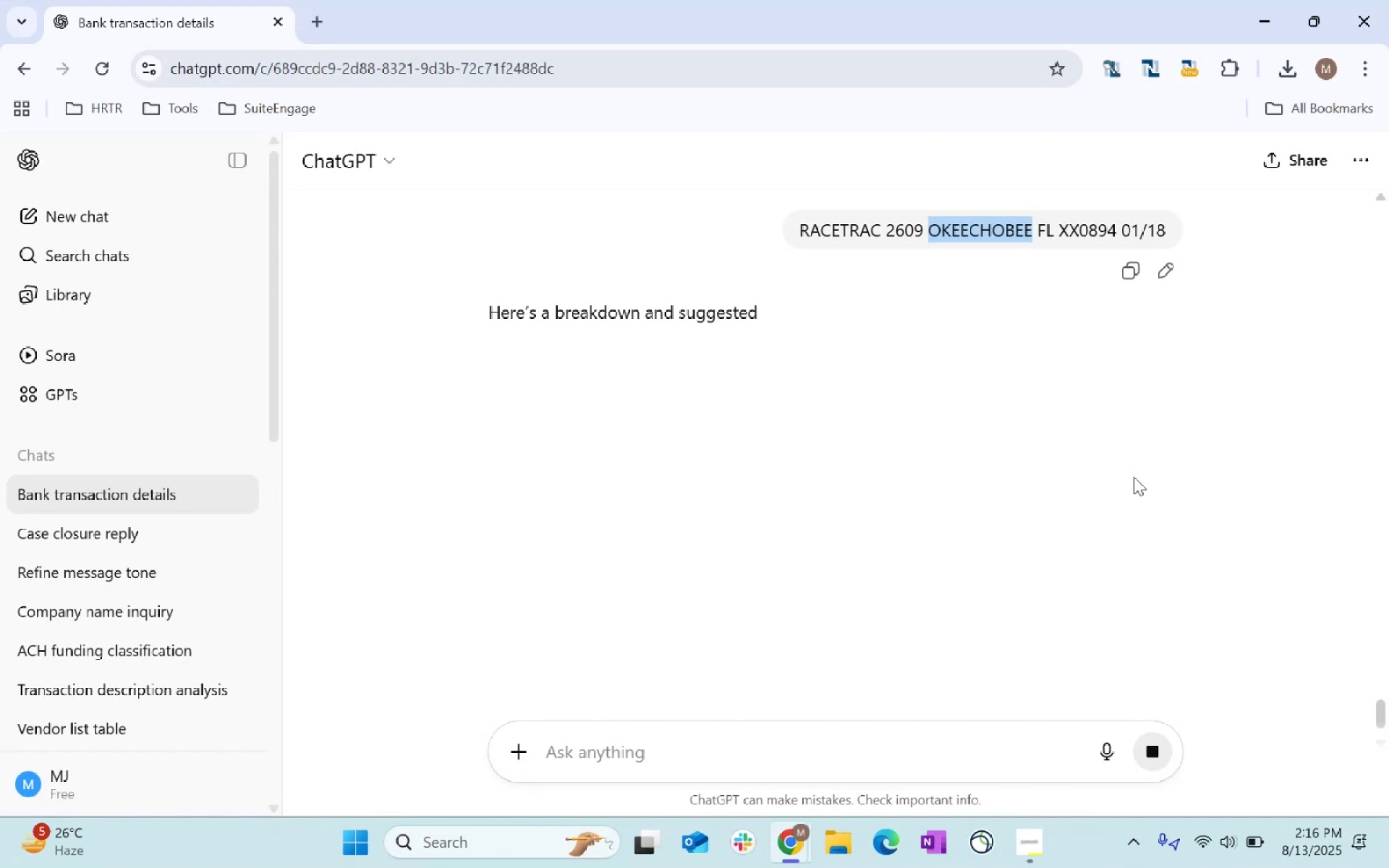 
key(Control+C)
 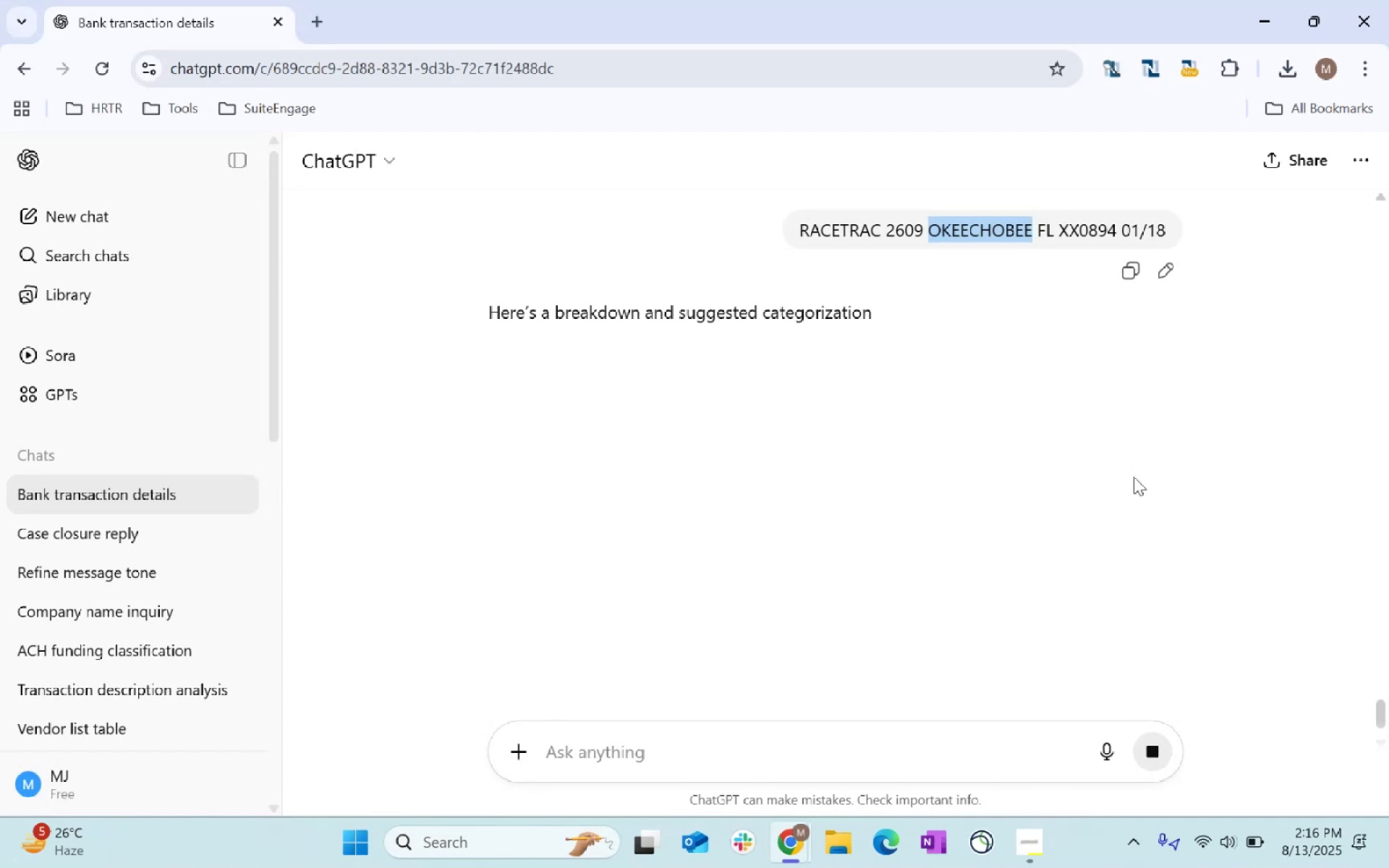 
key(Control+C)
 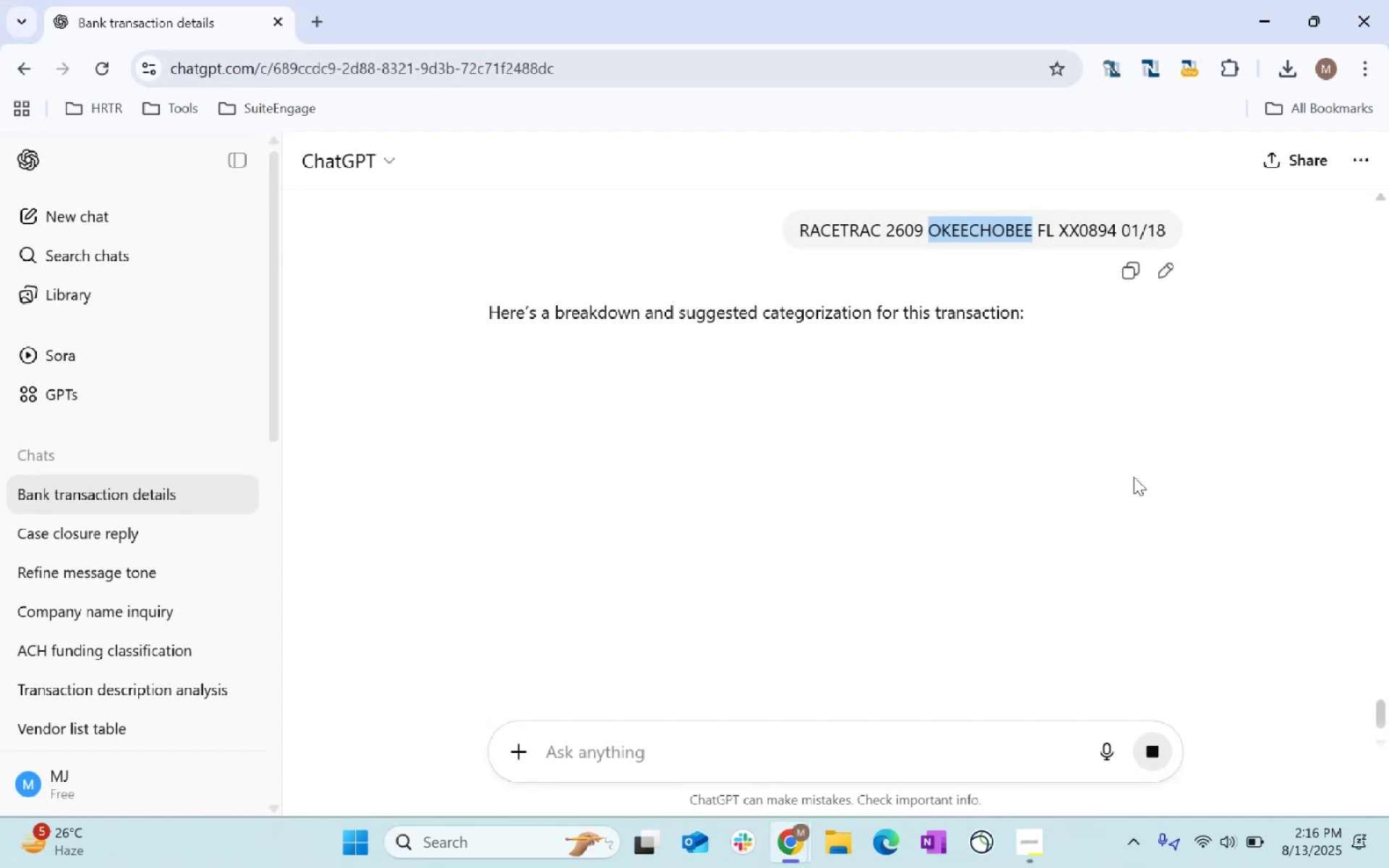 
key(Control+C)
 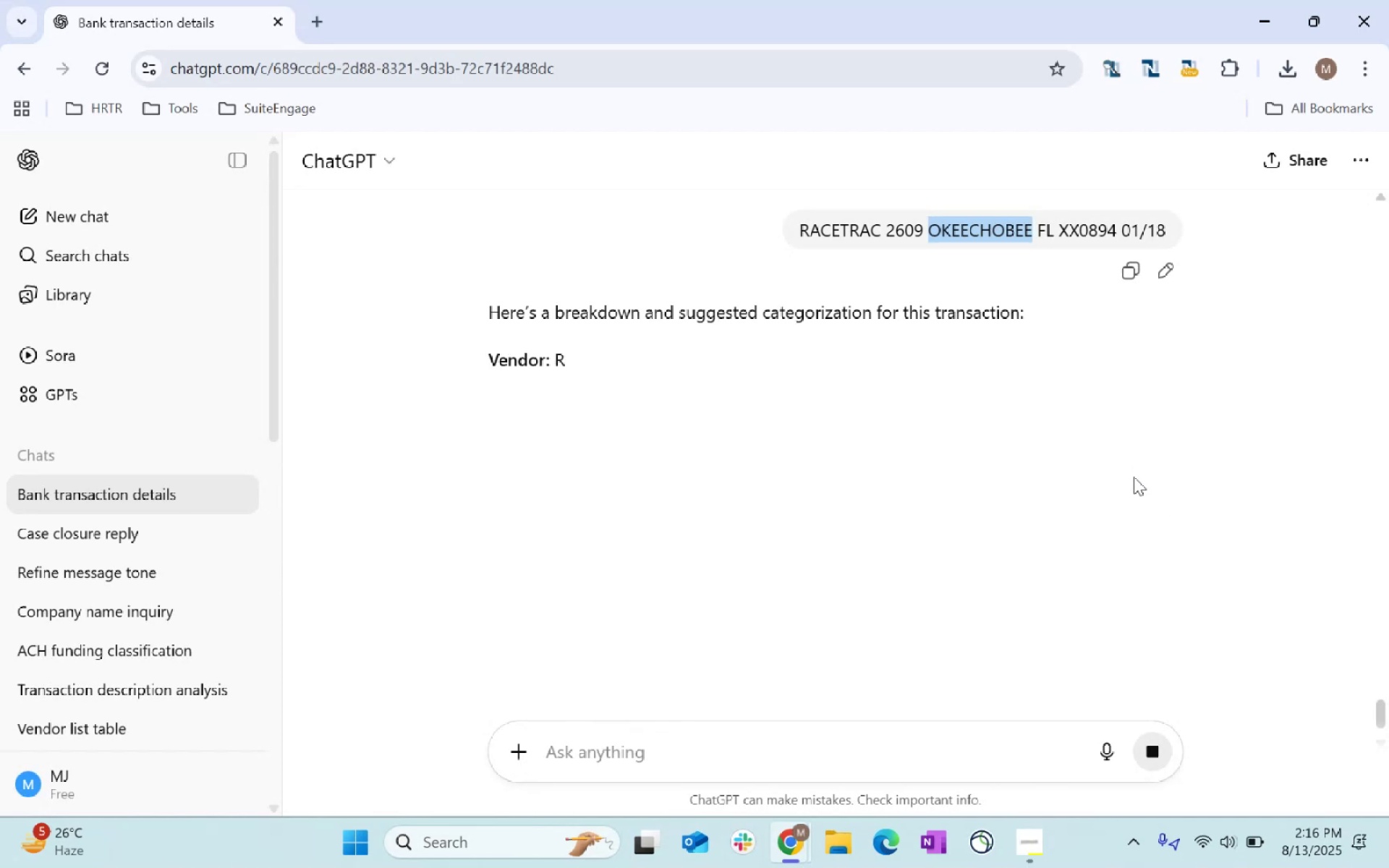 
key(Control+C)
 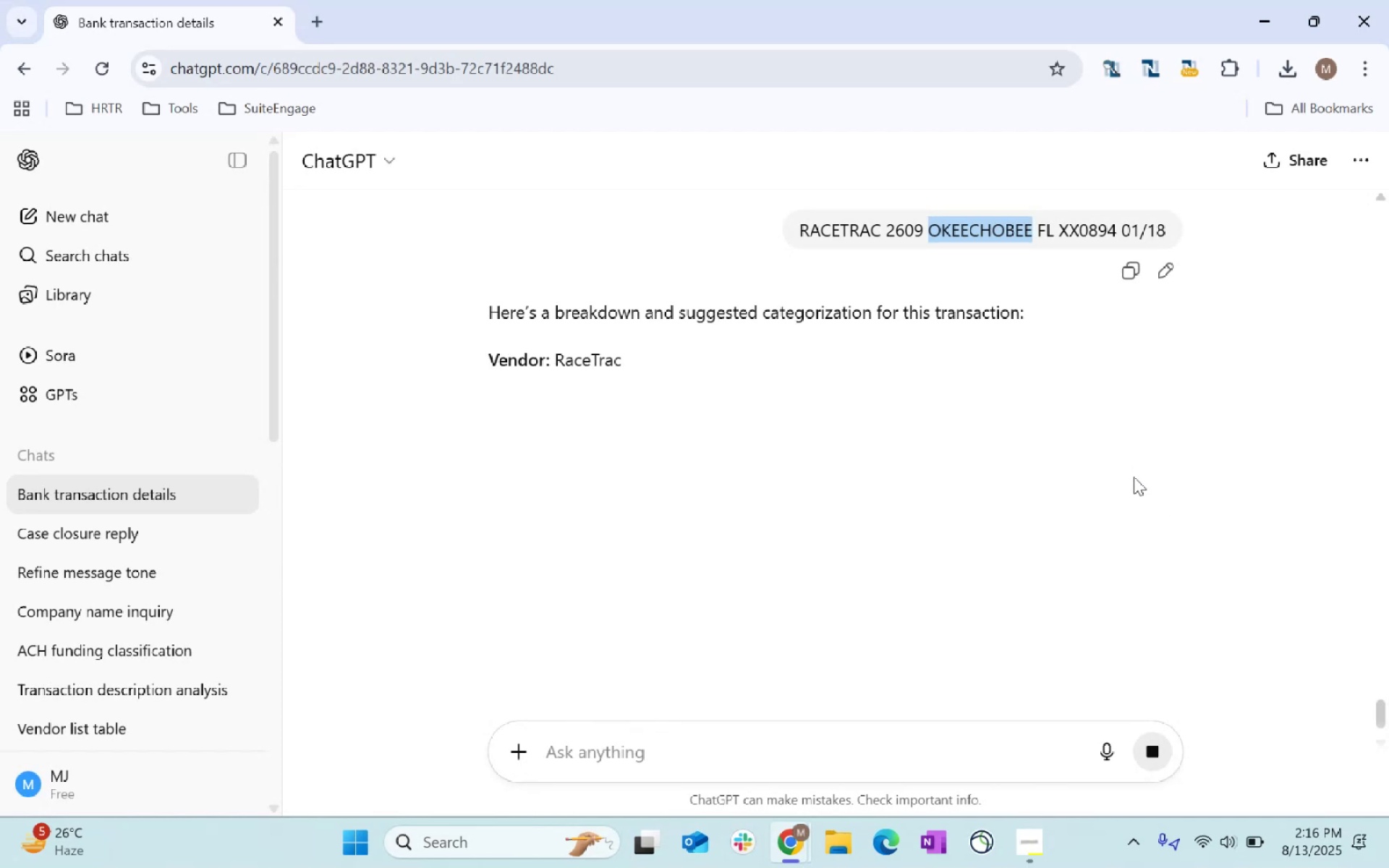 
key(Control+C)
 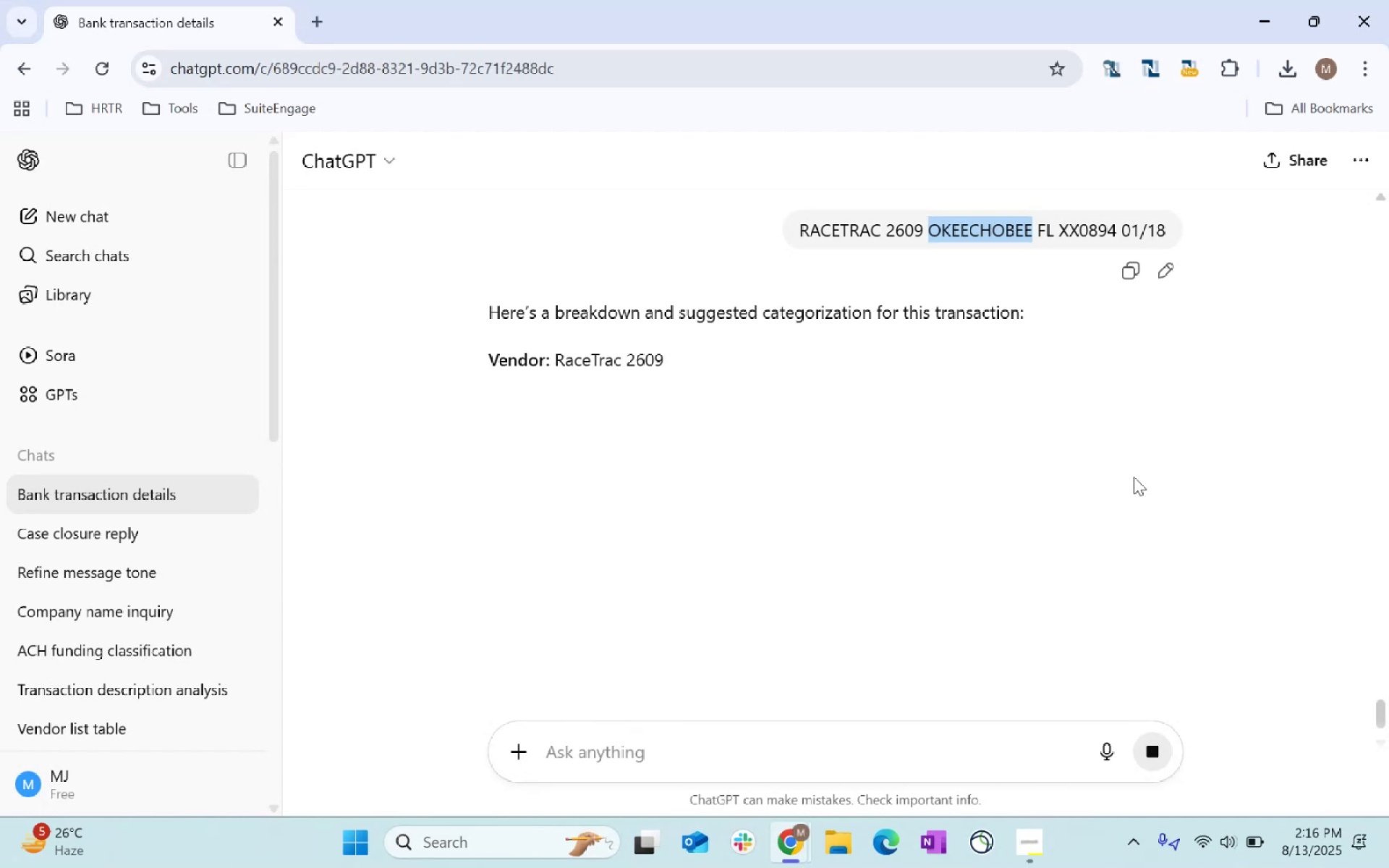 
key(Control+C)
 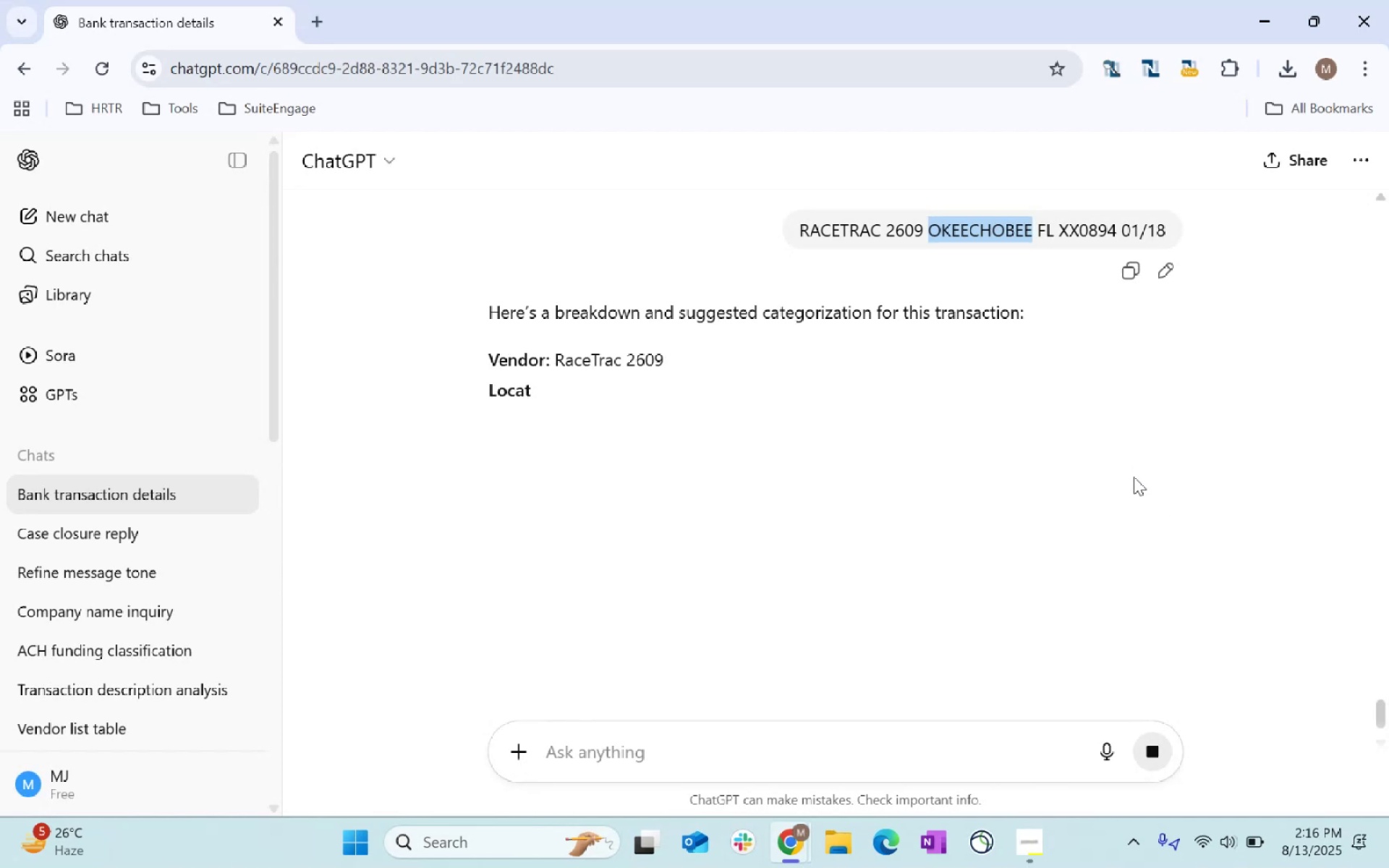 
key(Control+C)
 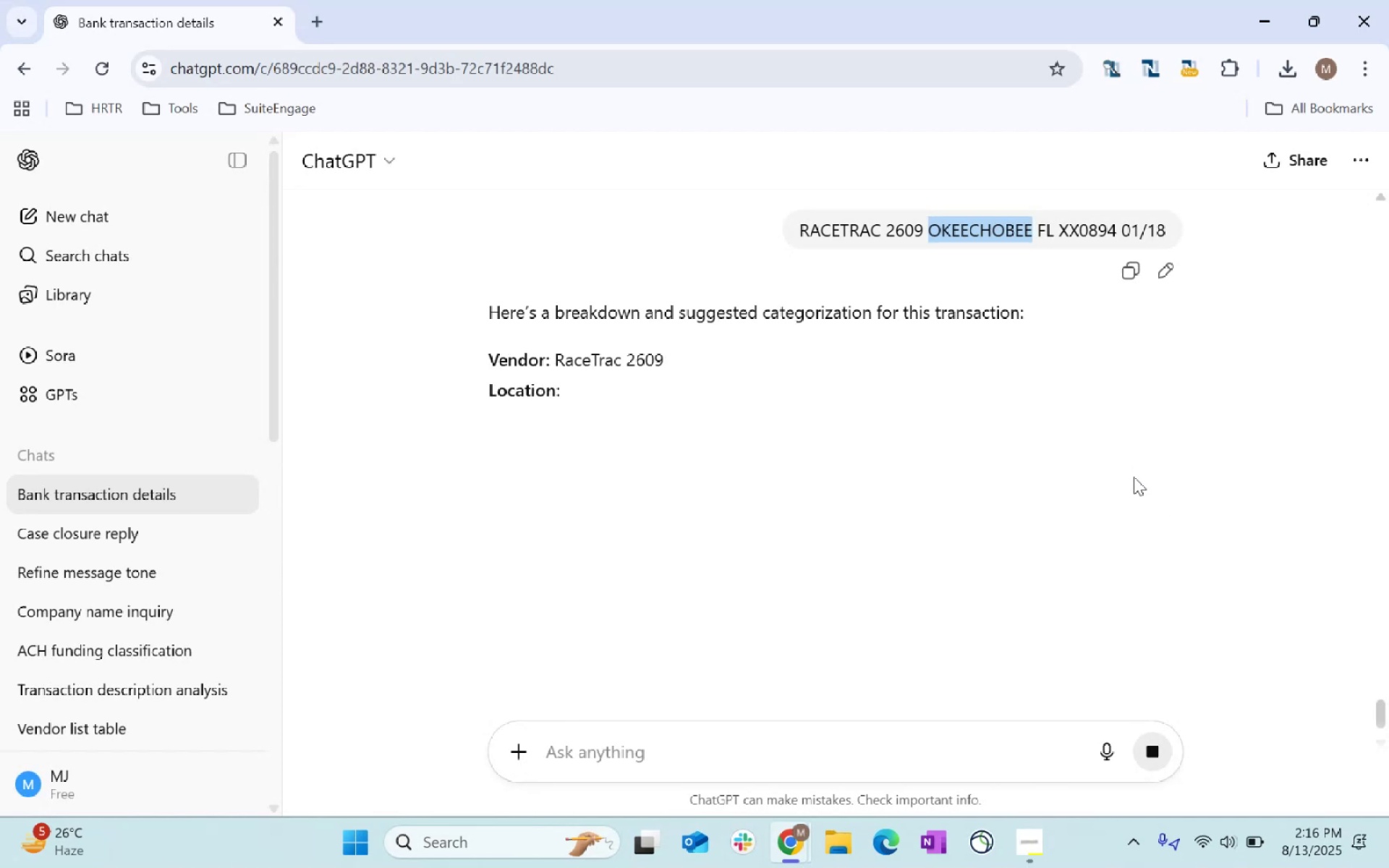 
key(Control+C)
 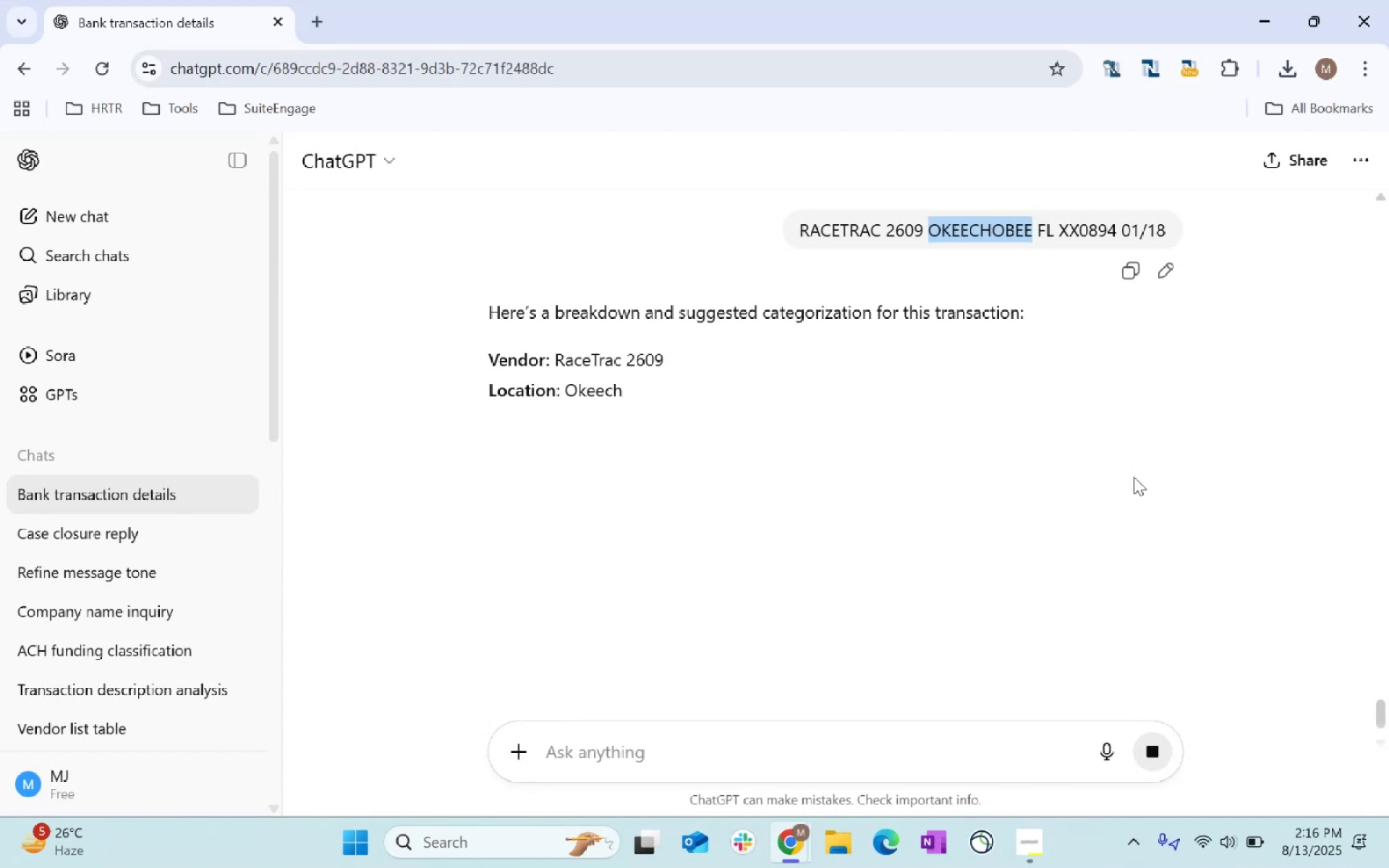 
key(Control+C)
 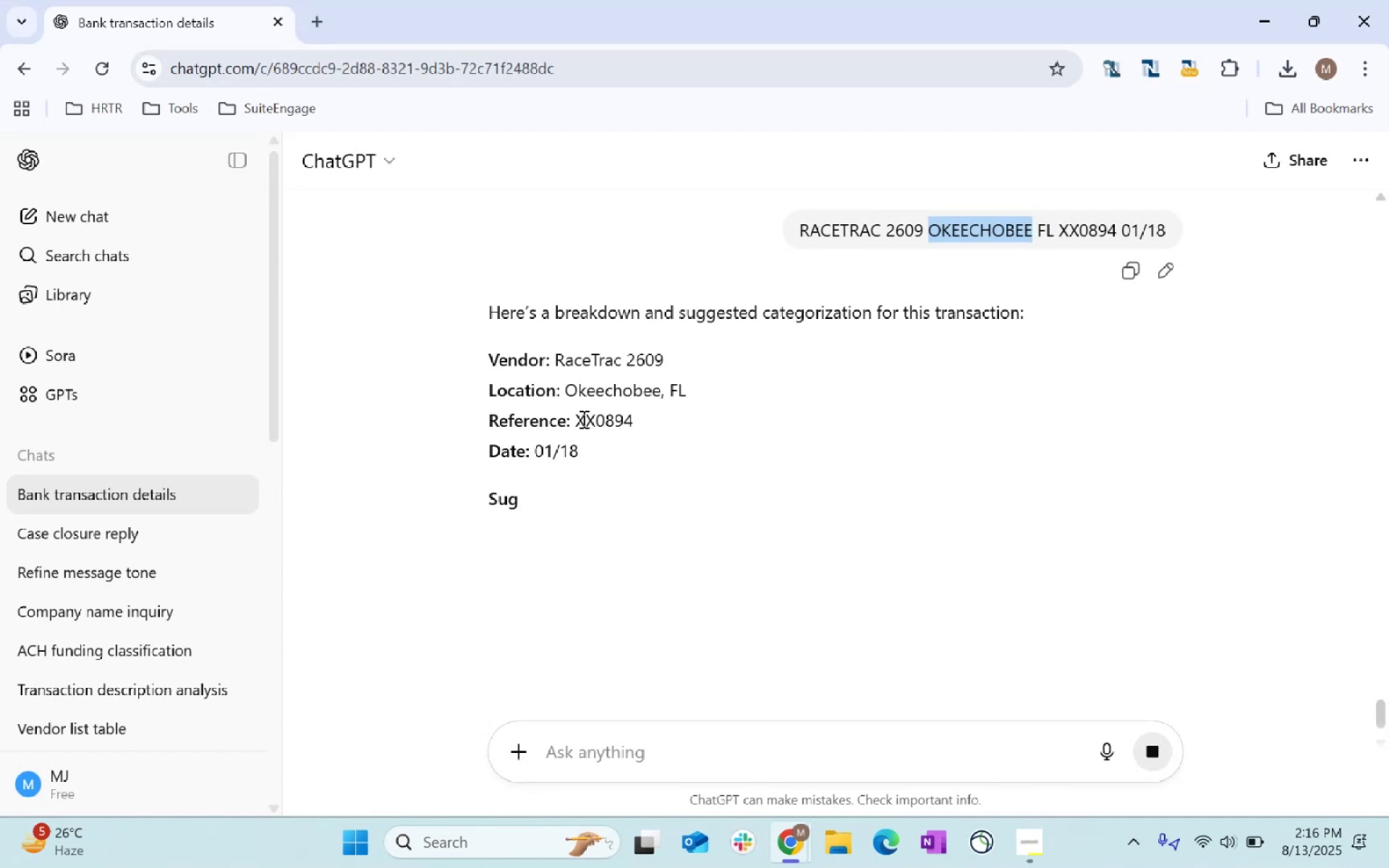 
left_click_drag(start_coordinate=[672, 360], to_coordinate=[558, 359])
 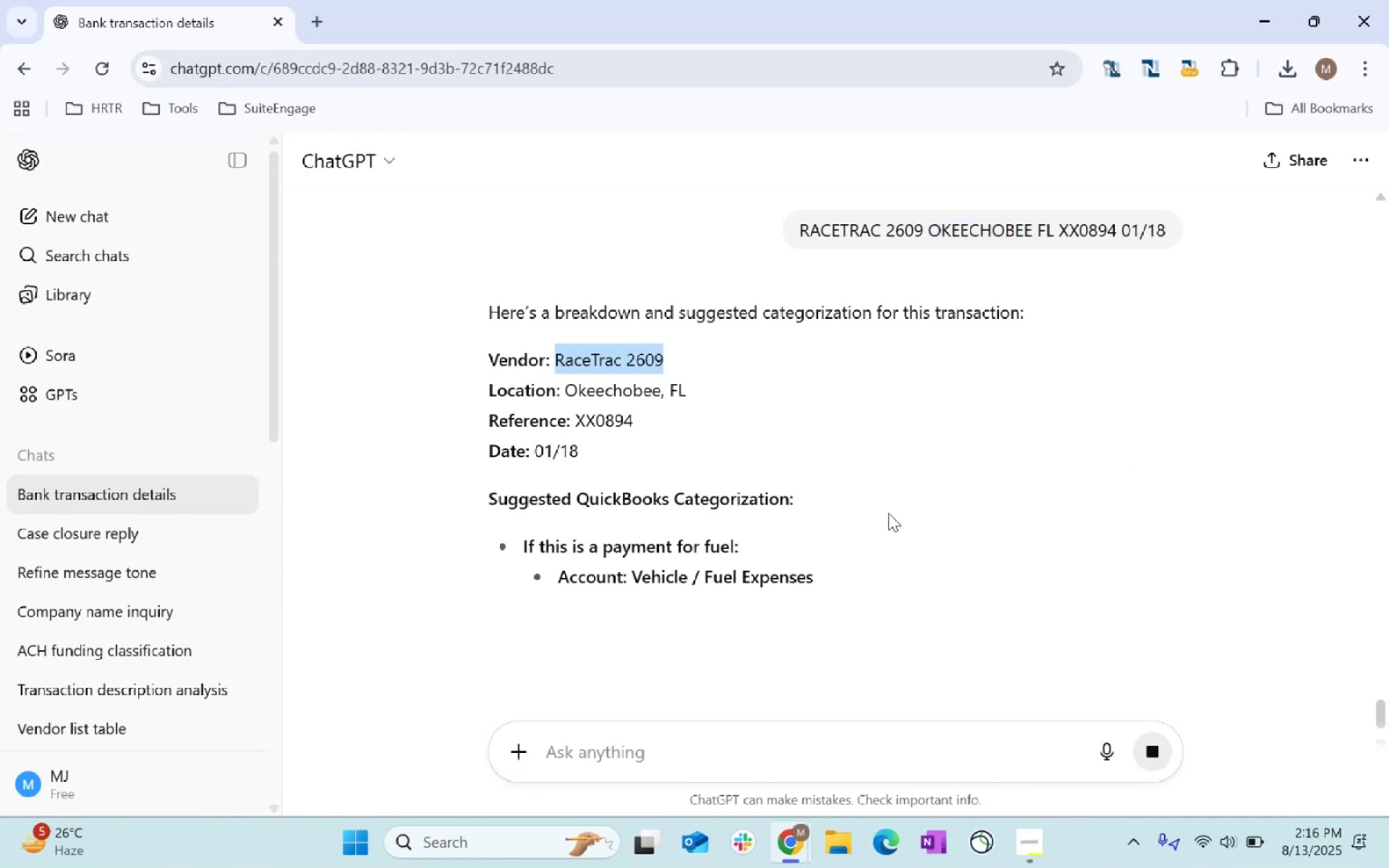 
key(Control+C)
 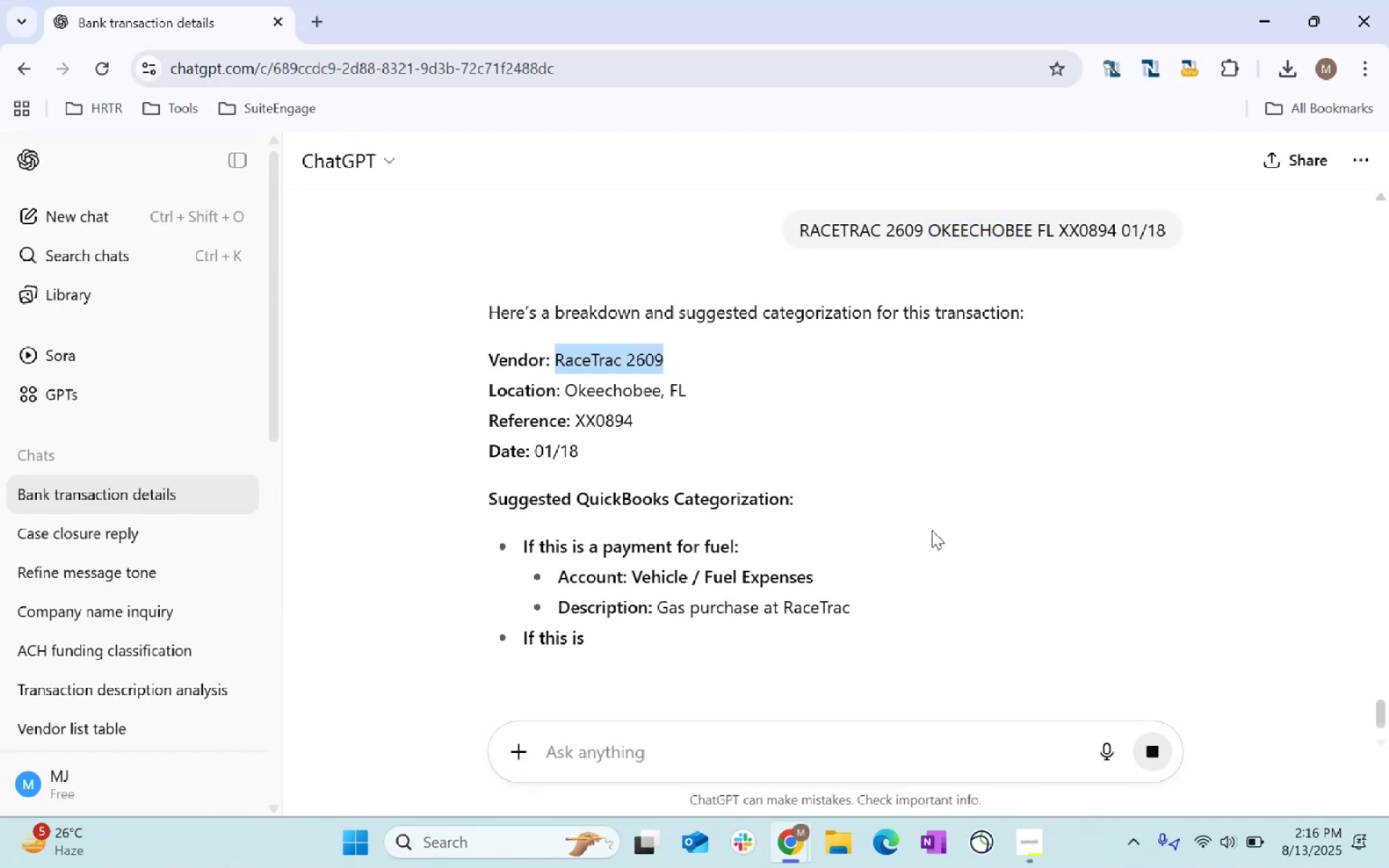 
key(Control+C)
 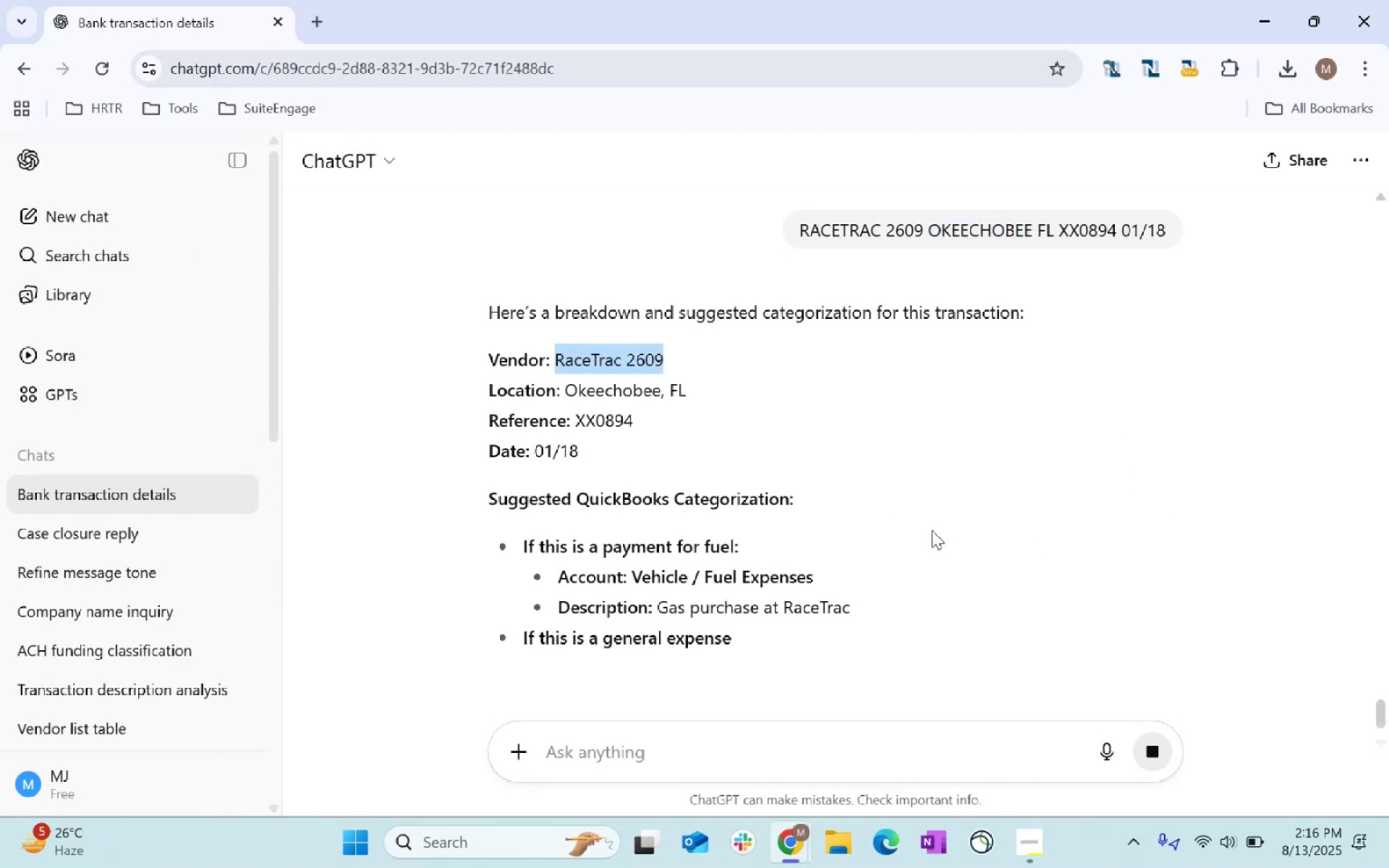 
key(Alt+AltLeft)
 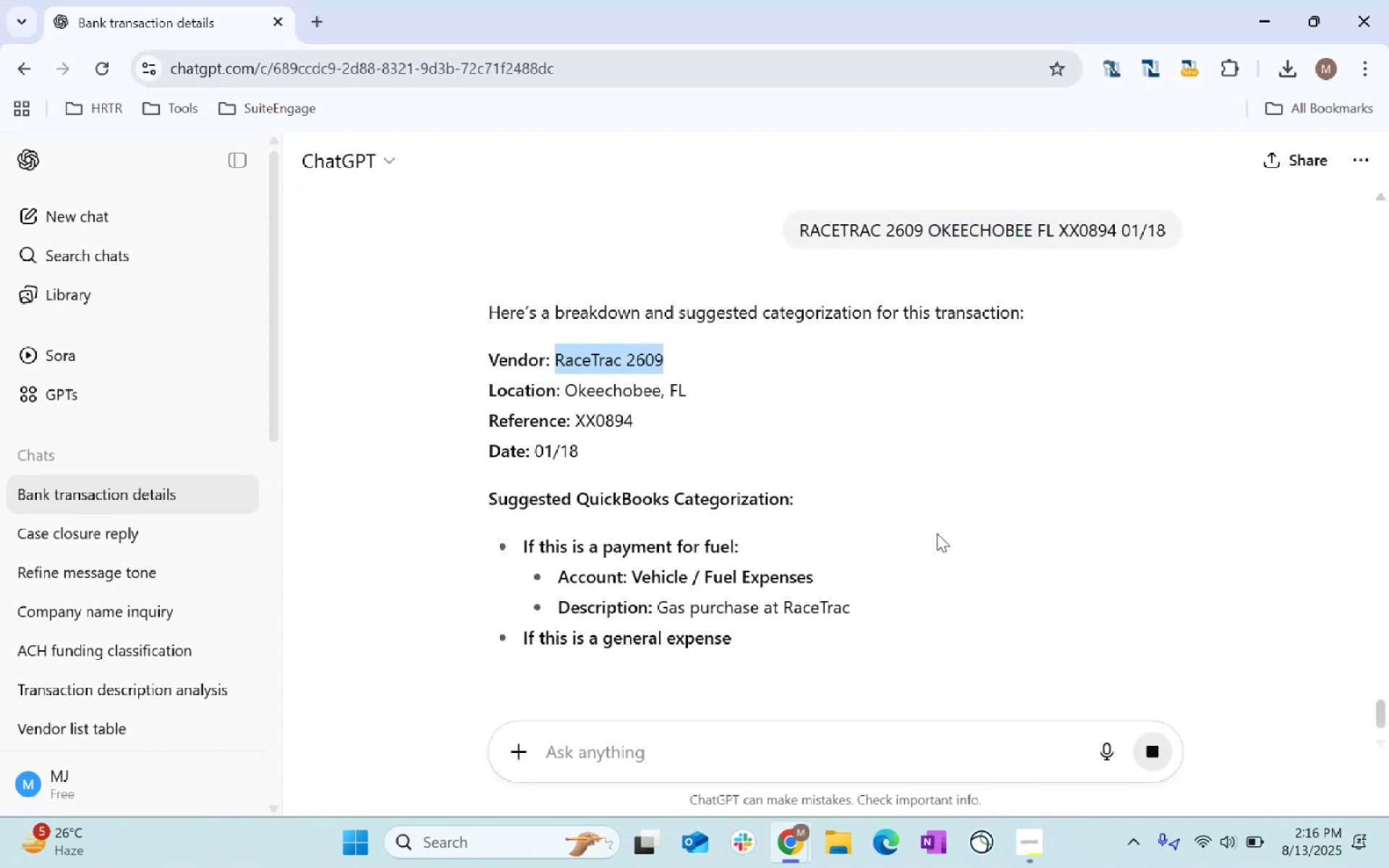 
key(Alt+Tab)
 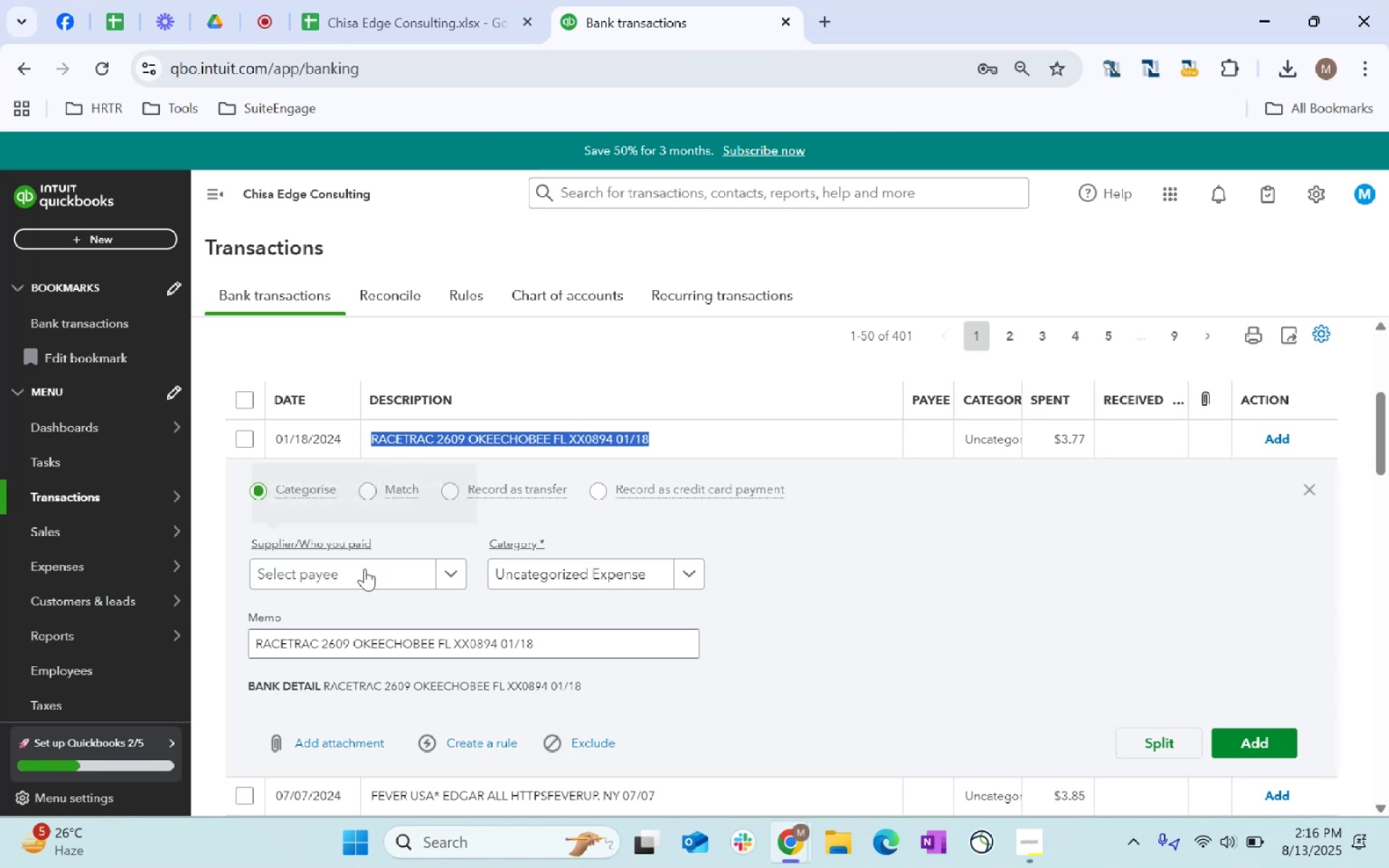 
left_click([376, 579])
 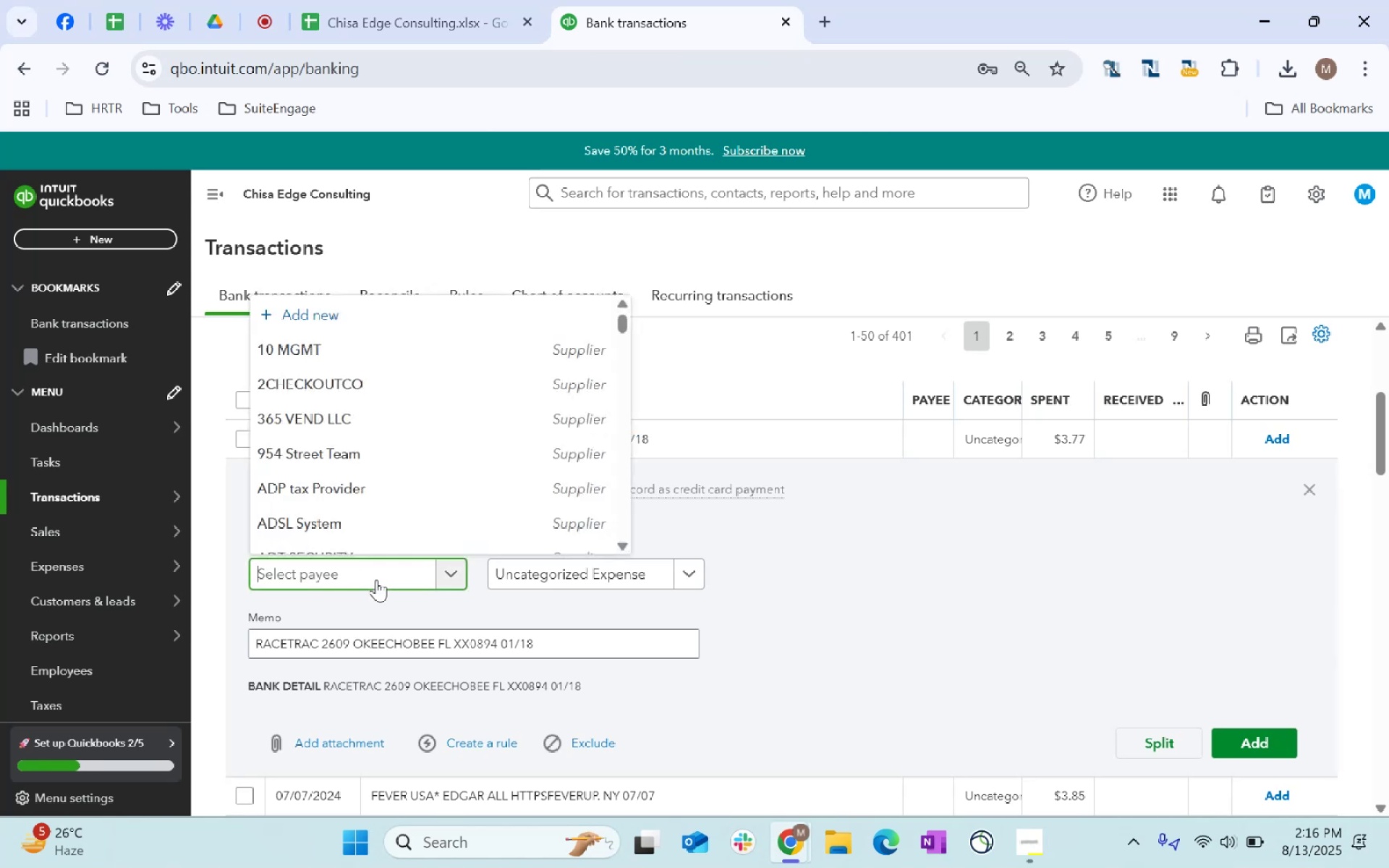 
key(Control+ControlLeft)
 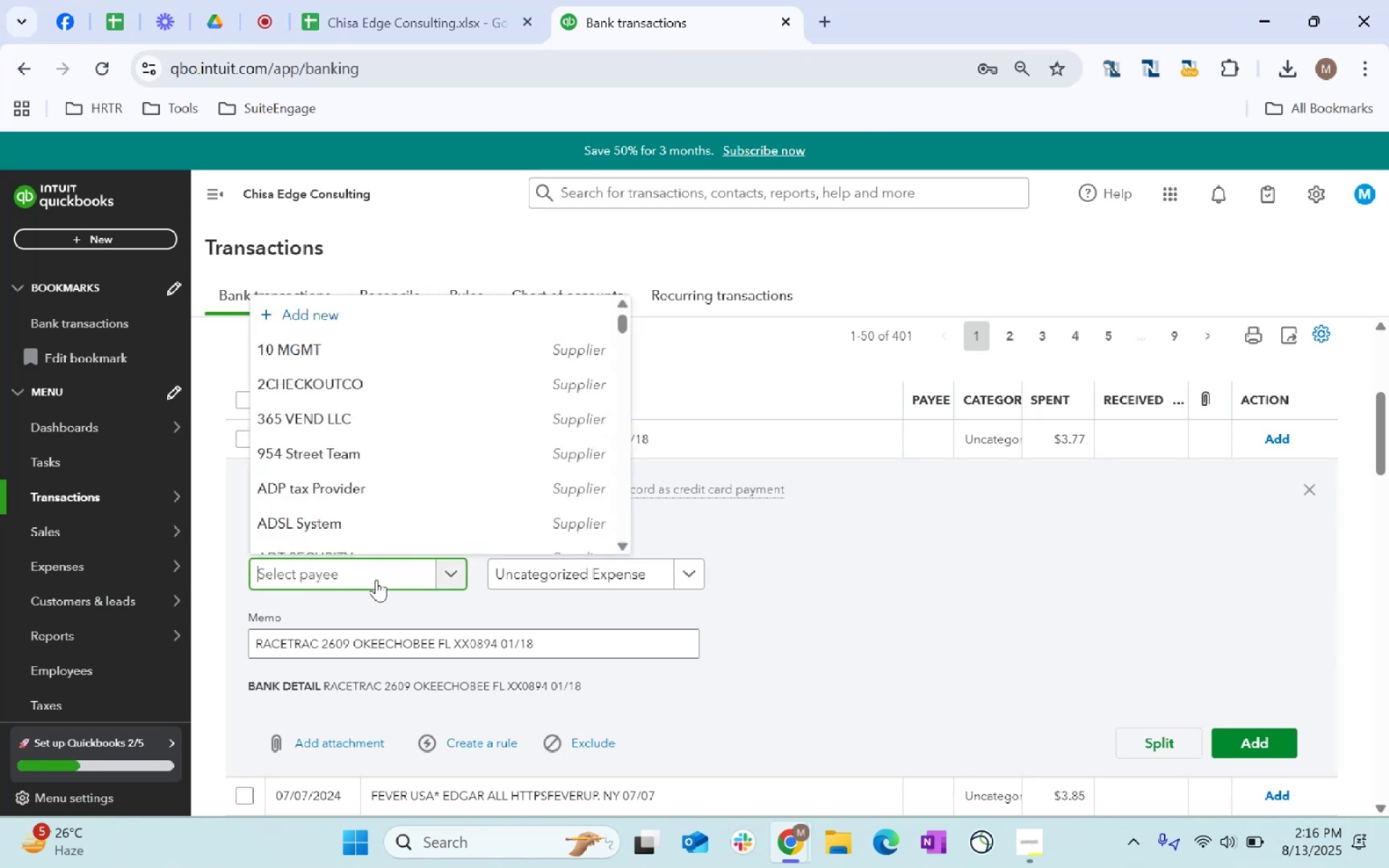 
key(Control+V)
 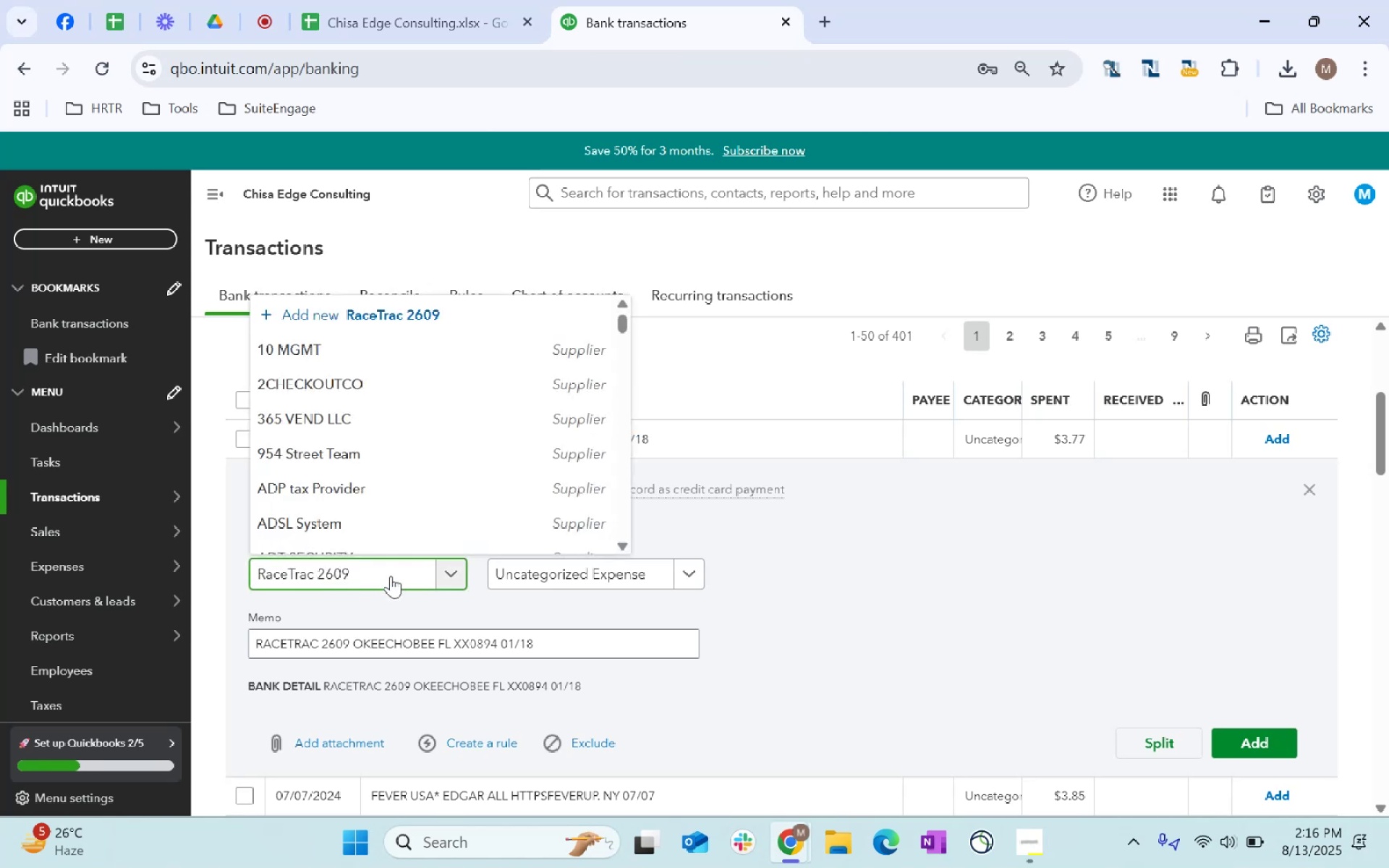 
key(Tab)
 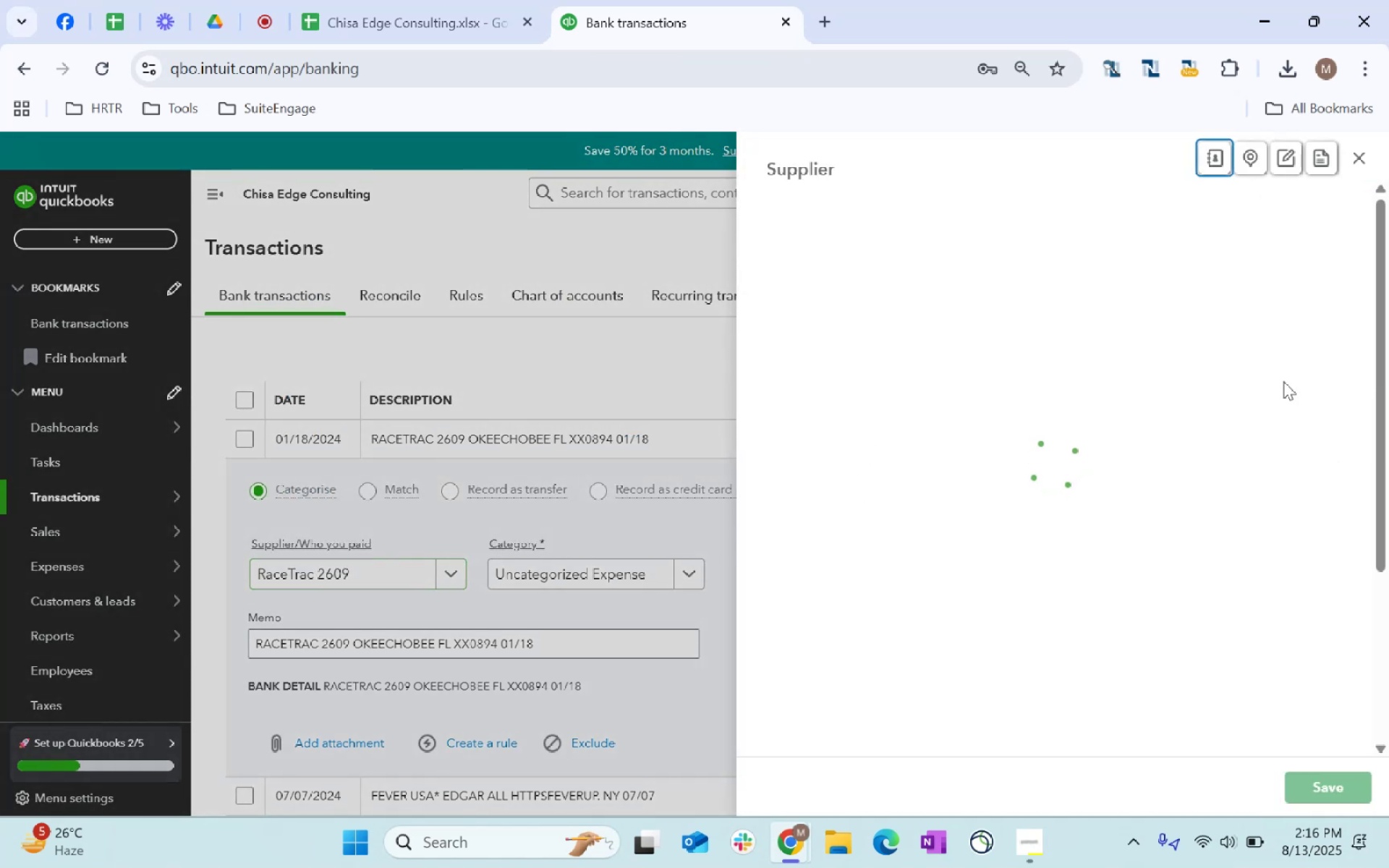 
scroll: coordinate [997, 506], scroll_direction: down, amount: 157.0
 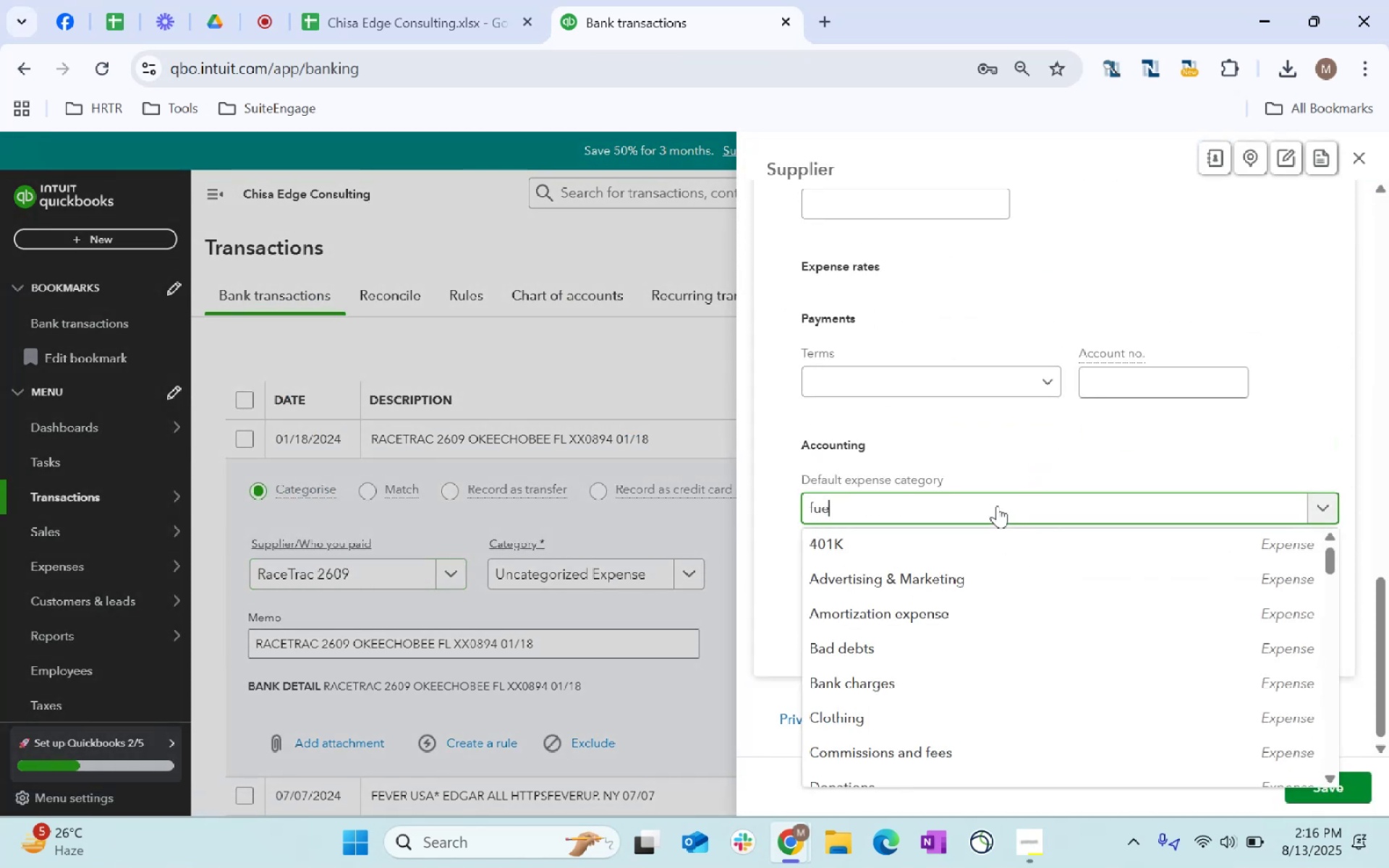 
left_click([997, 506])
 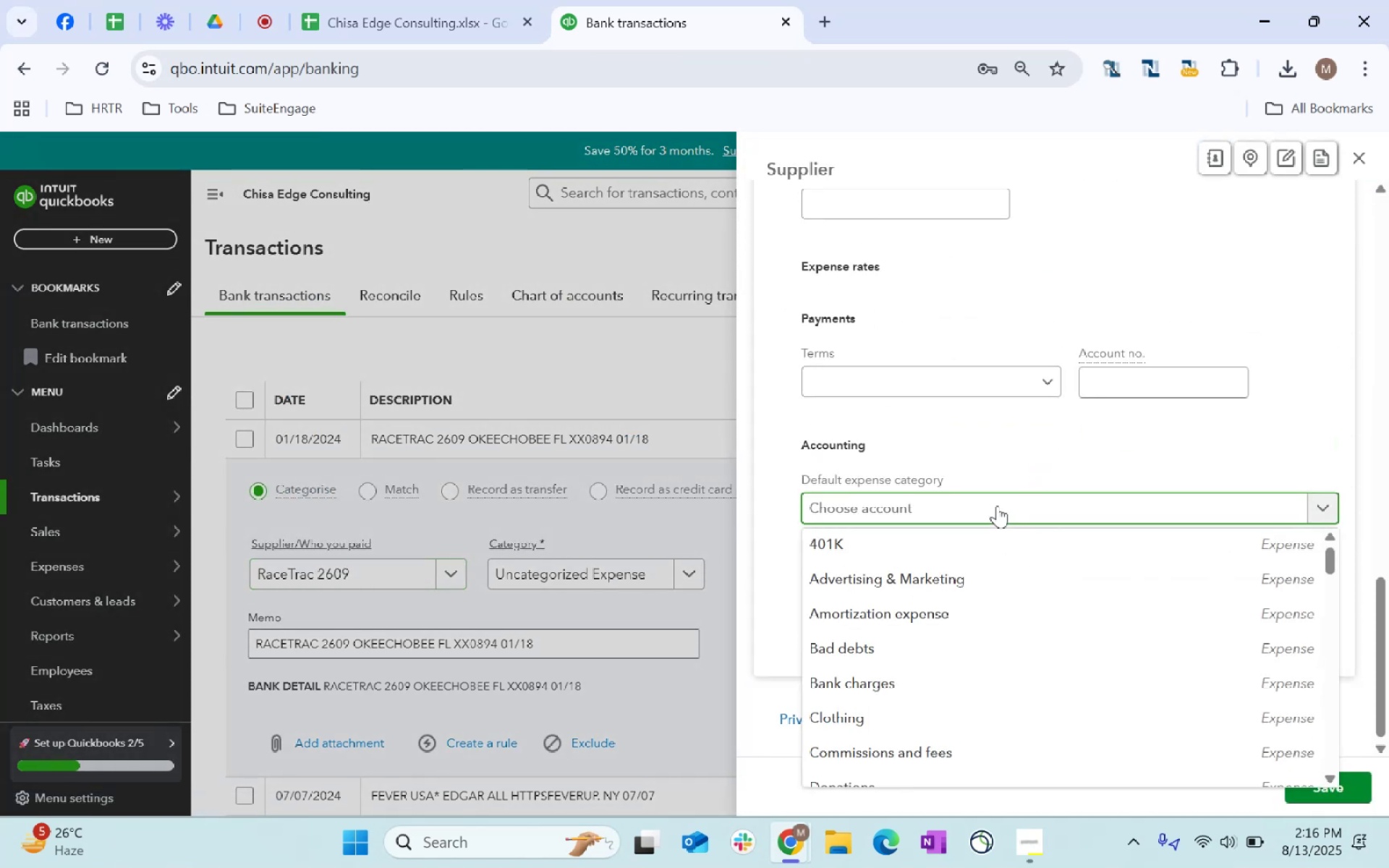 
type(fuel)
key(Tab)
 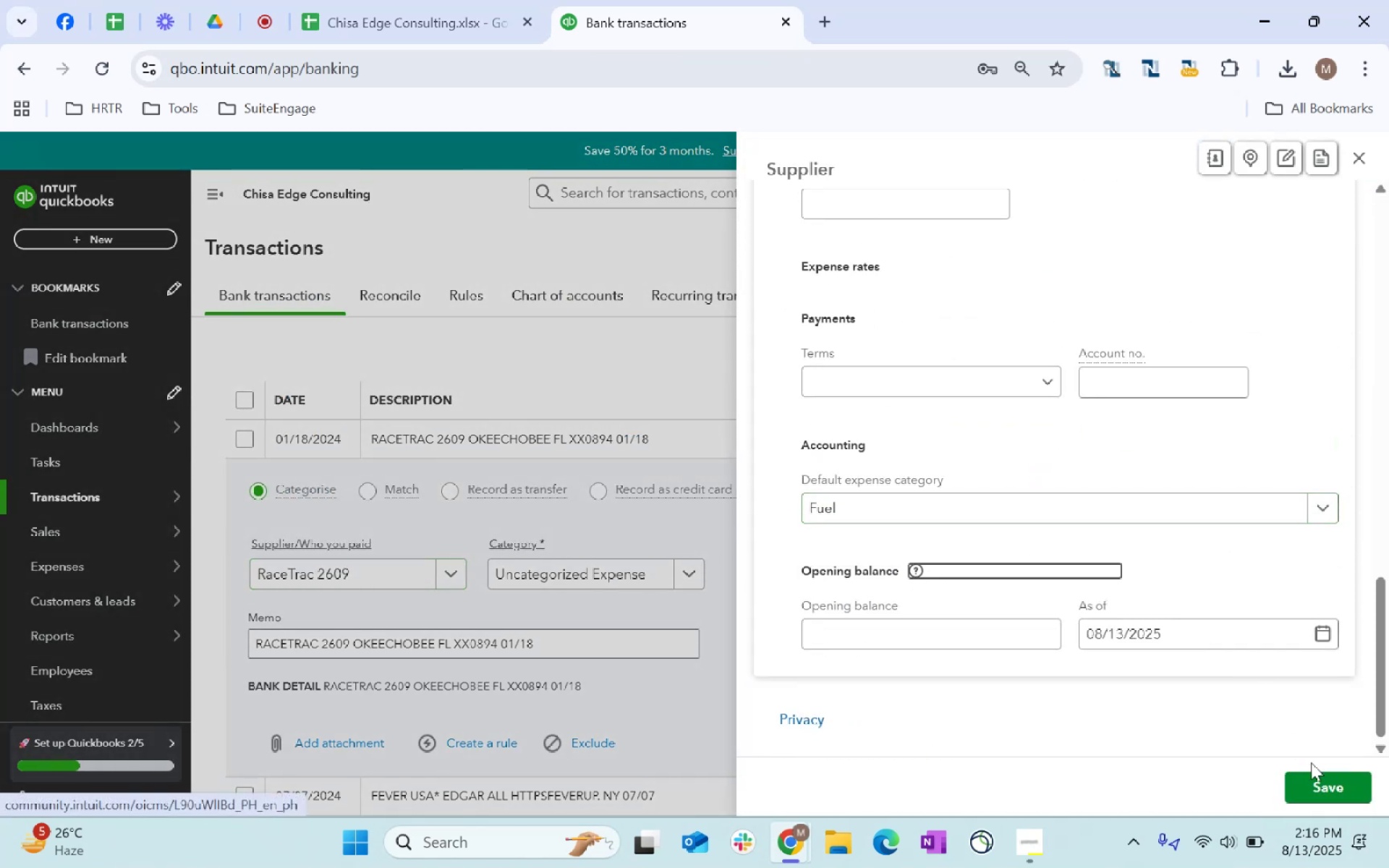 
left_click([1330, 776])
 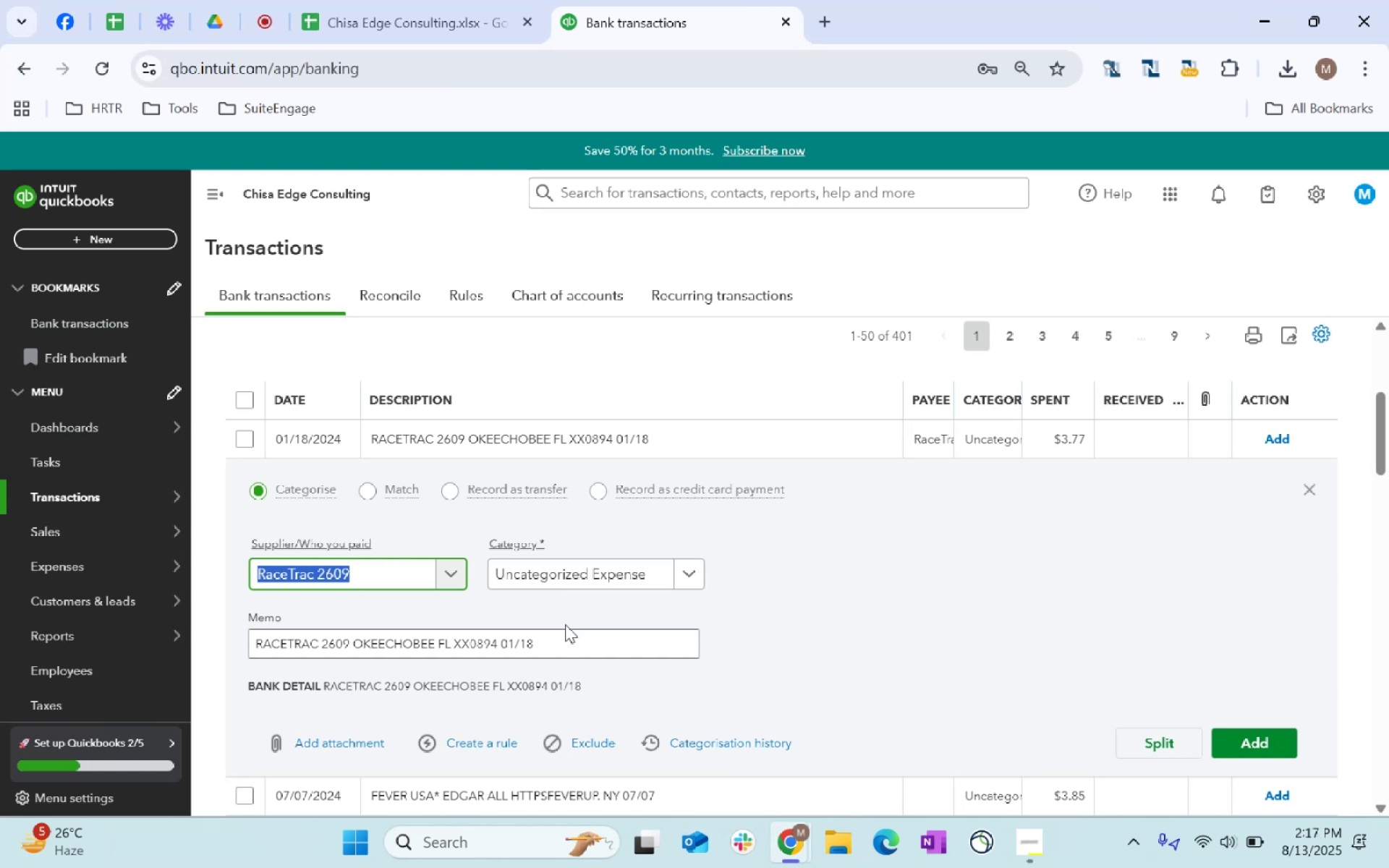 
wait(44.83)
 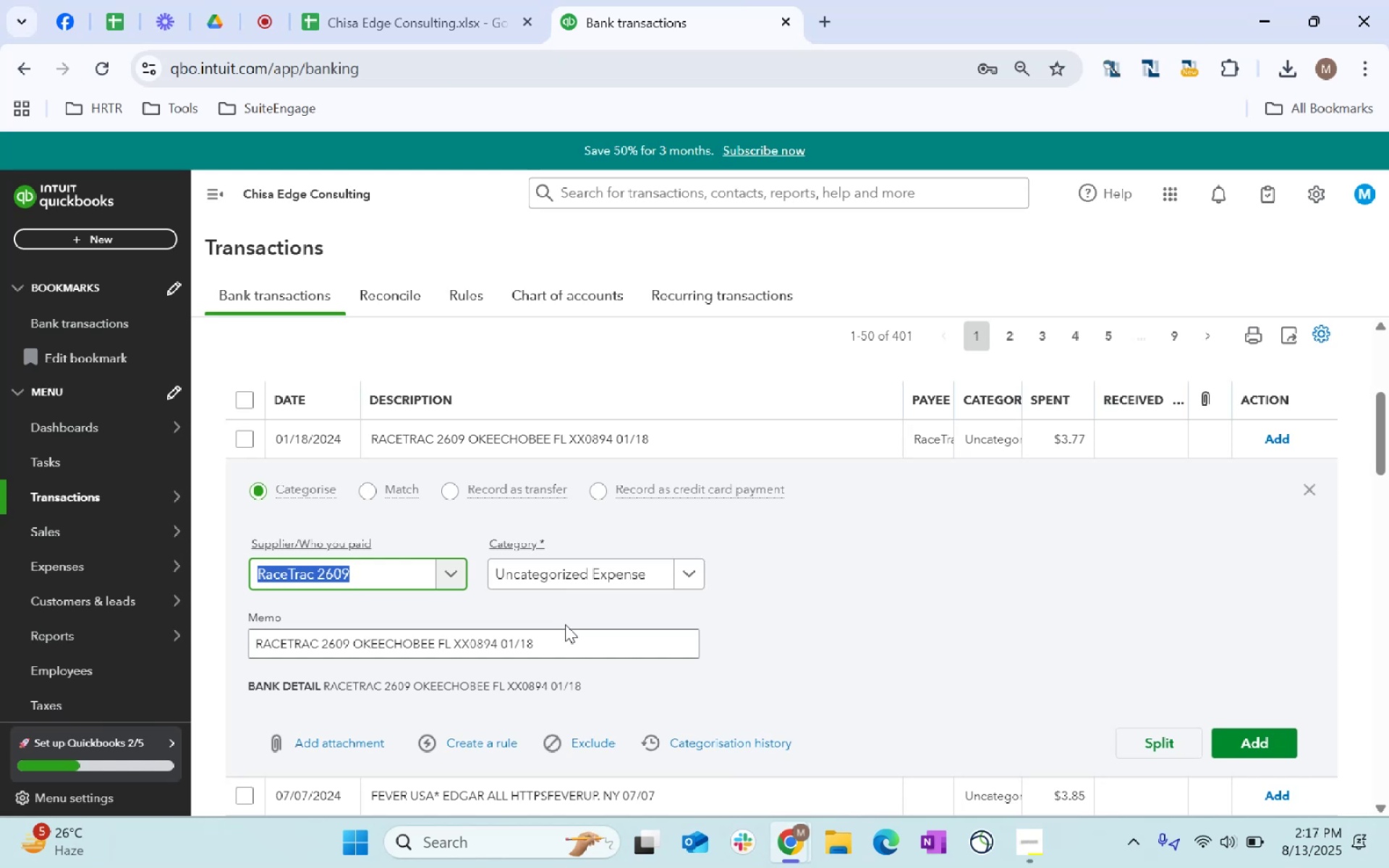 
key(Tab)
type(fuel)
key(Tab)
 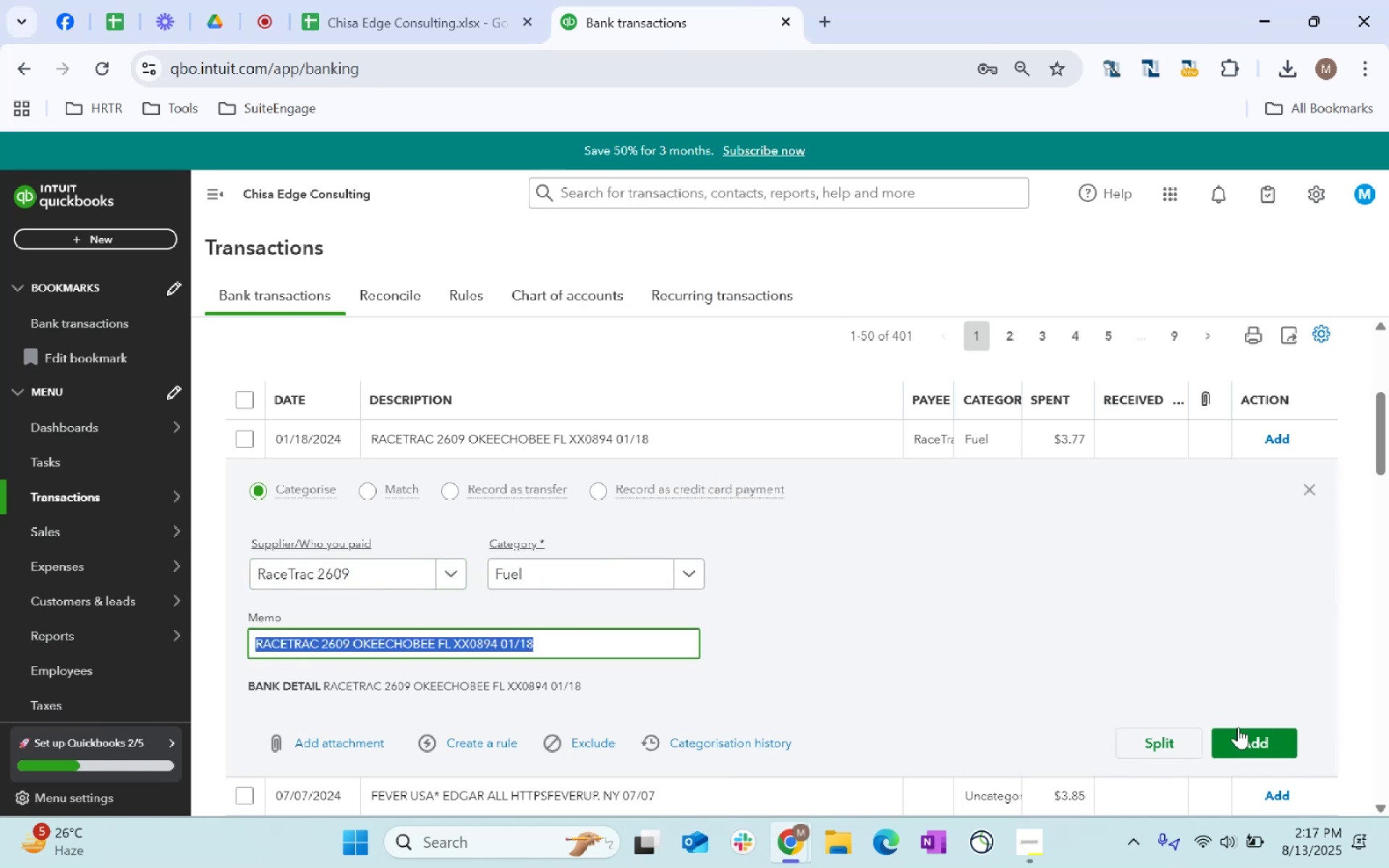 
left_click([1256, 737])
 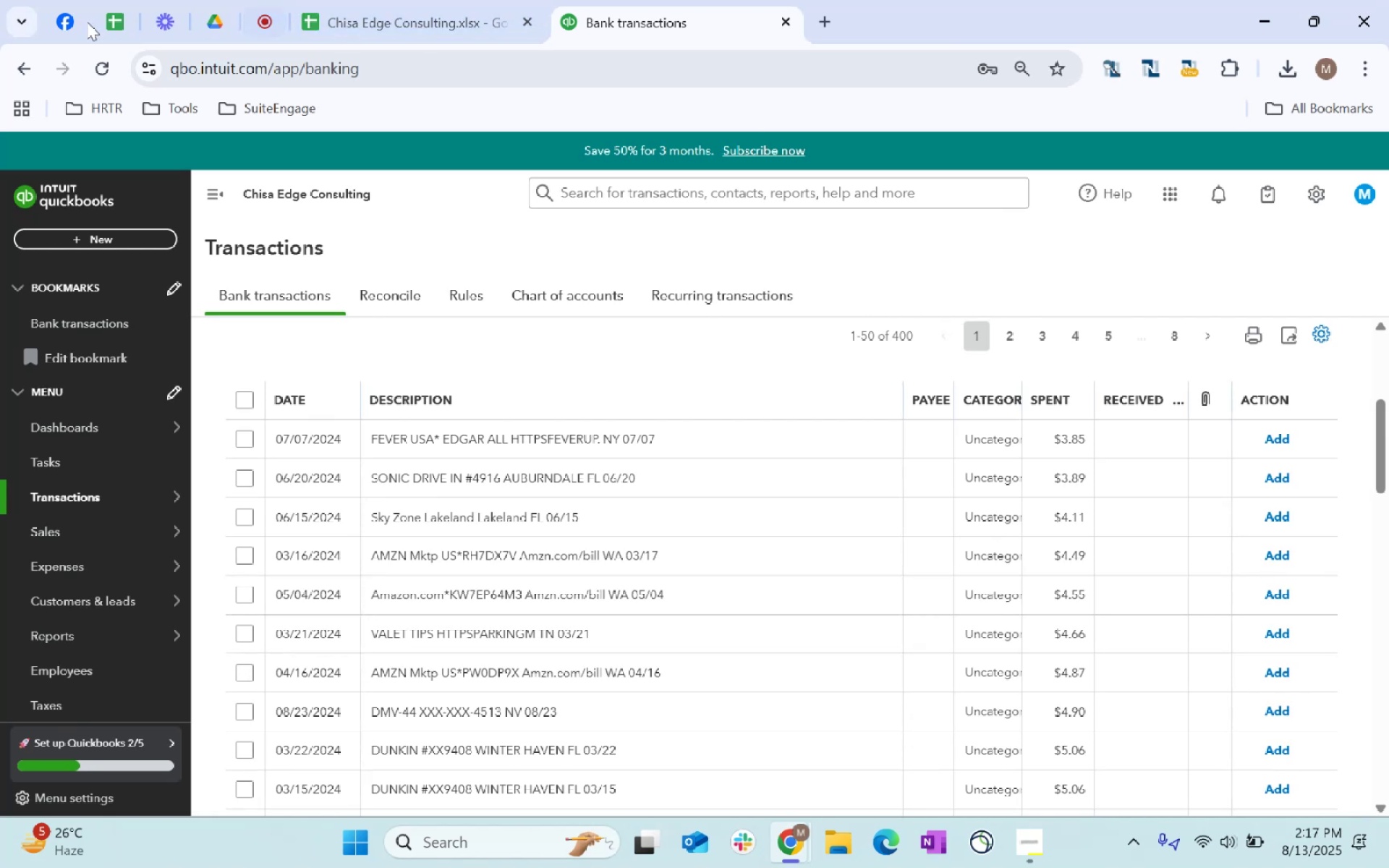 
wait(29.07)
 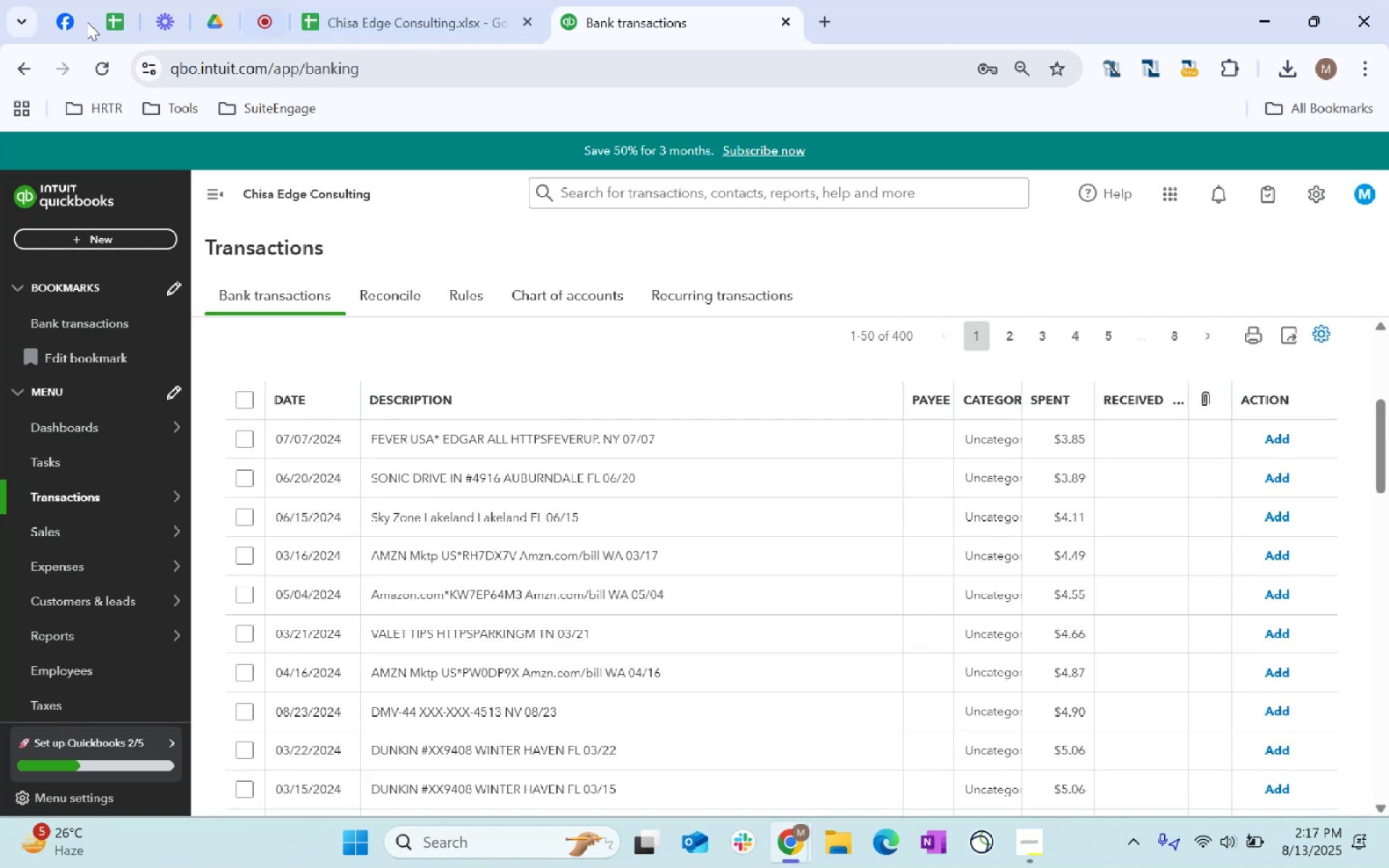 
scroll: coordinate [756, 637], scroll_direction: down, amount: 2.0
 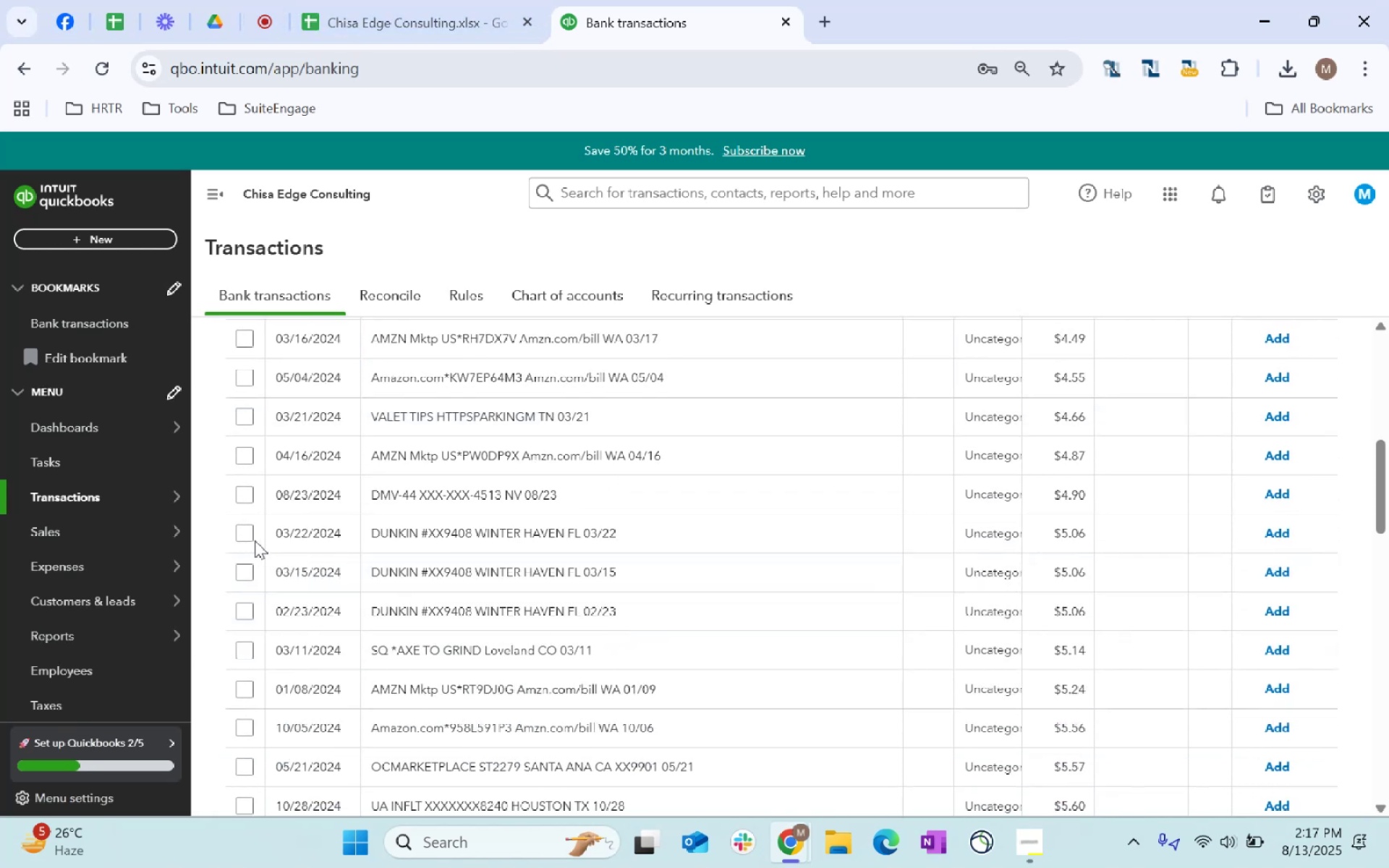 
left_click([249, 535])
 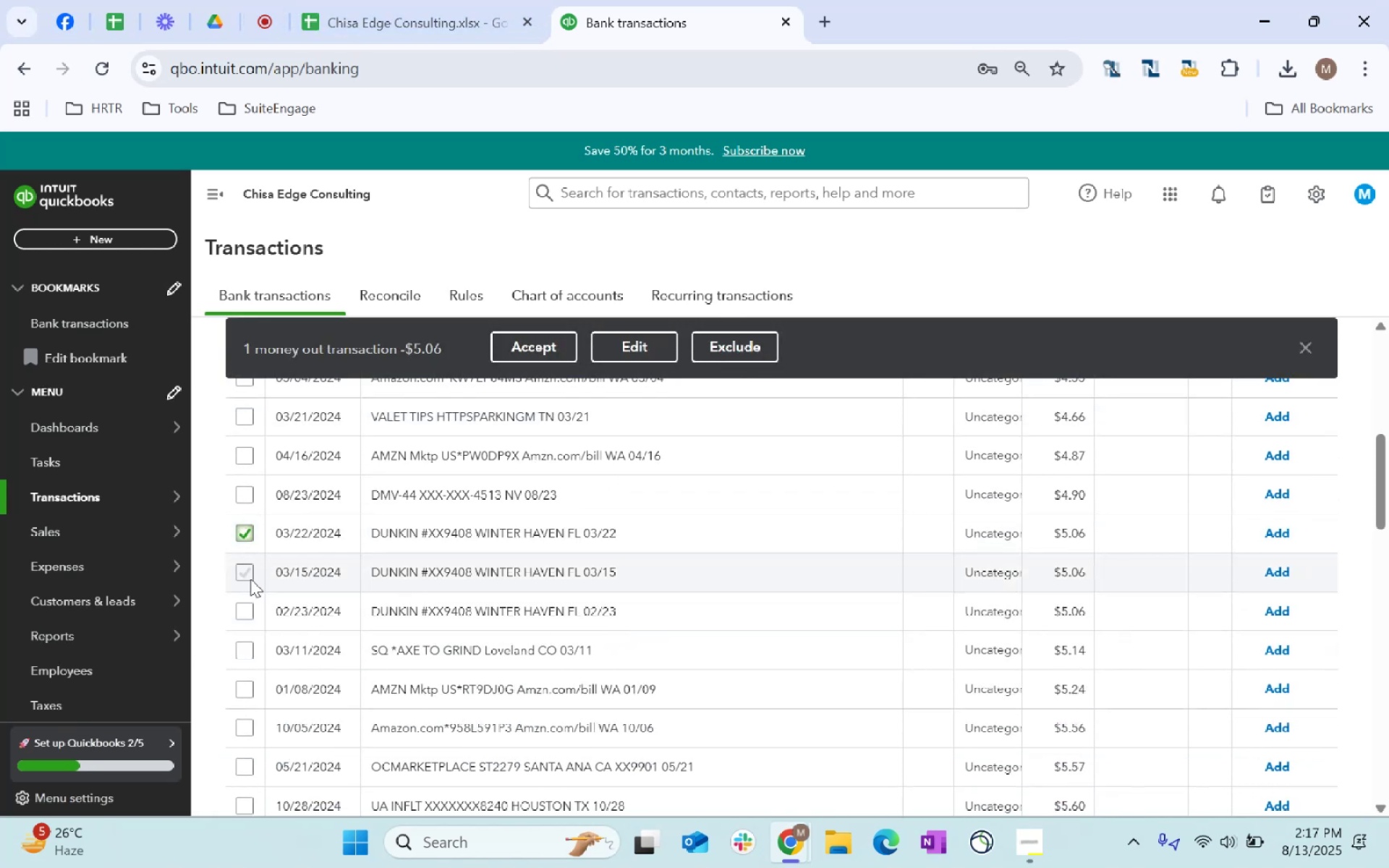 
left_click([250, 579])
 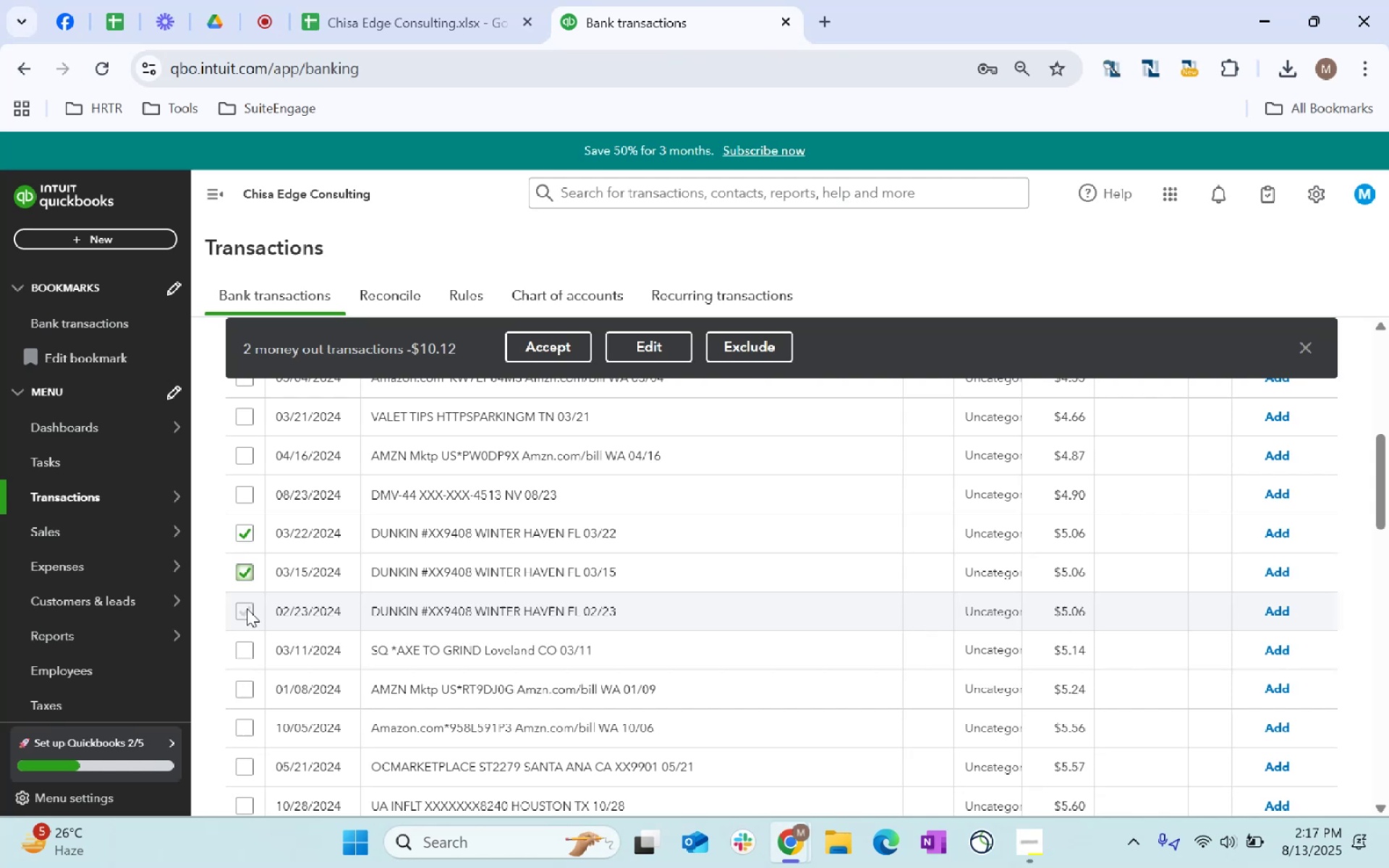 
left_click([247, 608])
 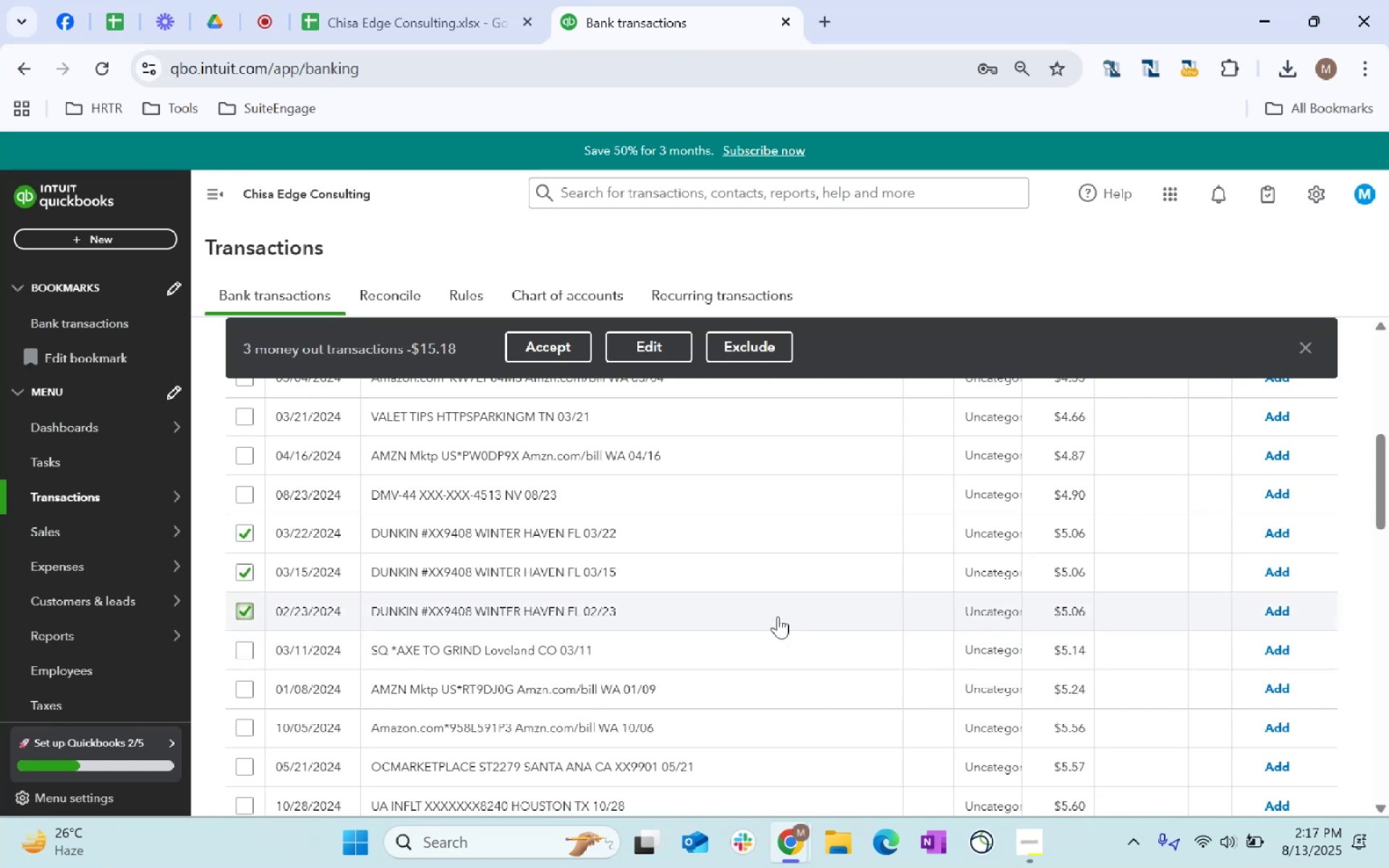 
wait(12.77)
 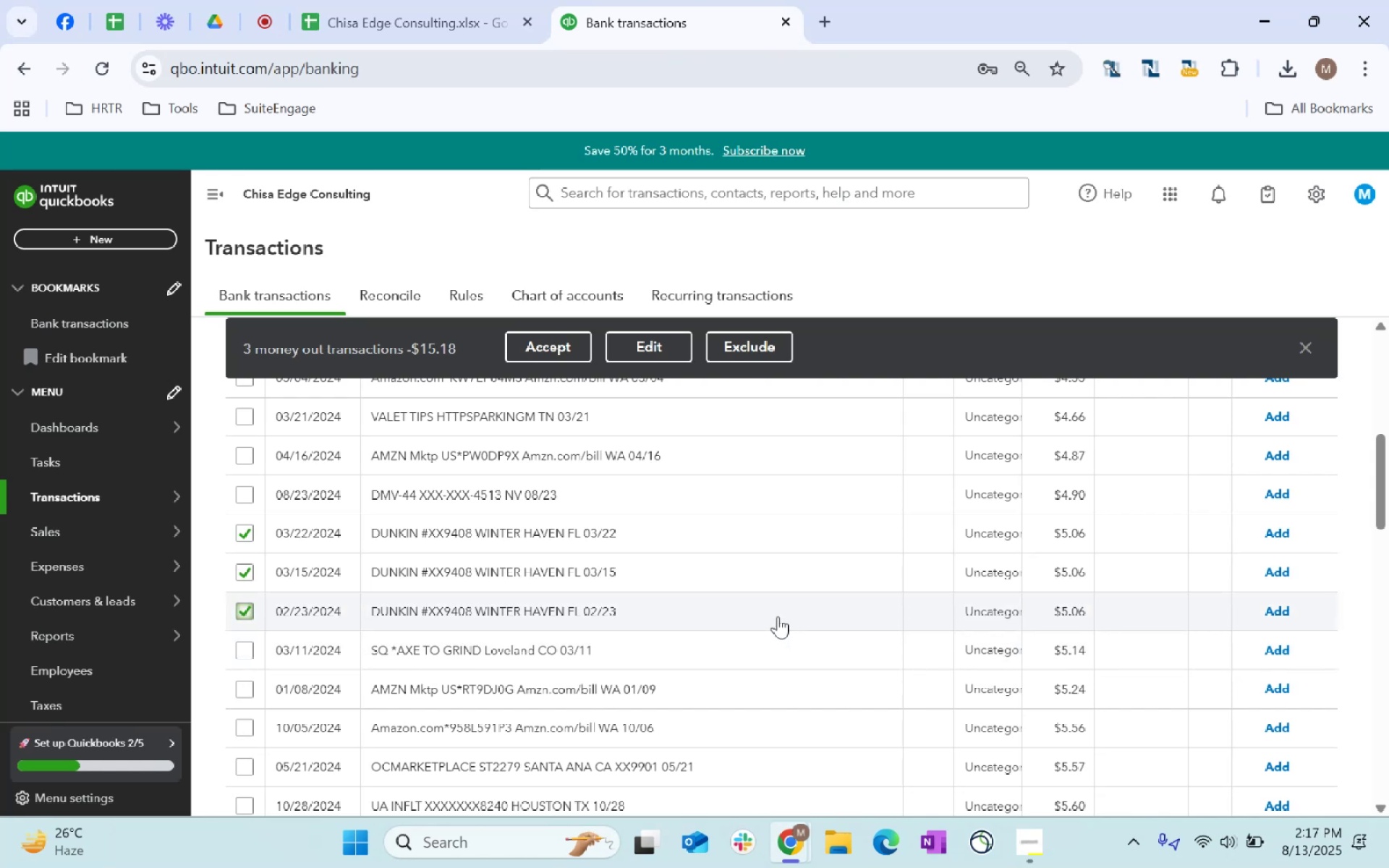 
left_click([655, 349])
 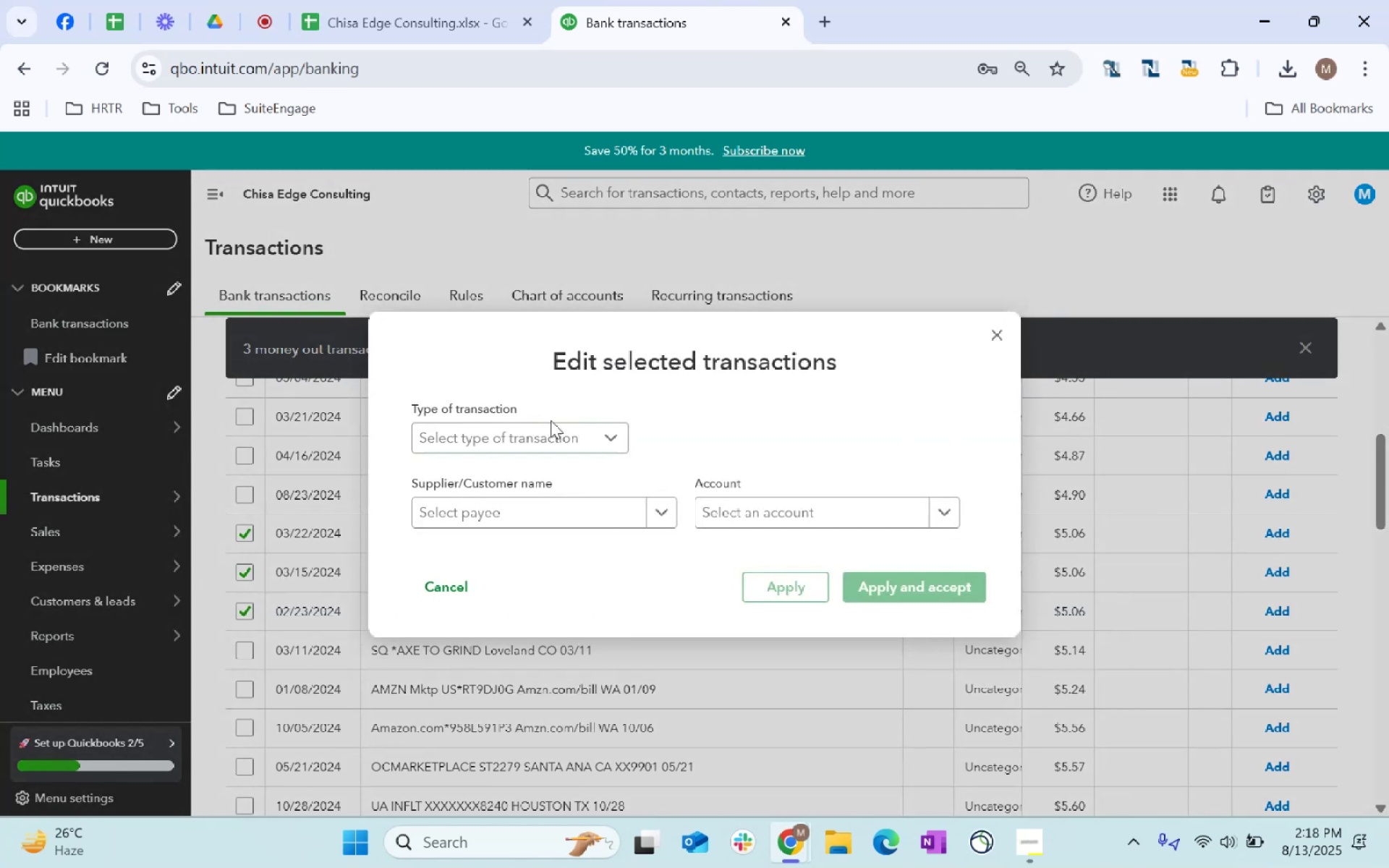 
double_click([549, 428])
 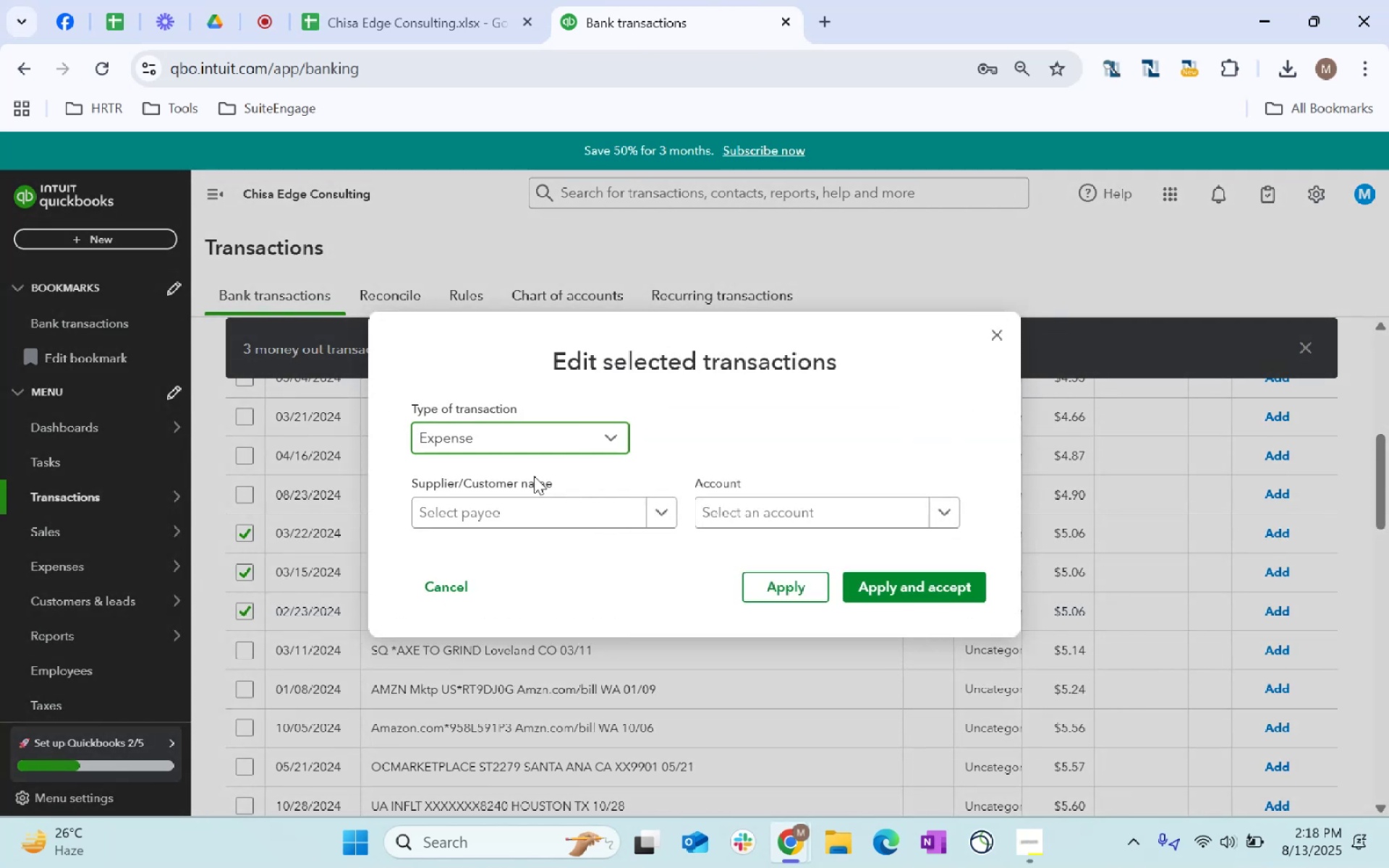 
double_click([530, 501])
 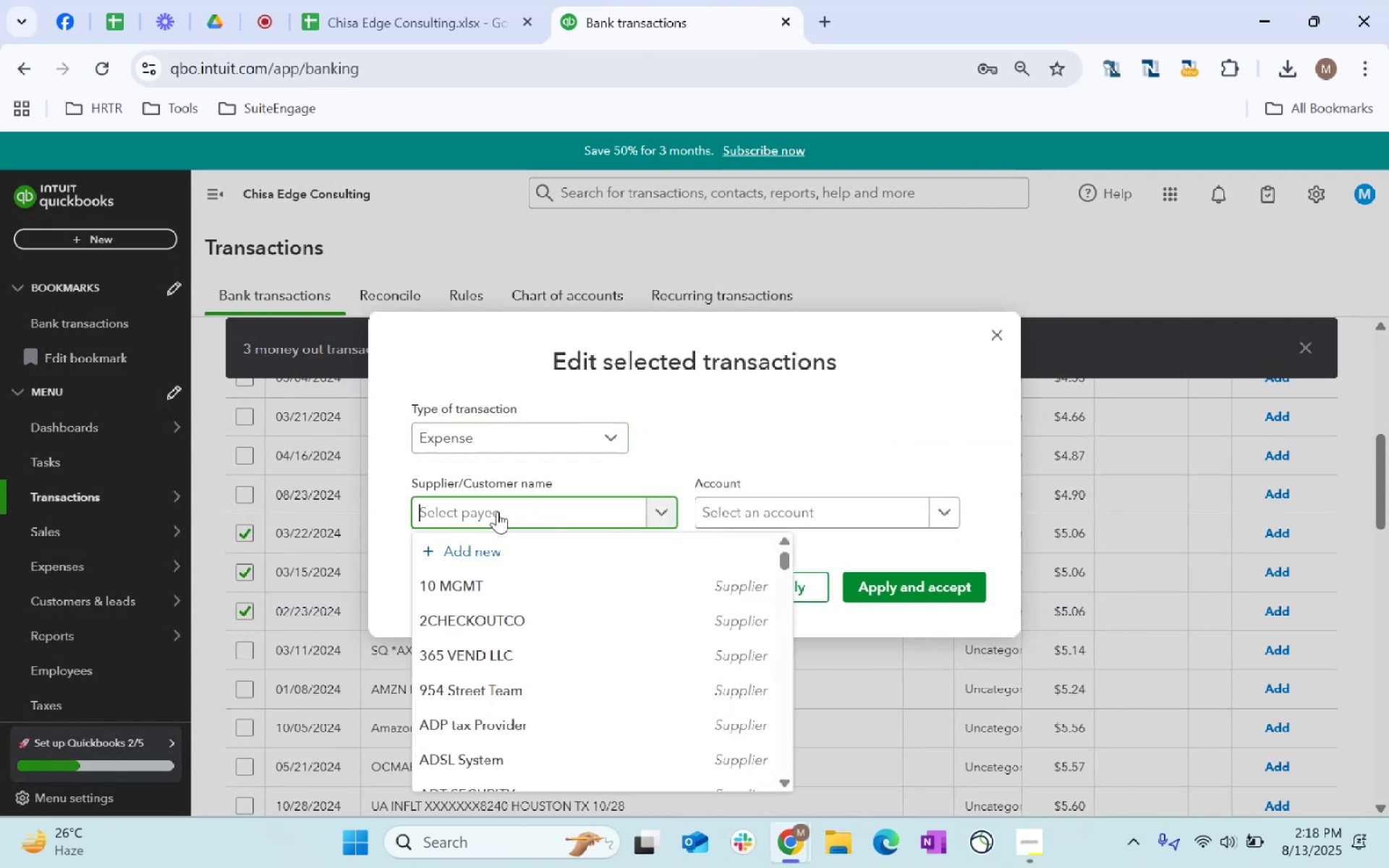 
type(restau)
key(Tab)
type(staff)
 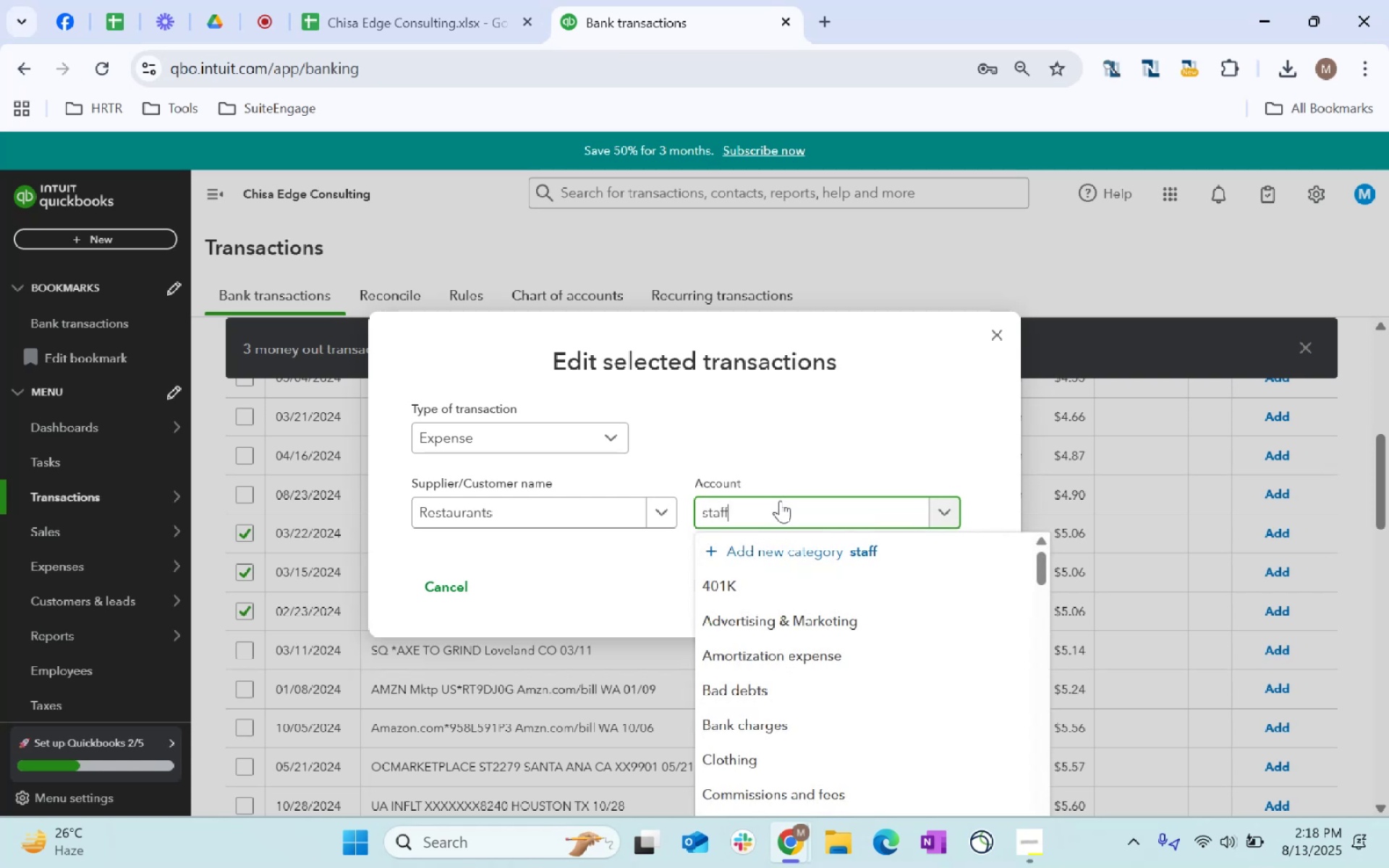 
scroll: coordinate [780, 501], scroll_direction: down, amount: 4.0
 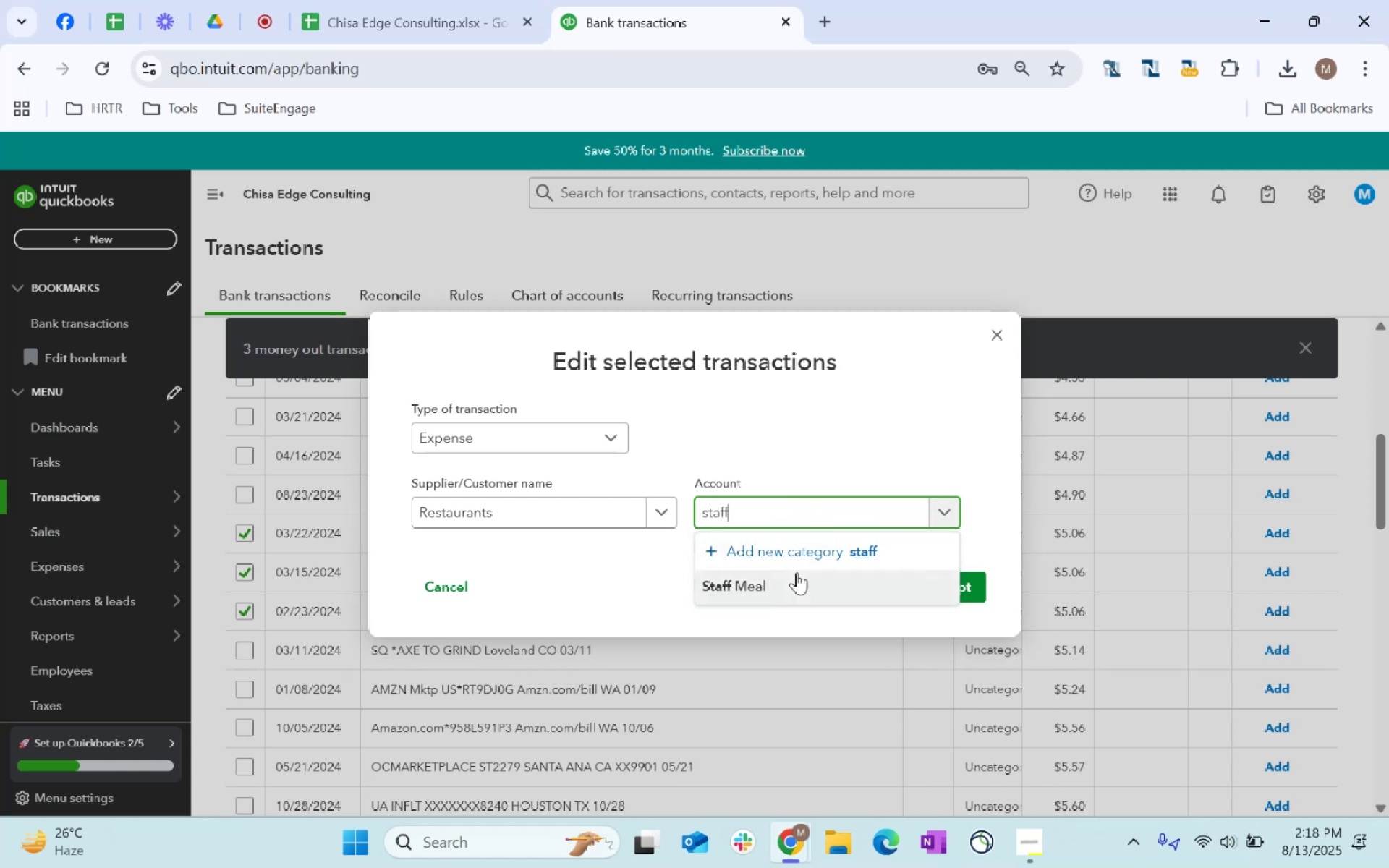 
left_click([791, 576])
 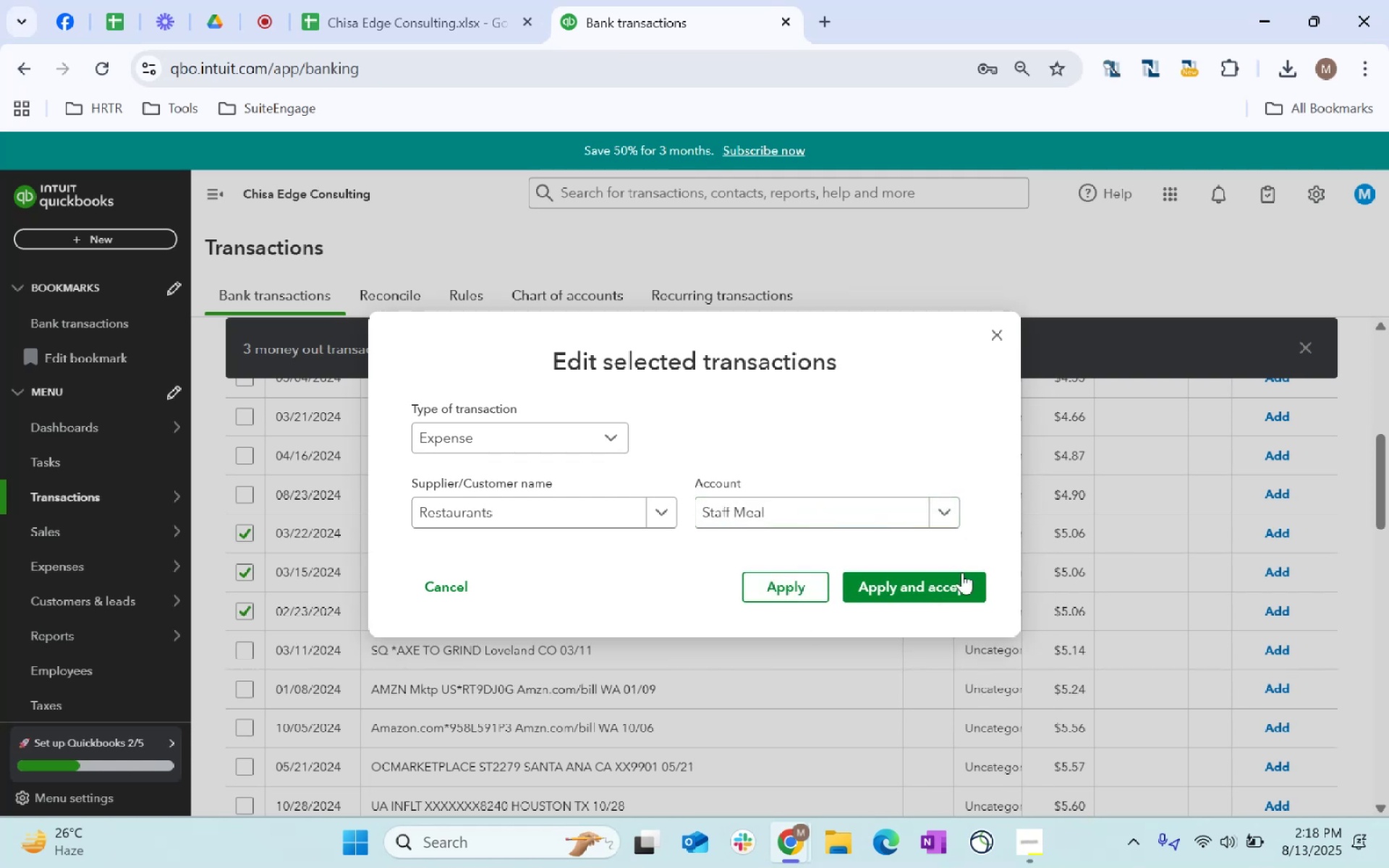 
left_click([946, 581])
 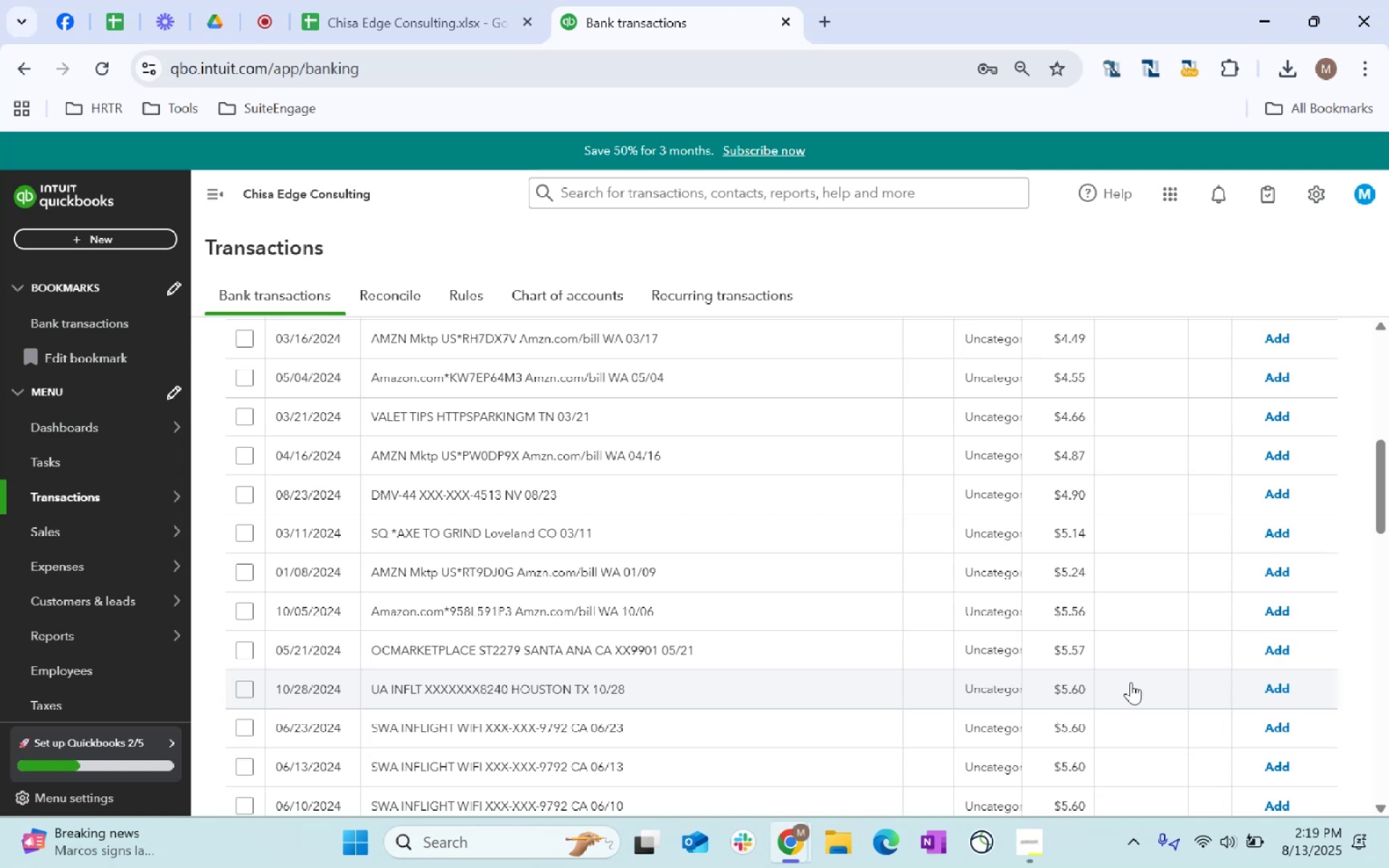 
wait(52.49)
 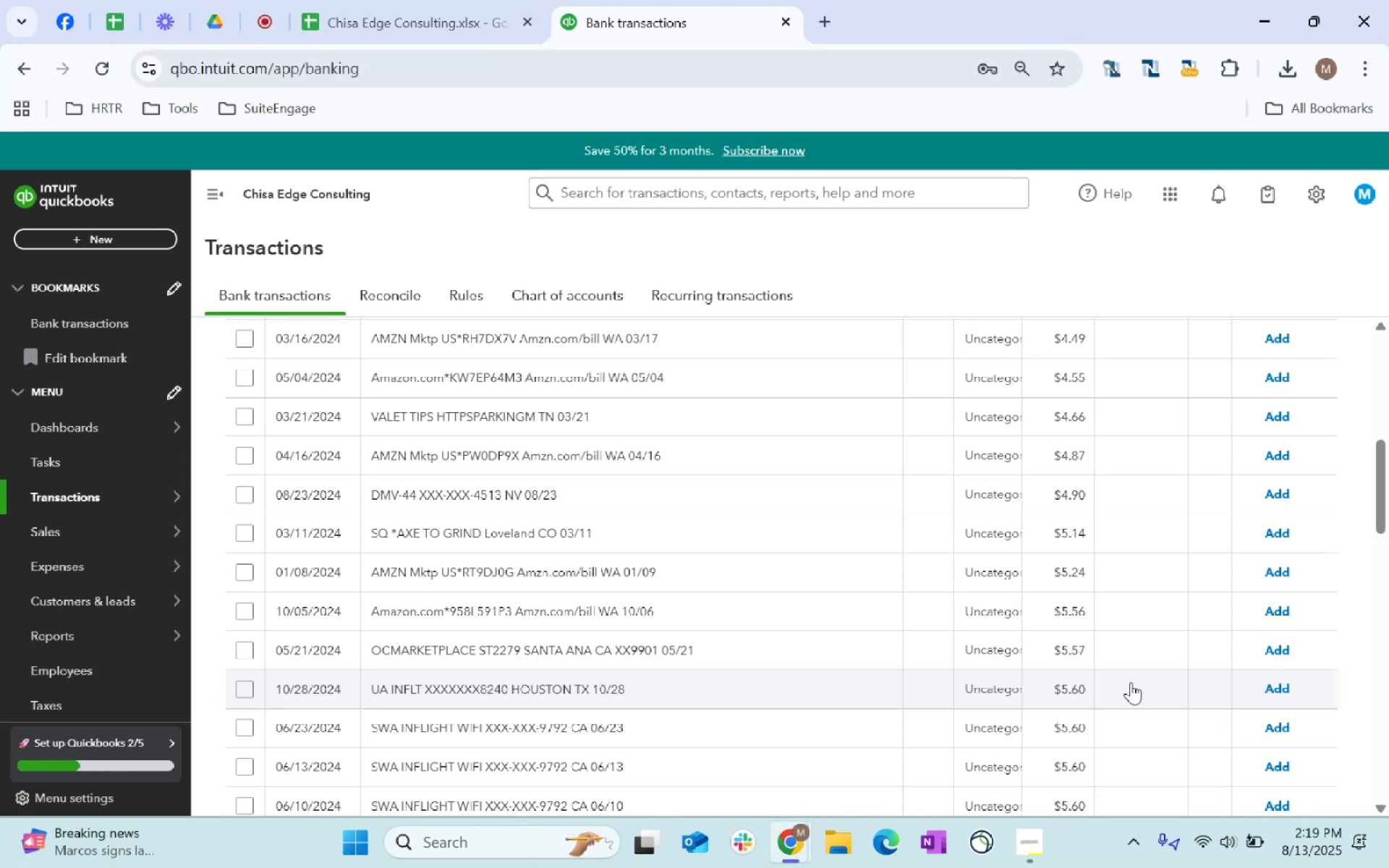 
scroll: coordinate [635, 532], scroll_direction: down, amount: 2.0
 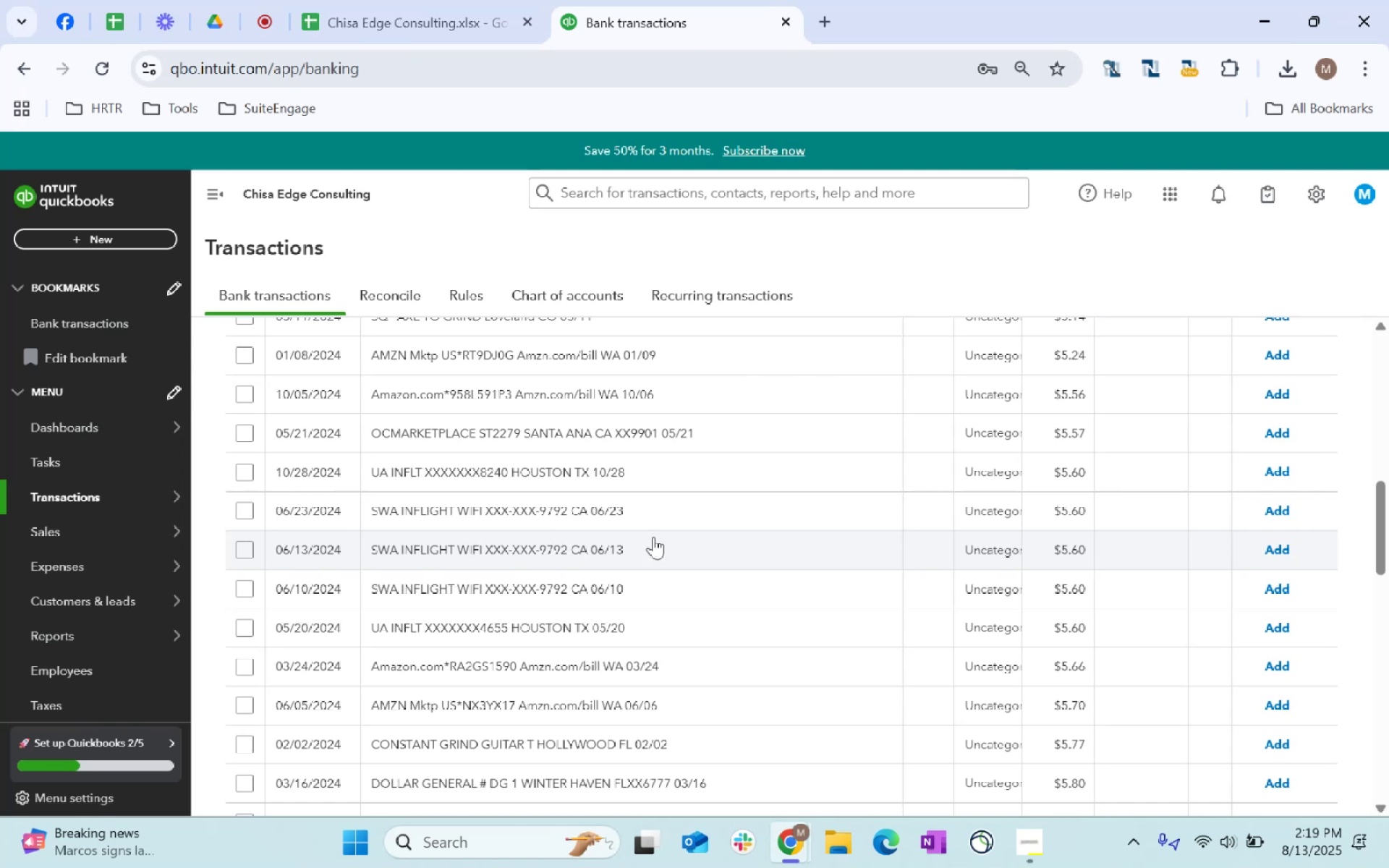 
scroll: coordinate [755, 642], scroll_direction: up, amount: 4.0
 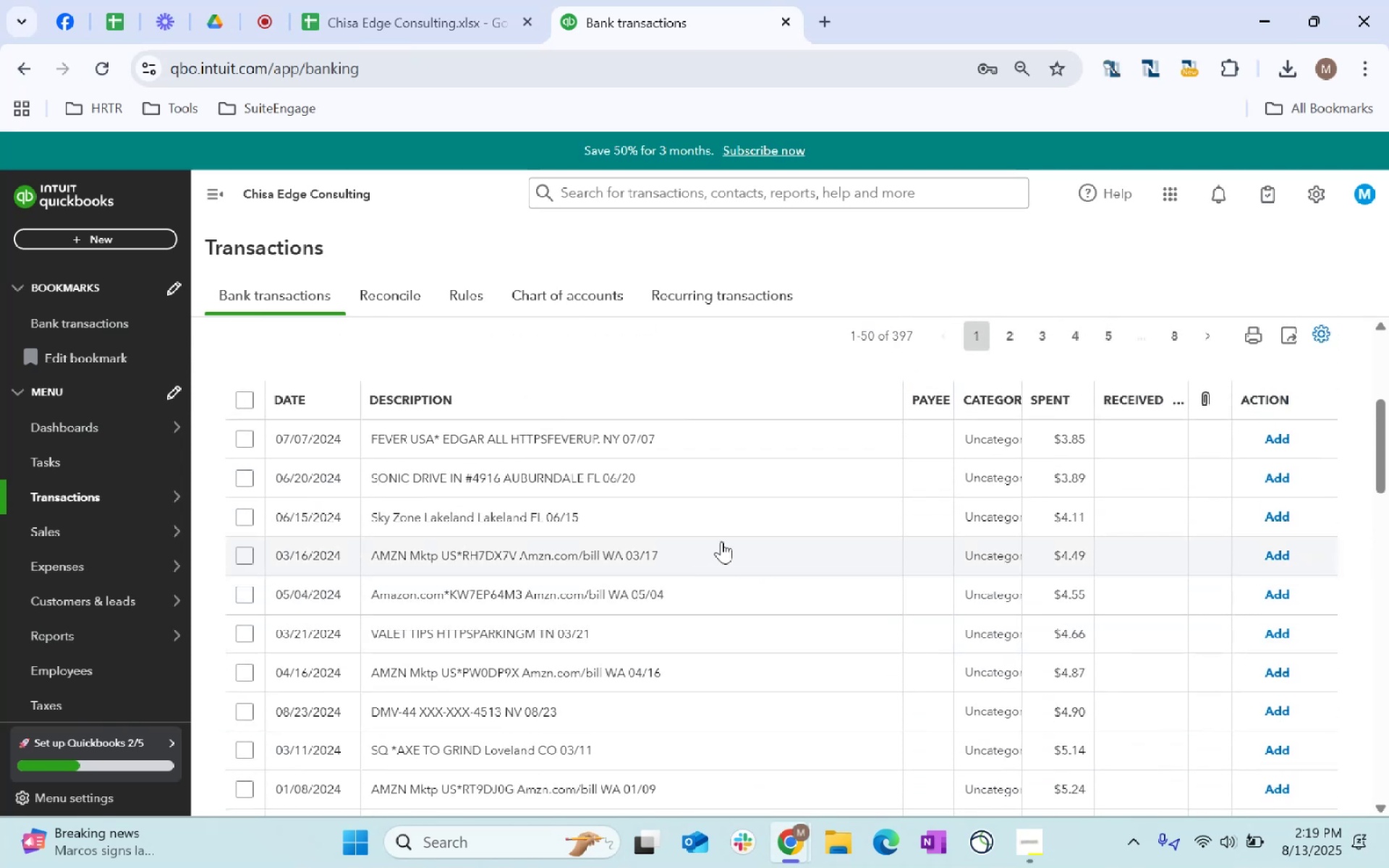 
wait(7.66)
 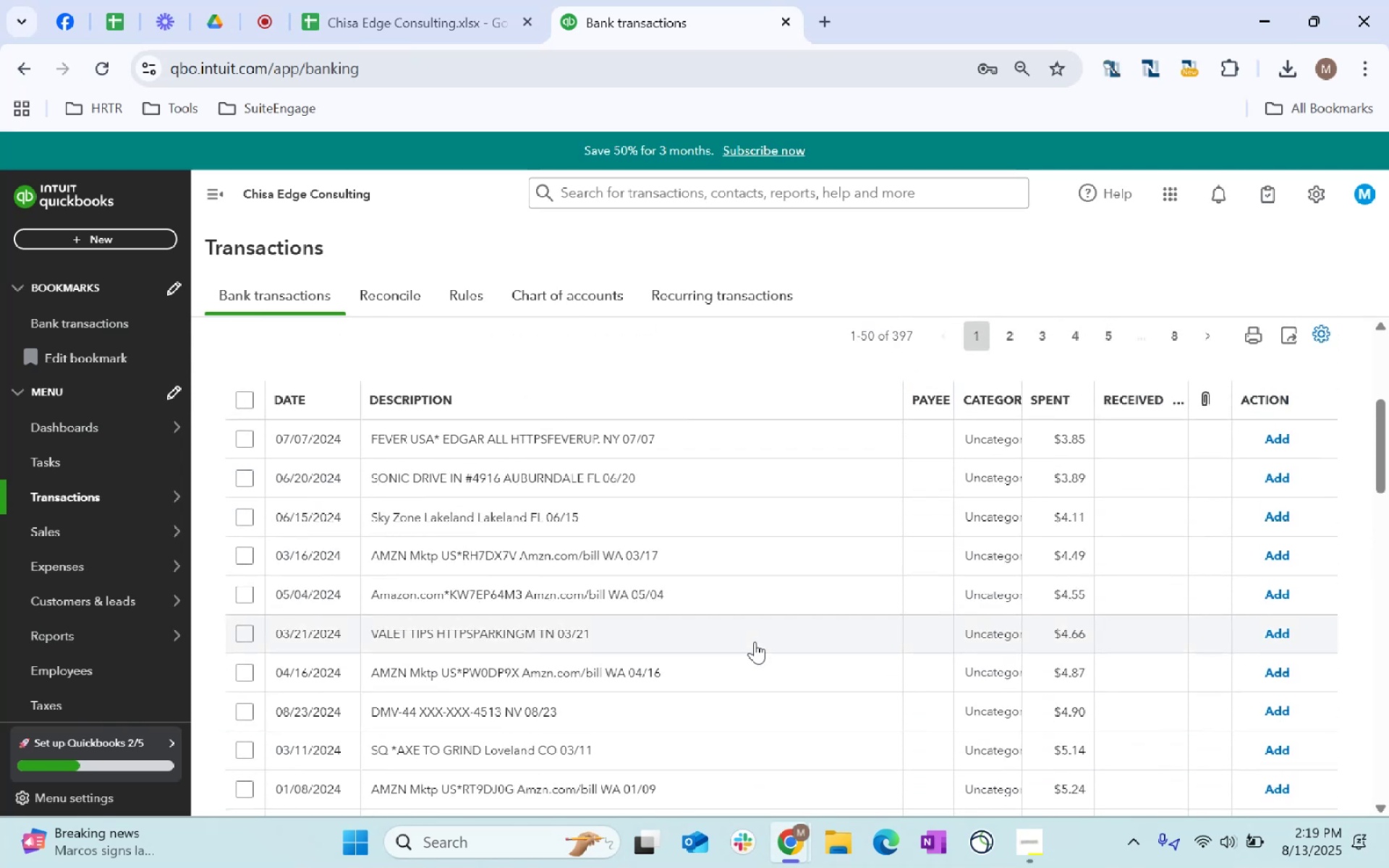 
left_click([253, 556])
 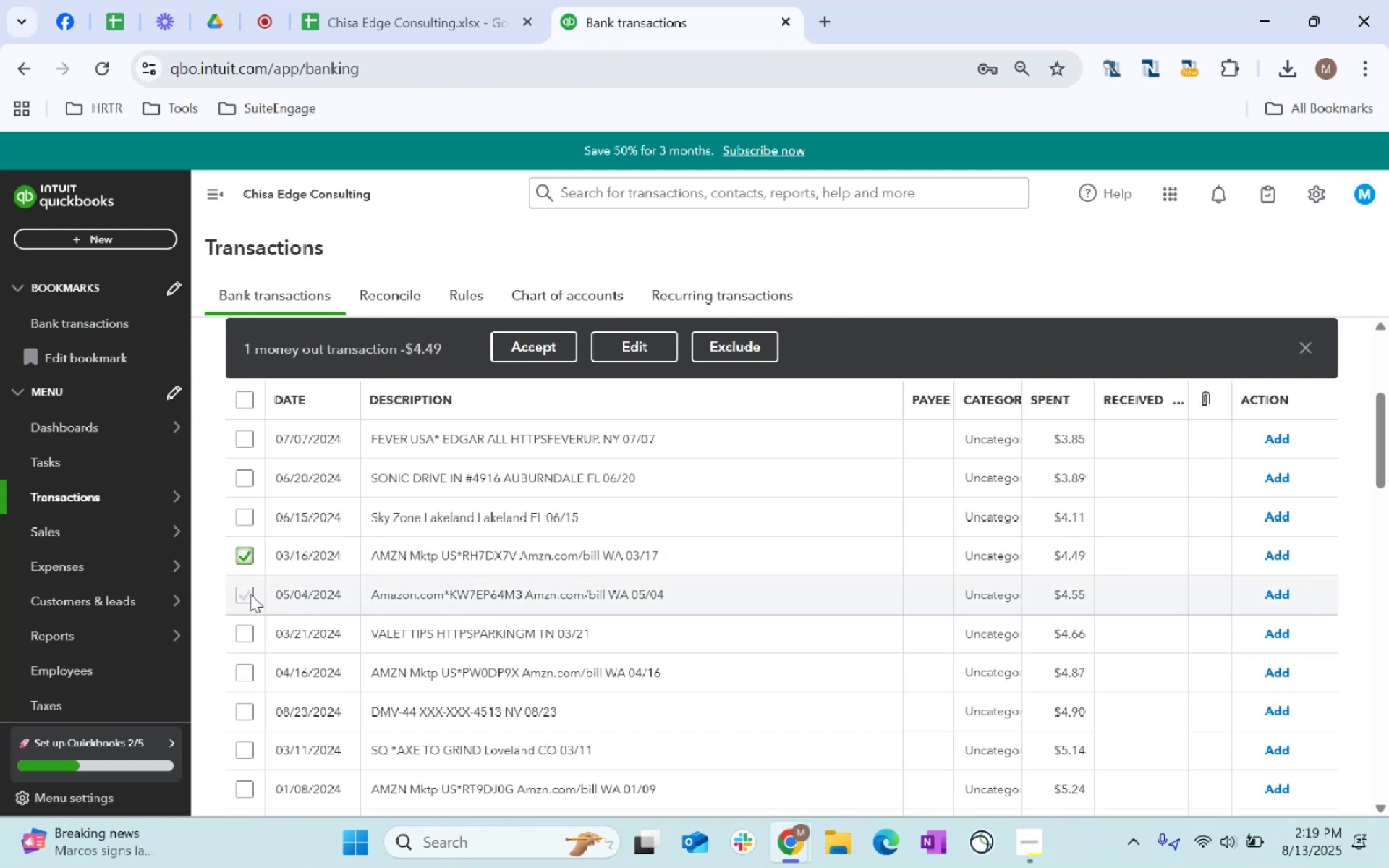 
left_click([250, 593])
 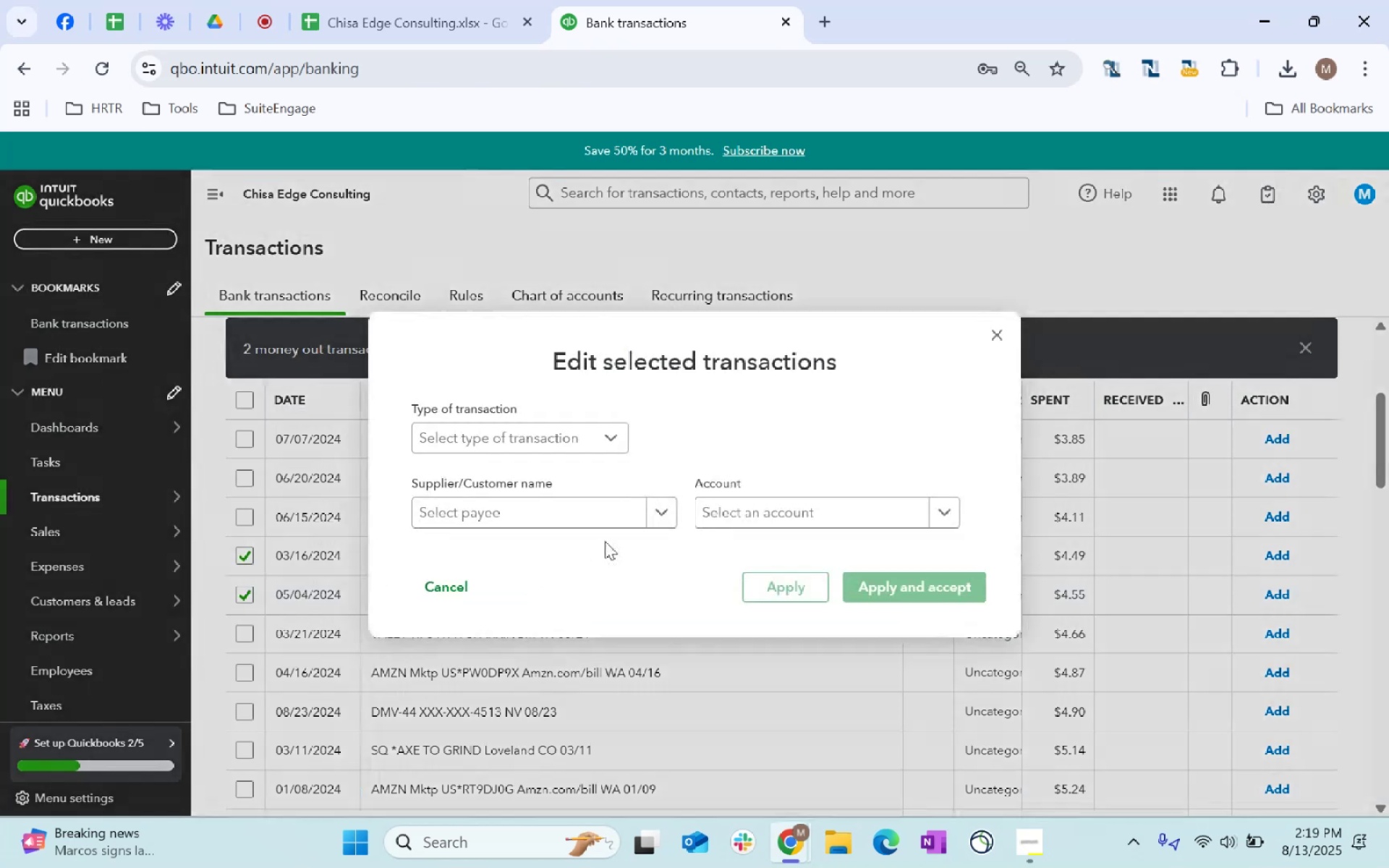 
left_click([516, 523])
 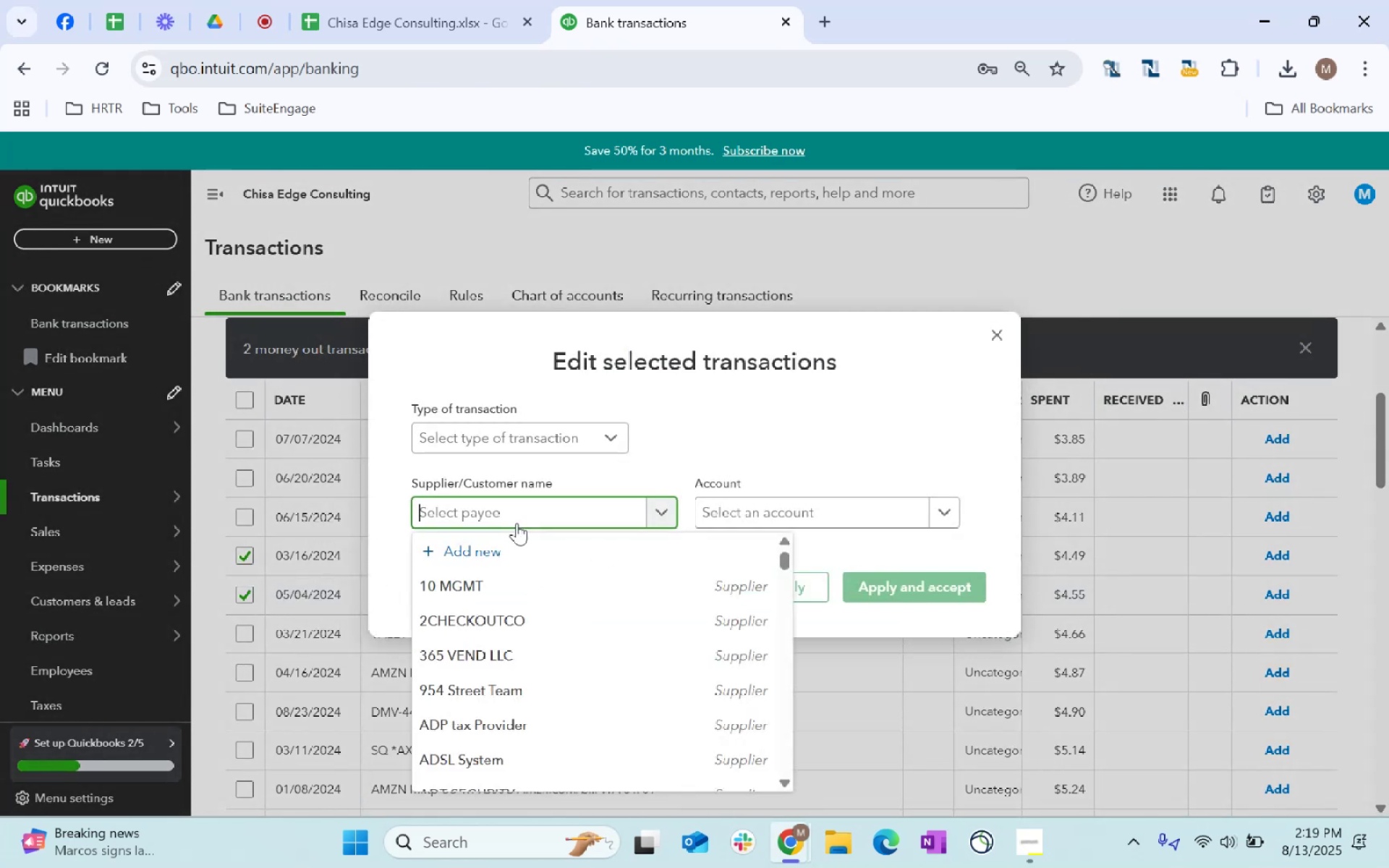 
type(Amazon)
 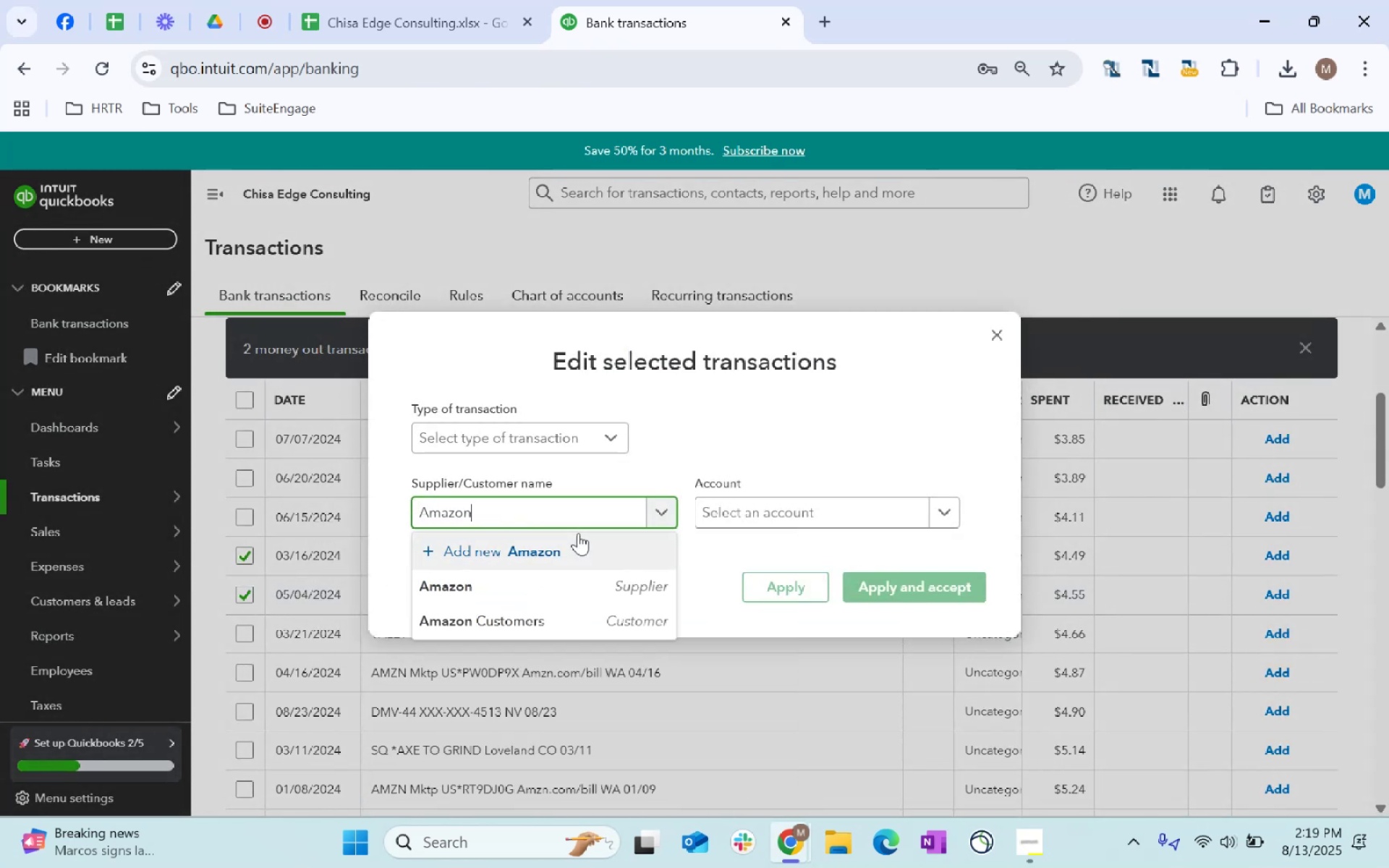 
left_click([589, 582])
 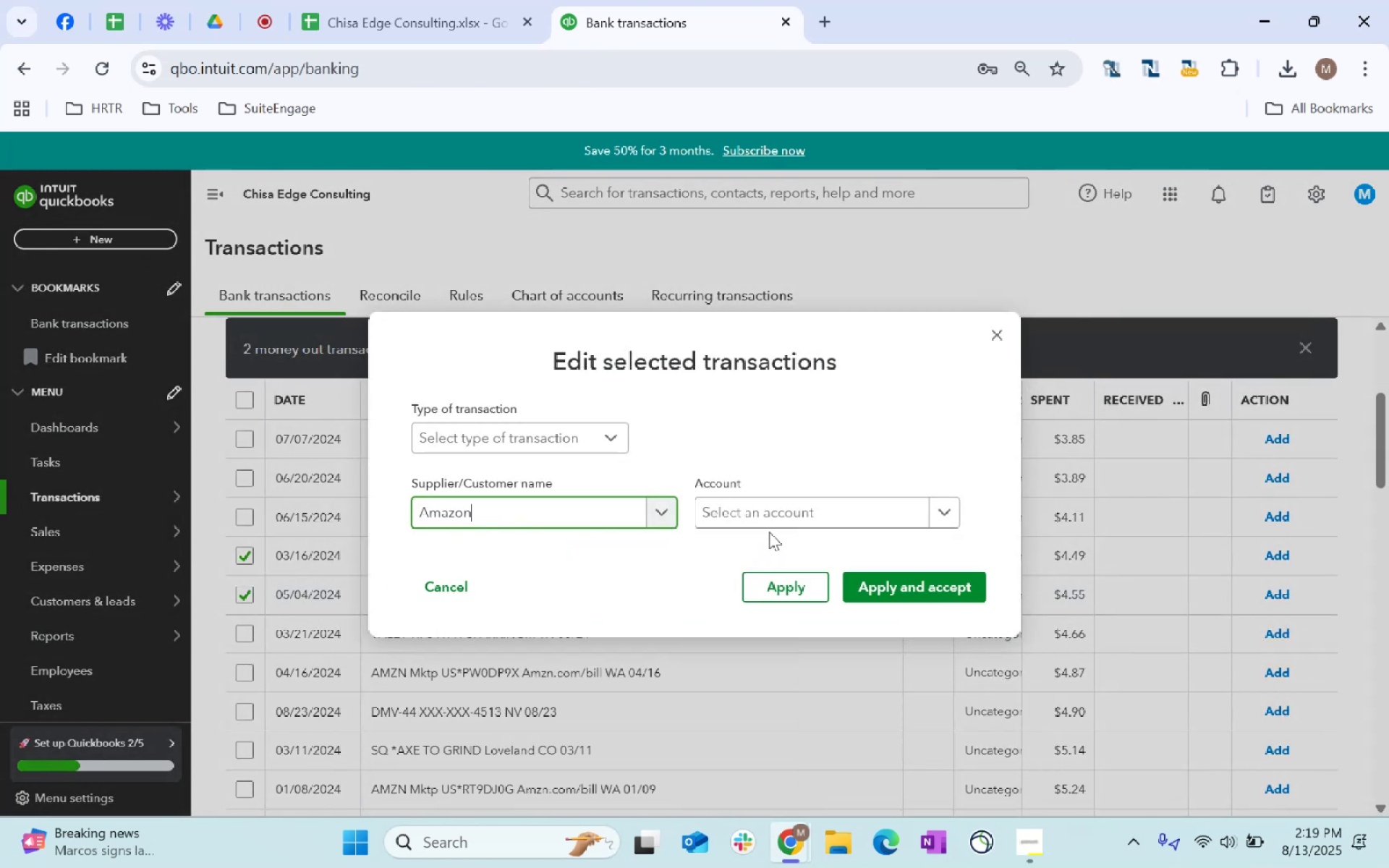 
left_click([768, 508])
 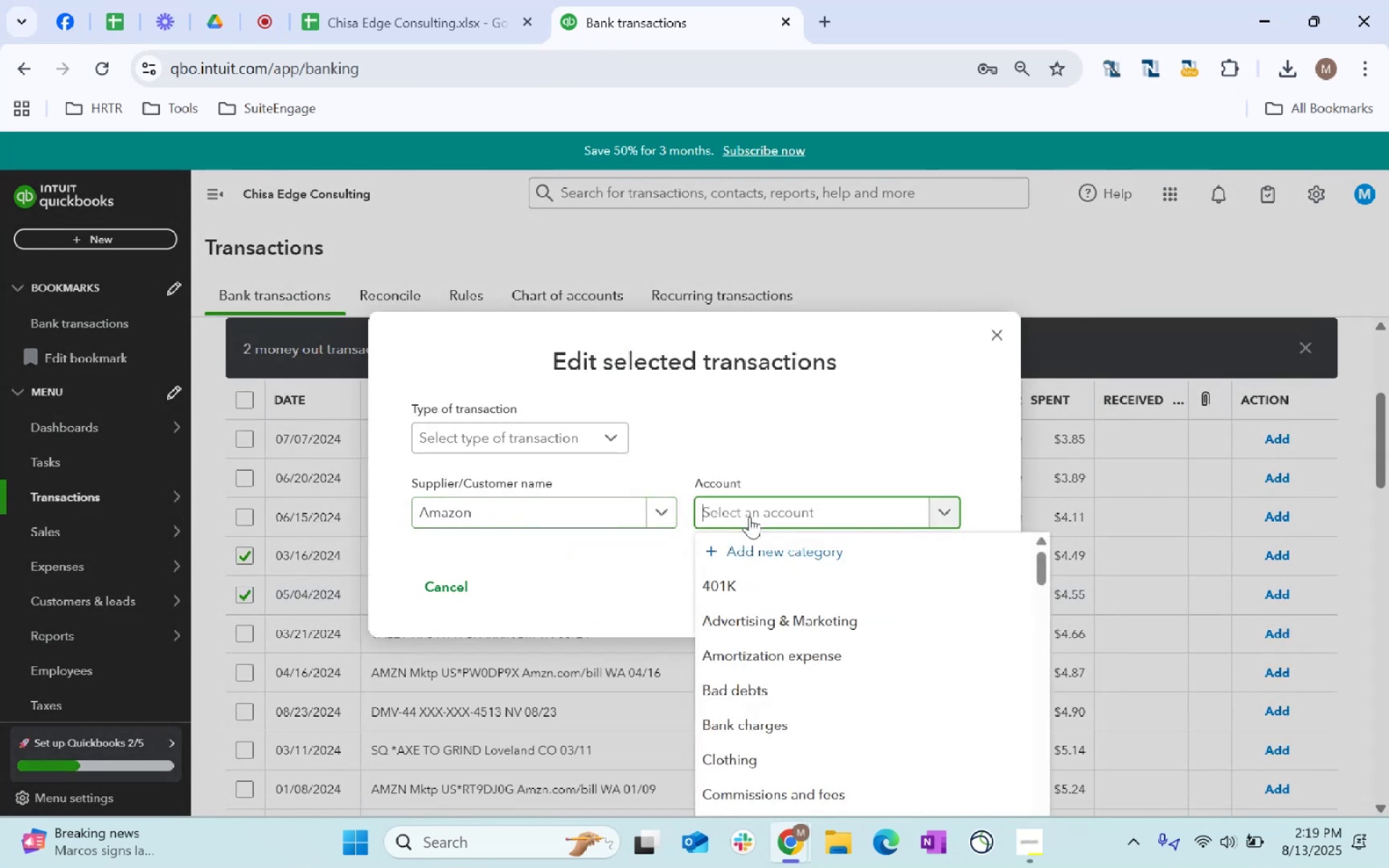 
type(suppie)
key(Backspace)
key(Backspace)
type(lues)
key(Backspace)
key(Backspace)
type(ies)
key(Backspace)
key(Backspace)
key(Backspace)
key(Backspace)
type(ue)
key(Backspace)
key(Backspace)
type(ies)
 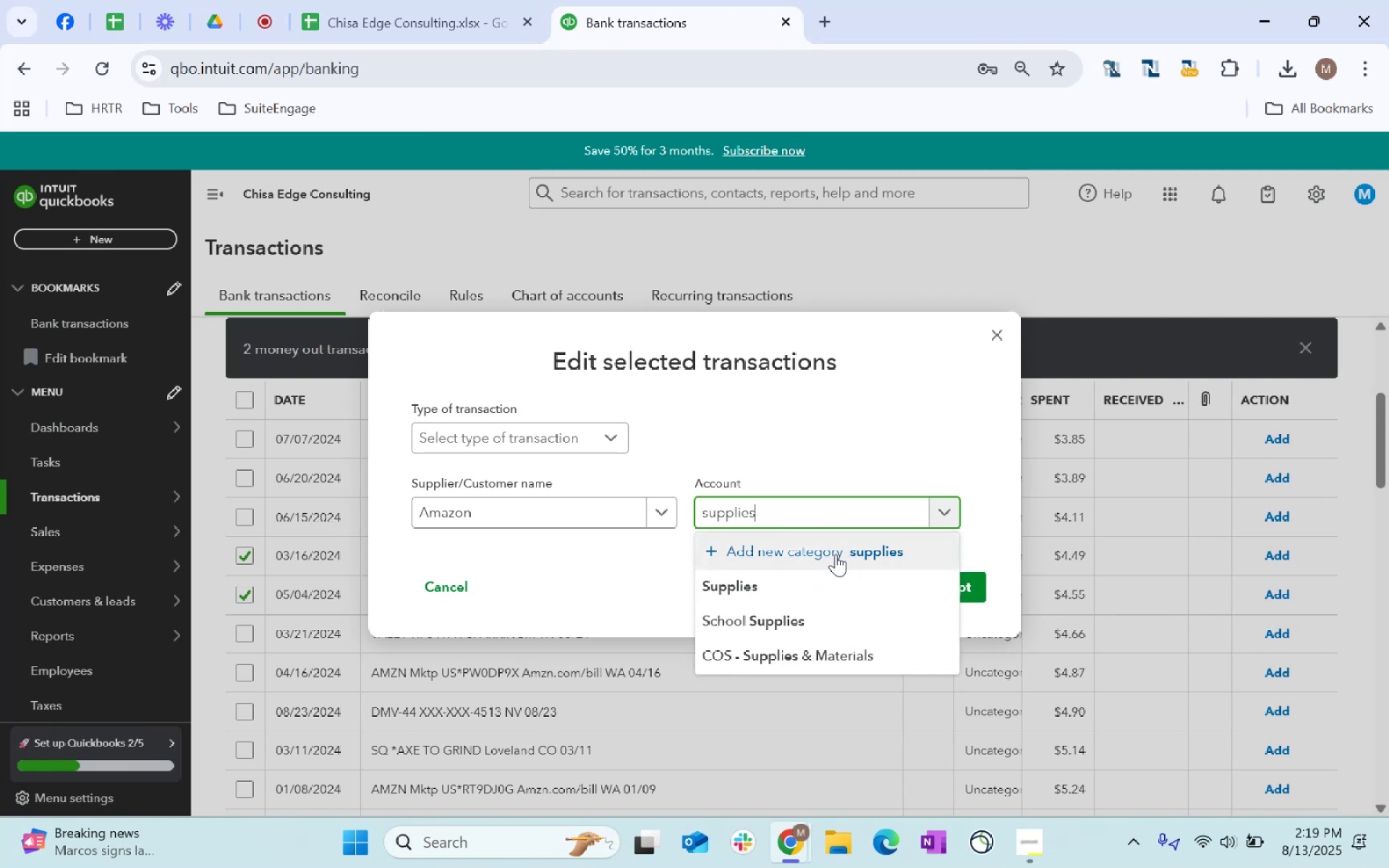 
left_click([830, 574])
 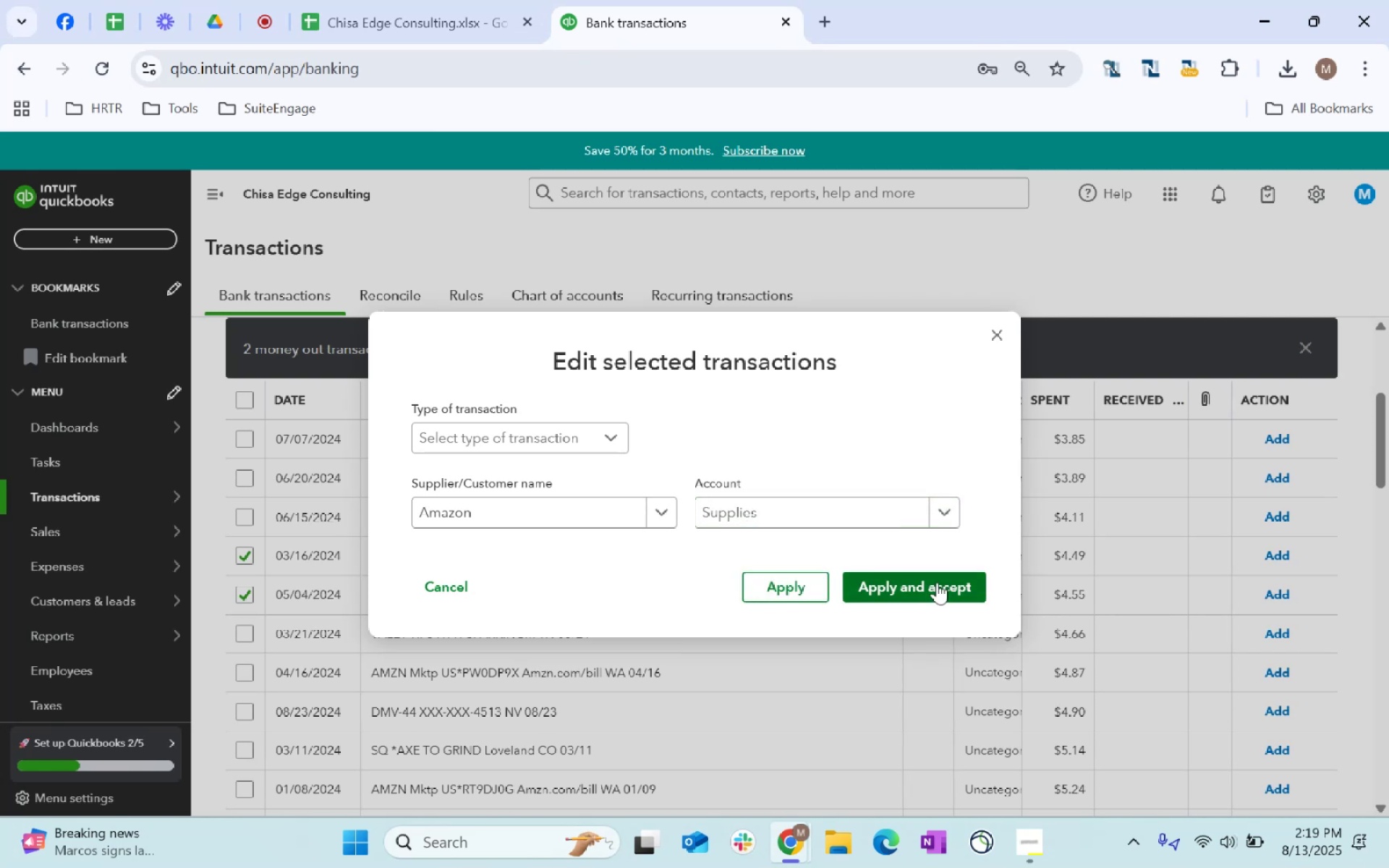 
left_click([936, 584])
 